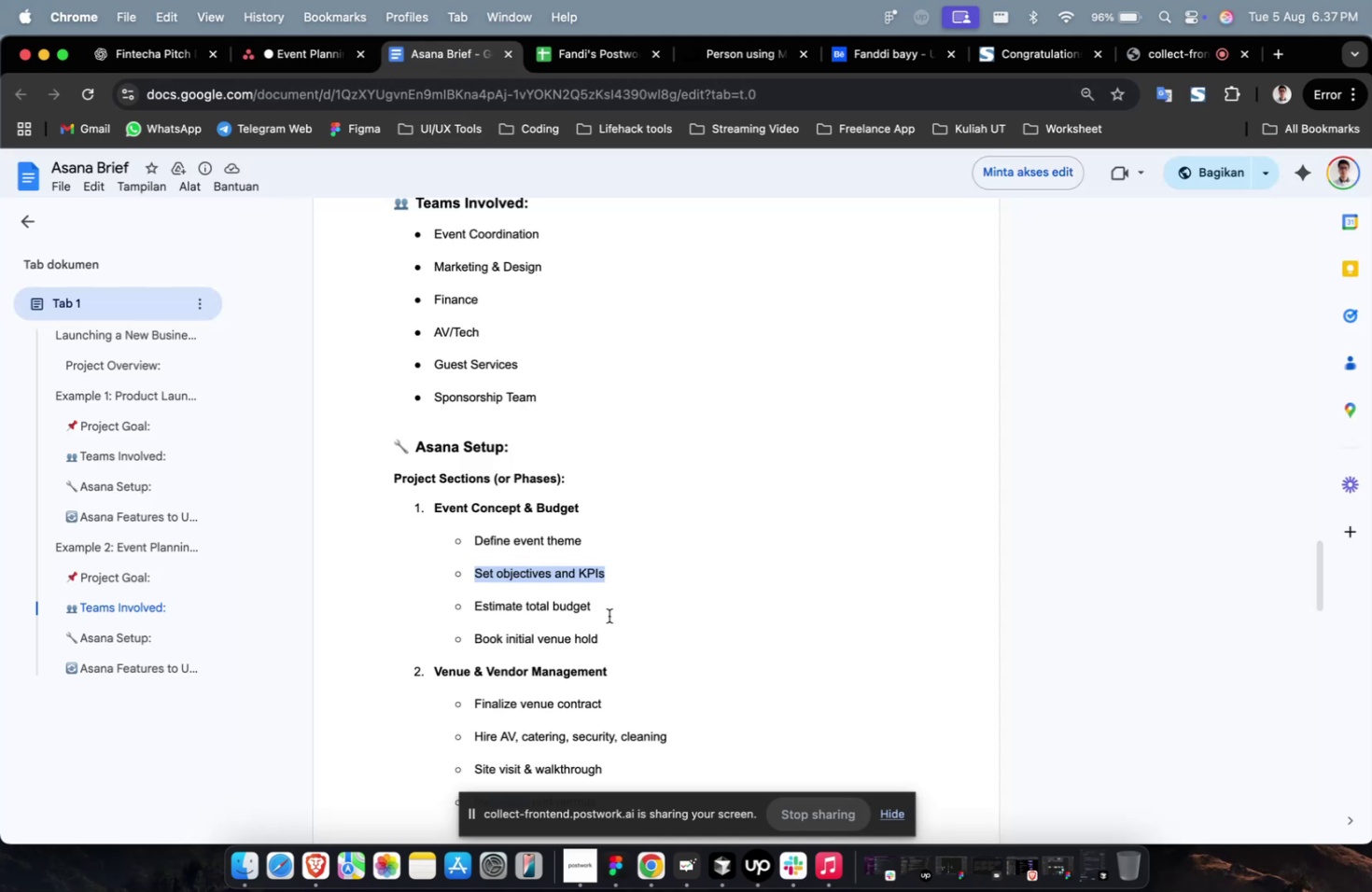 
left_click_drag(start_coordinate=[609, 615], to_coordinate=[473, 612])
 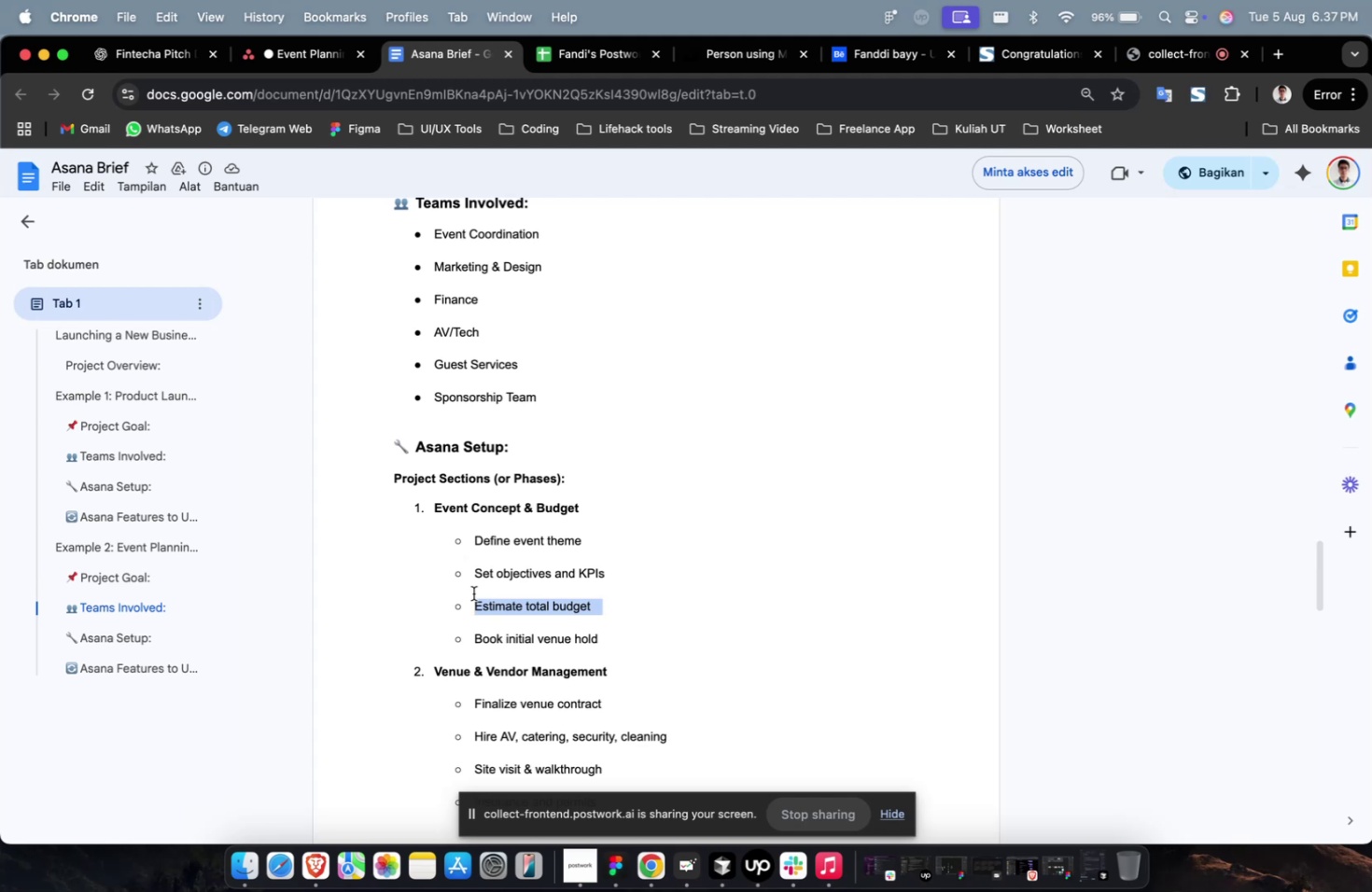 
key(Meta+CommandLeft)
 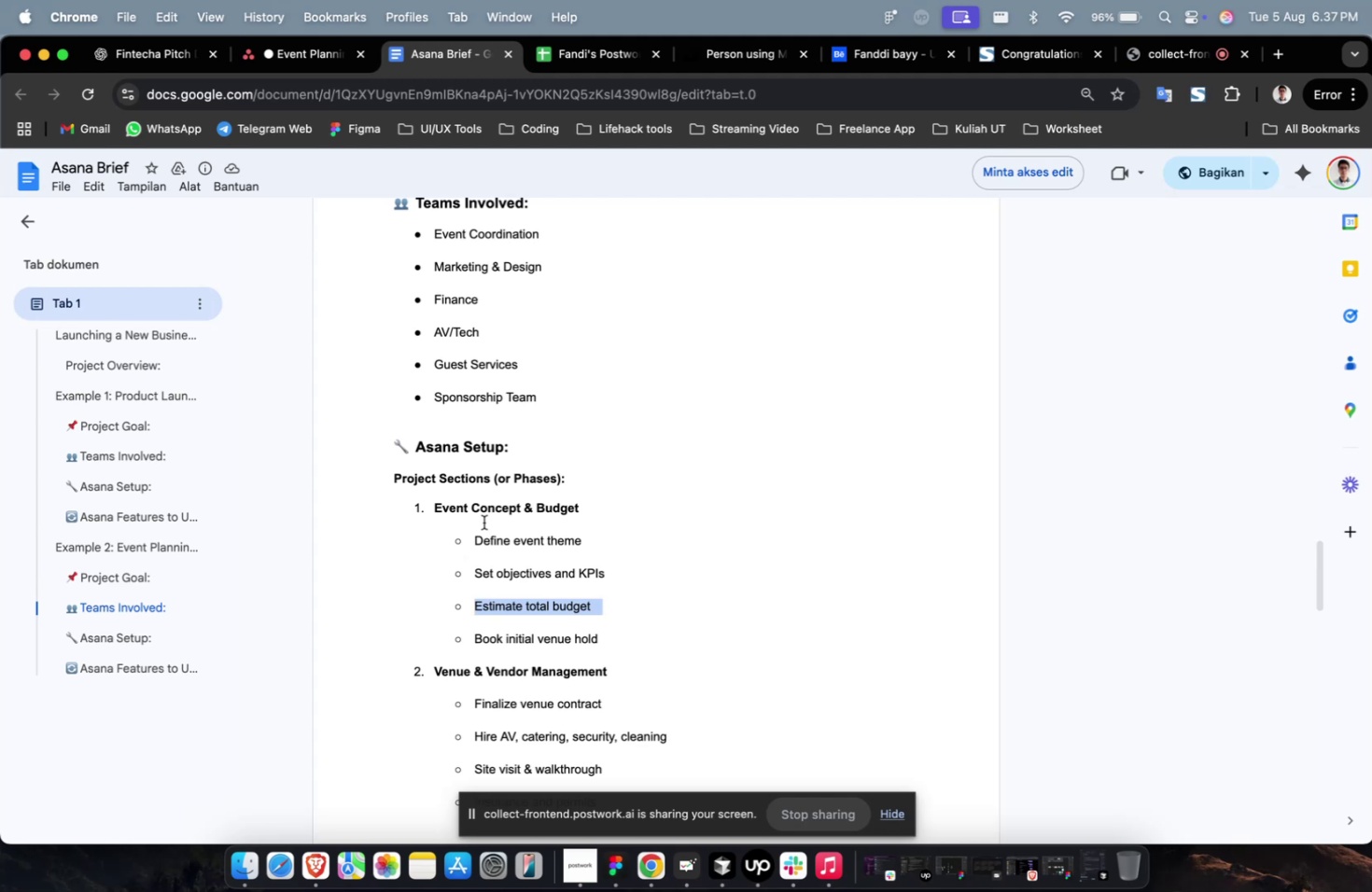 
key(Meta+C)
 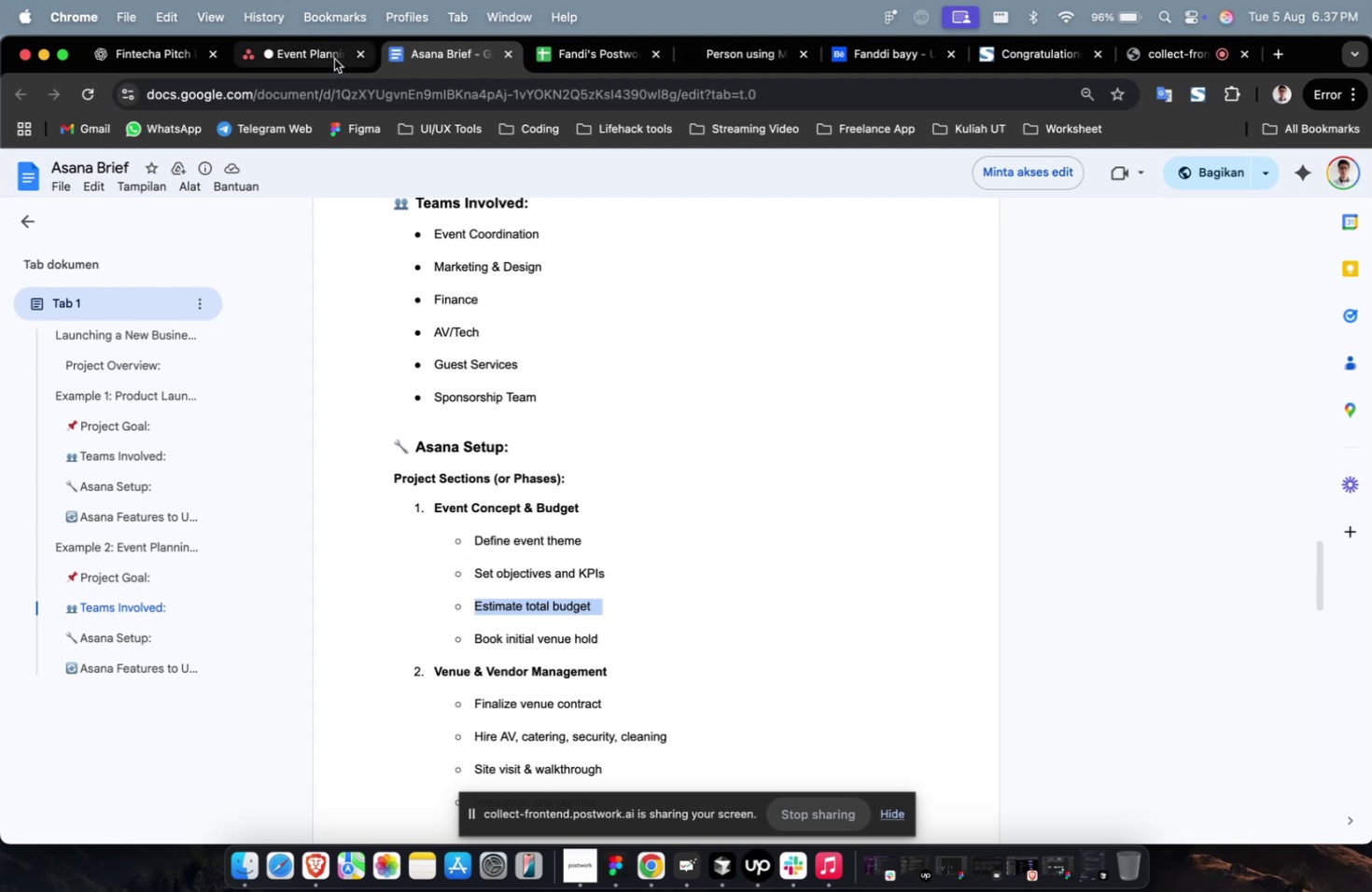 
left_click([332, 58])
 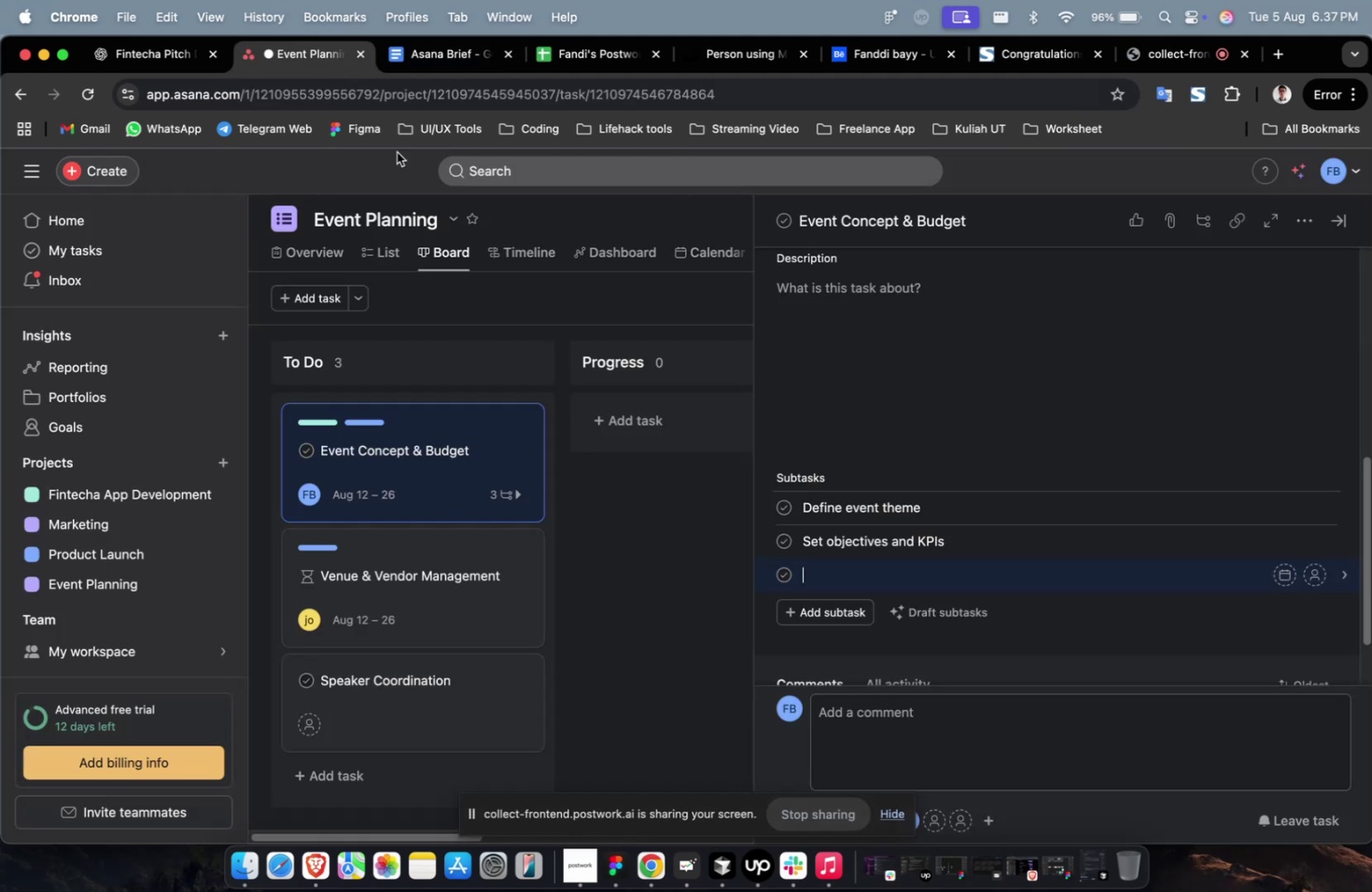 
key(Meta+V)
 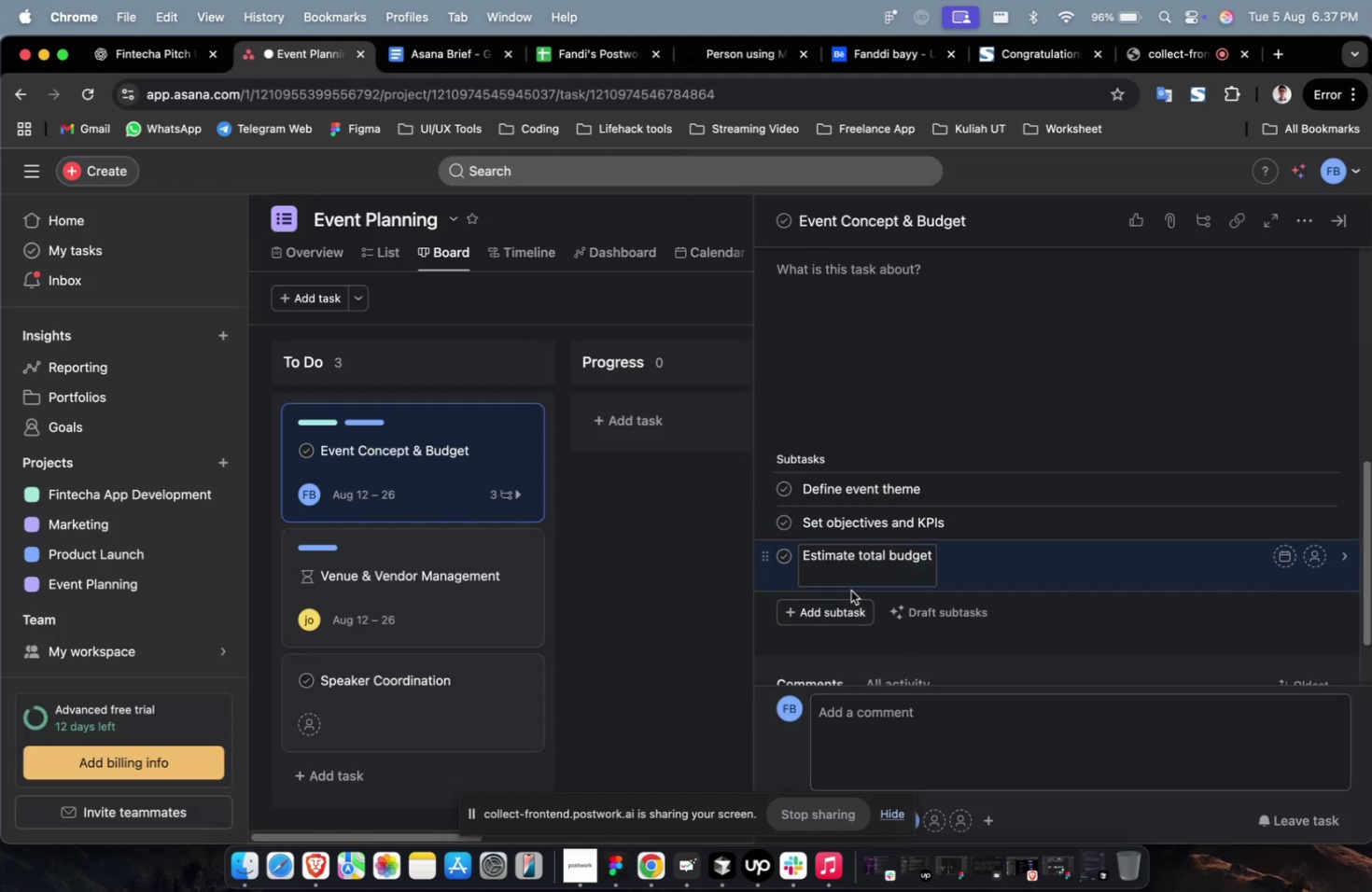 
key(Backspace)
 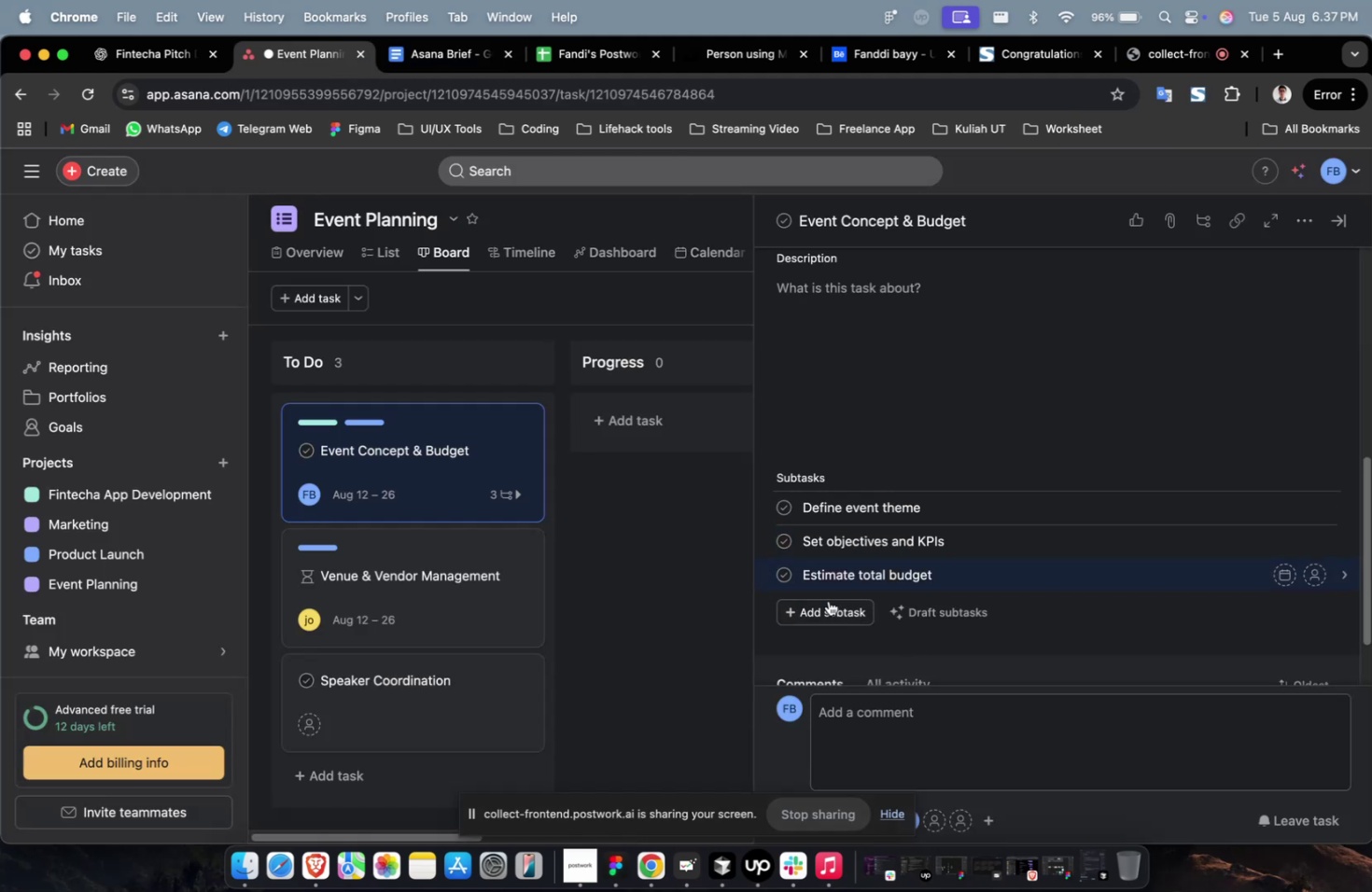 
left_click([828, 600])
 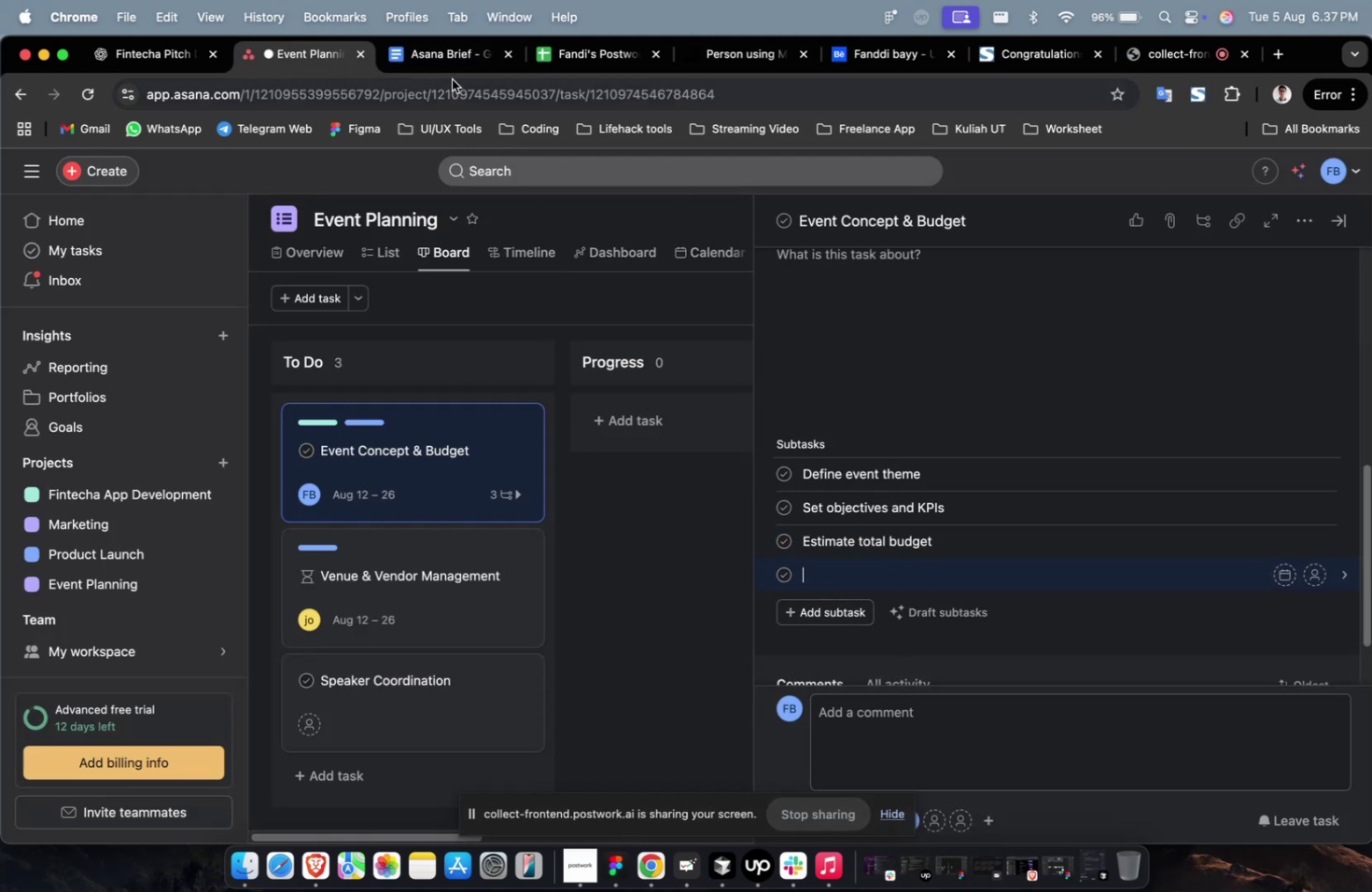 
left_click([453, 63])
 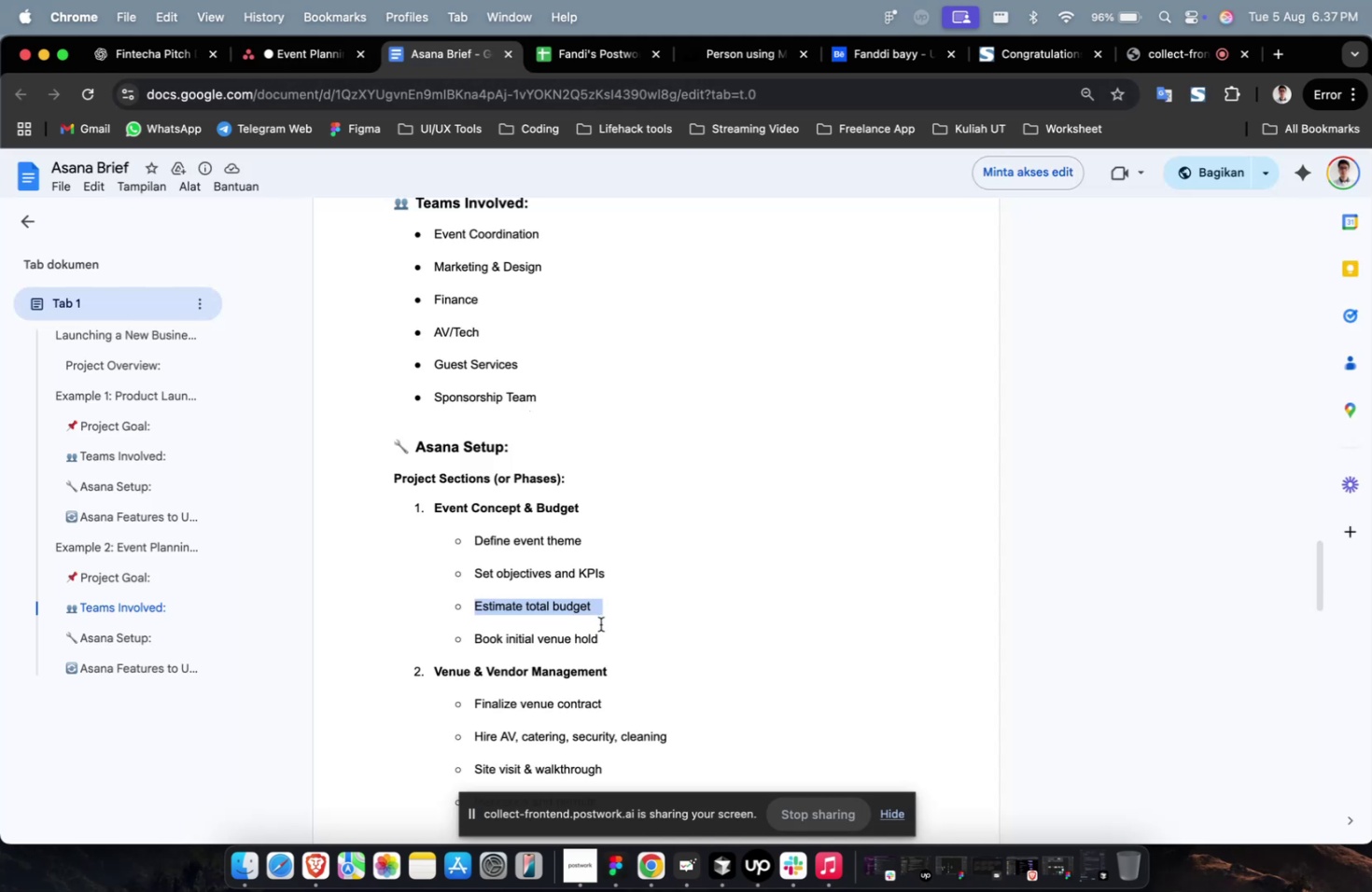 
left_click_drag(start_coordinate=[608, 635], to_coordinate=[475, 642])
 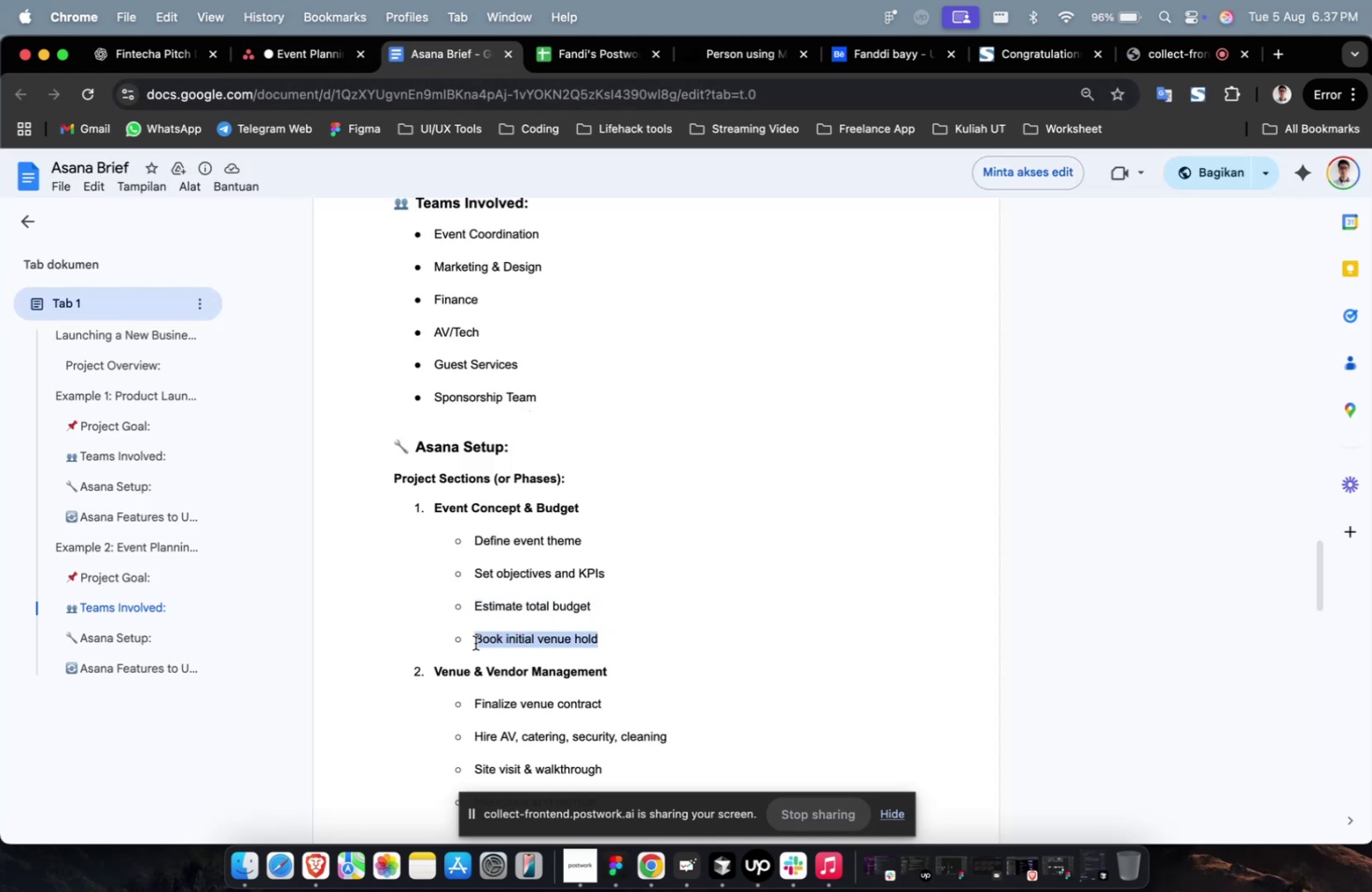 
key(Meta+CommandLeft)
 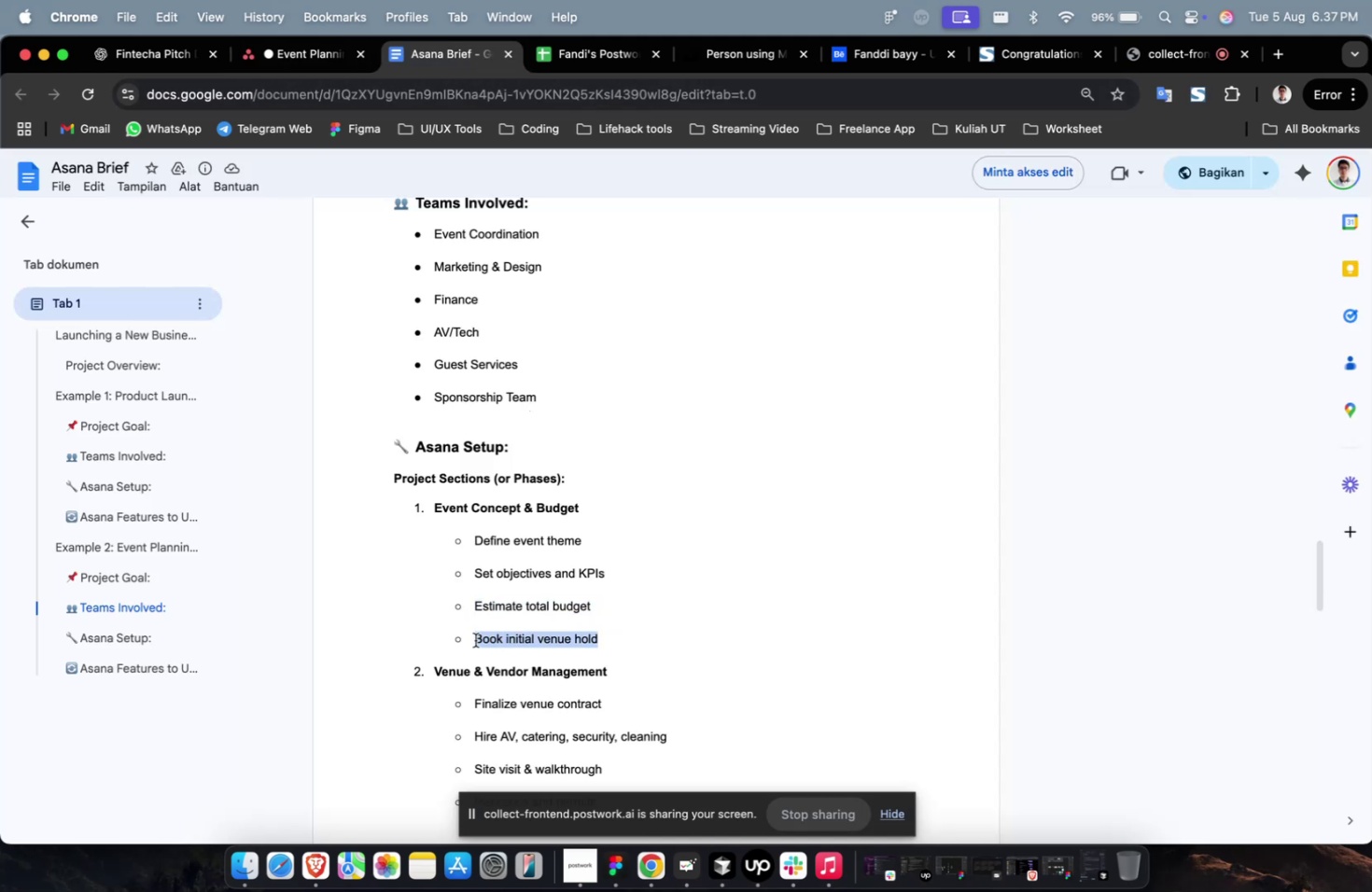 
key(Meta+C)
 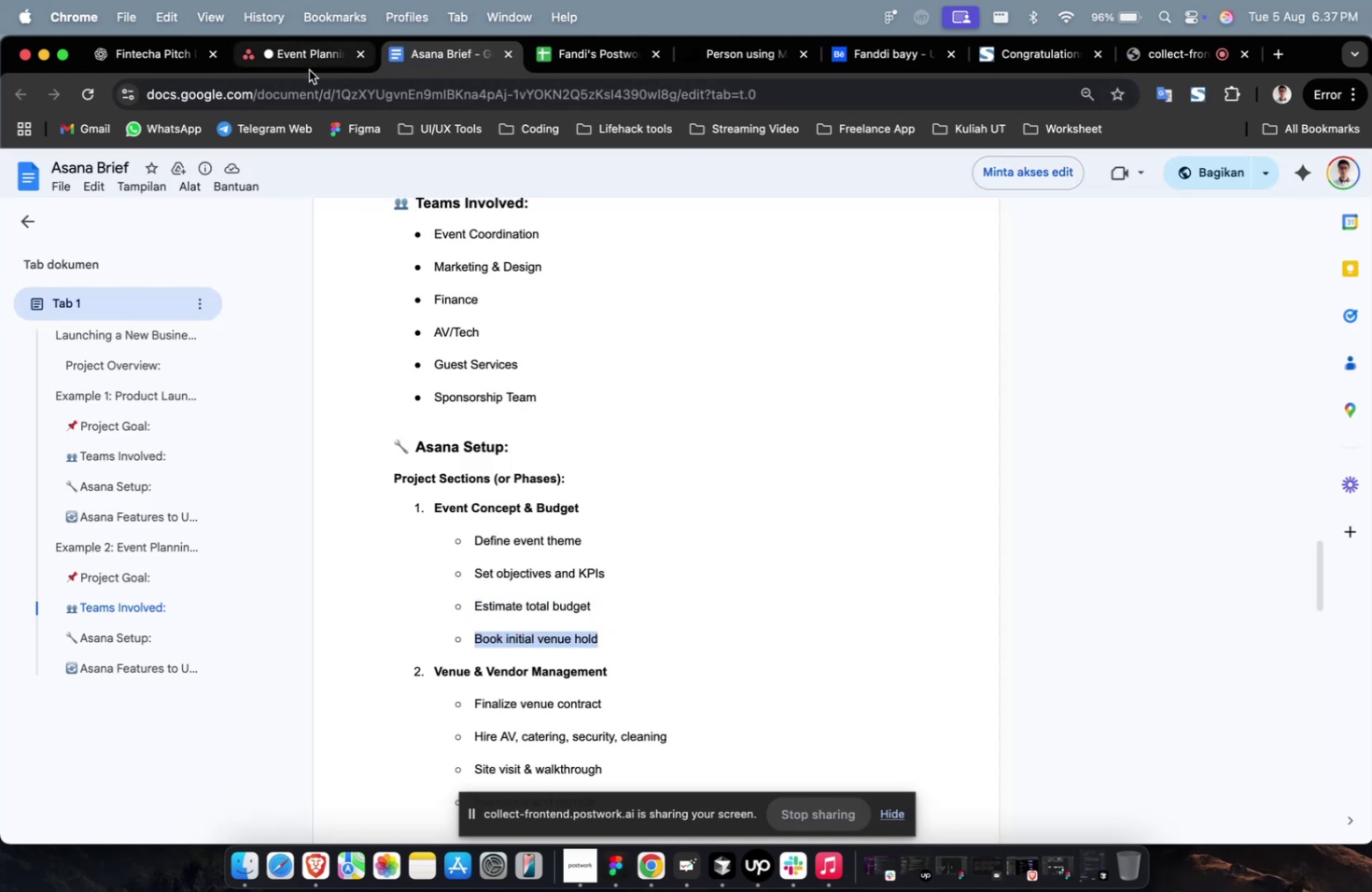 
left_click([294, 62])
 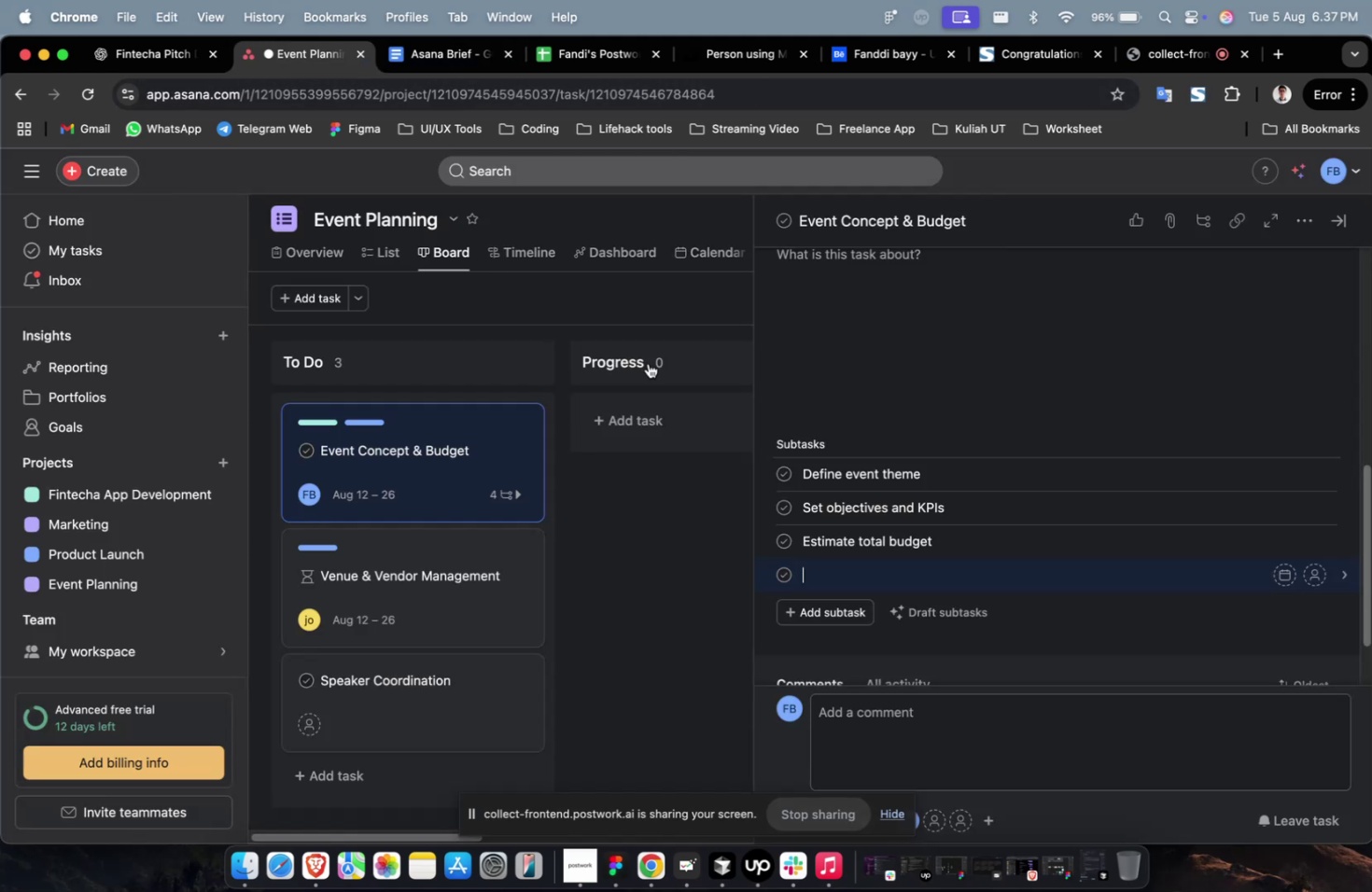 
key(Meta+V)
 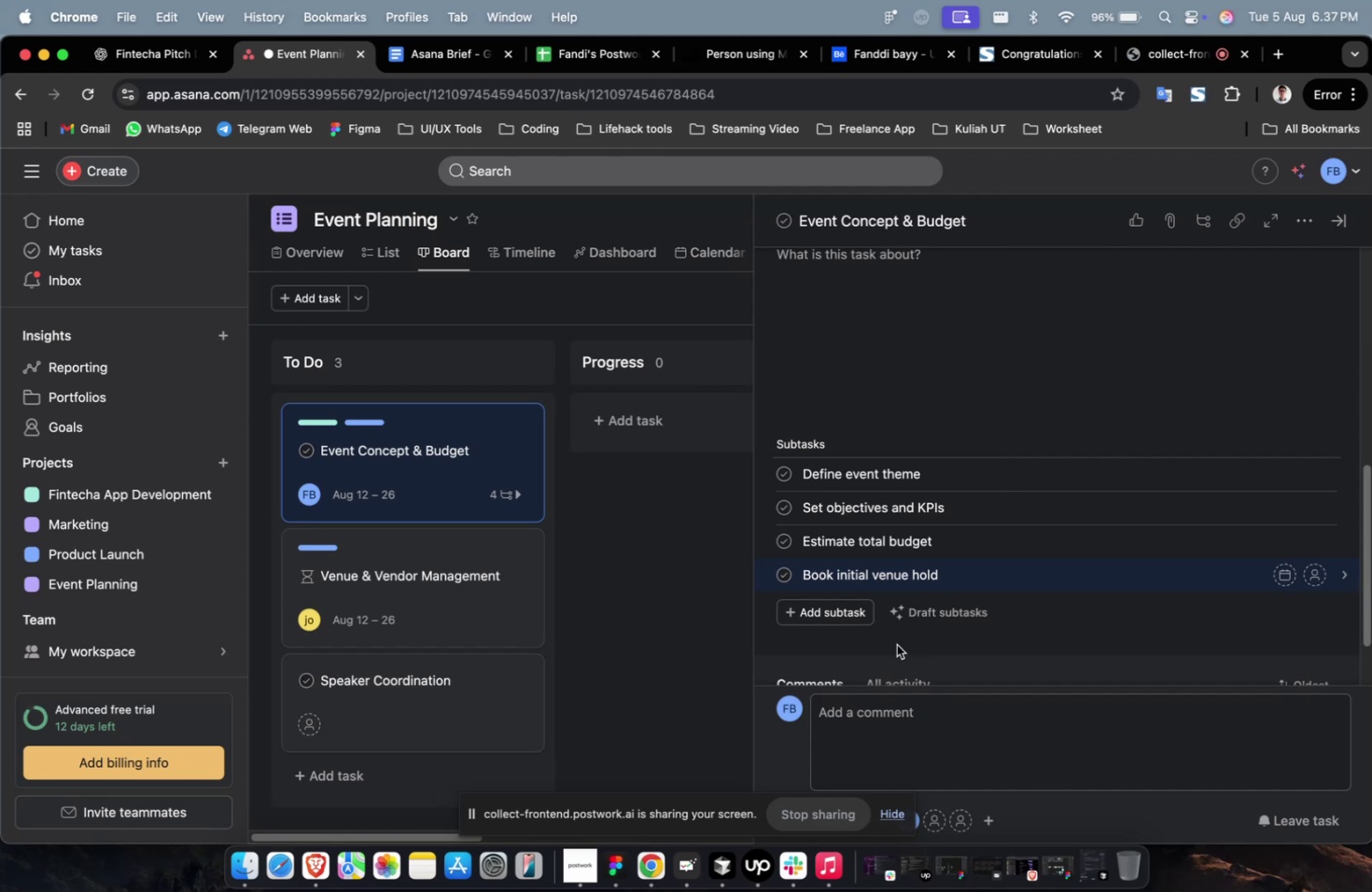 
left_click([903, 646])
 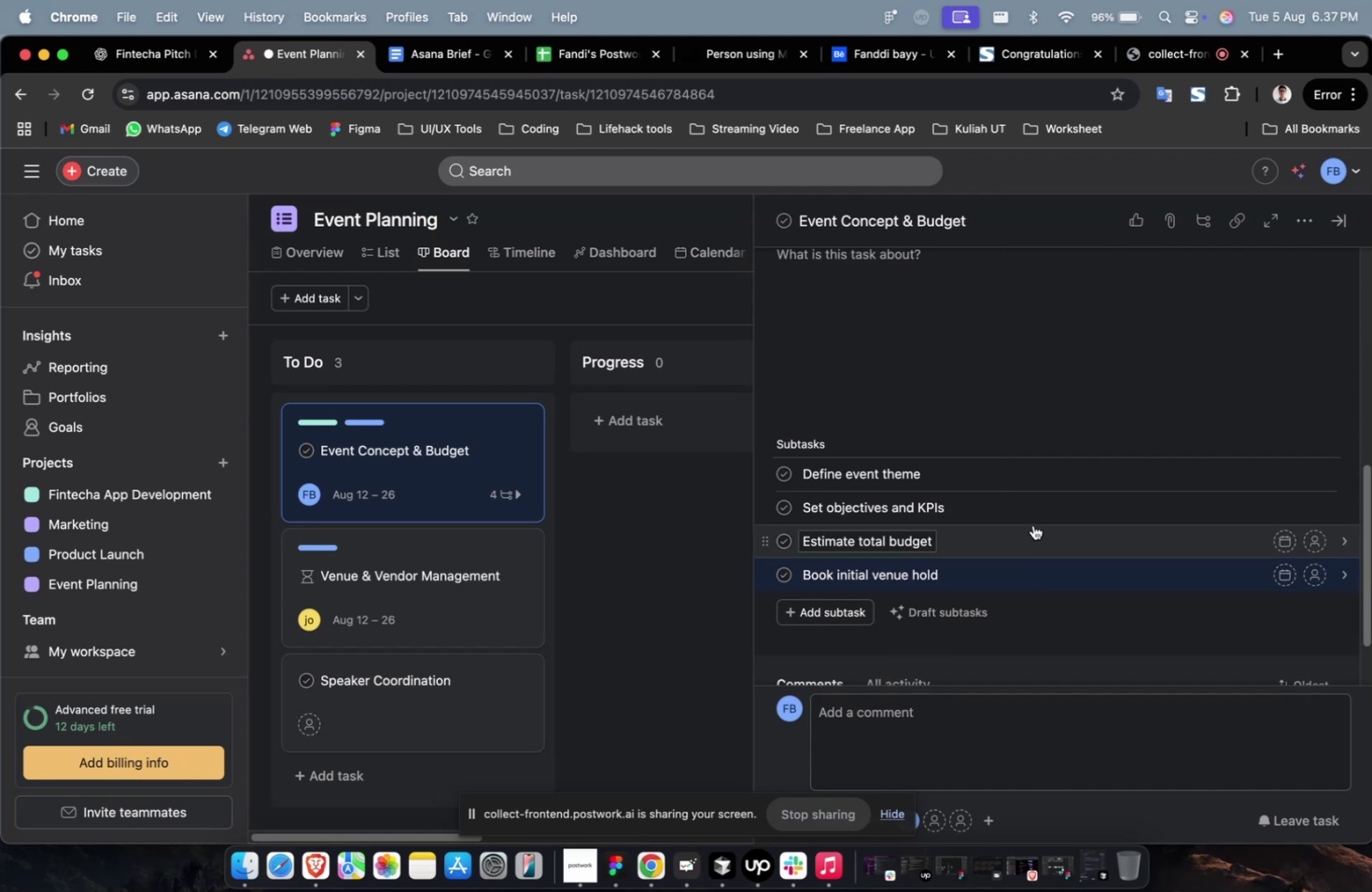 
scroll: coordinate [1022, 507], scroll_direction: up, amount: 8.0
 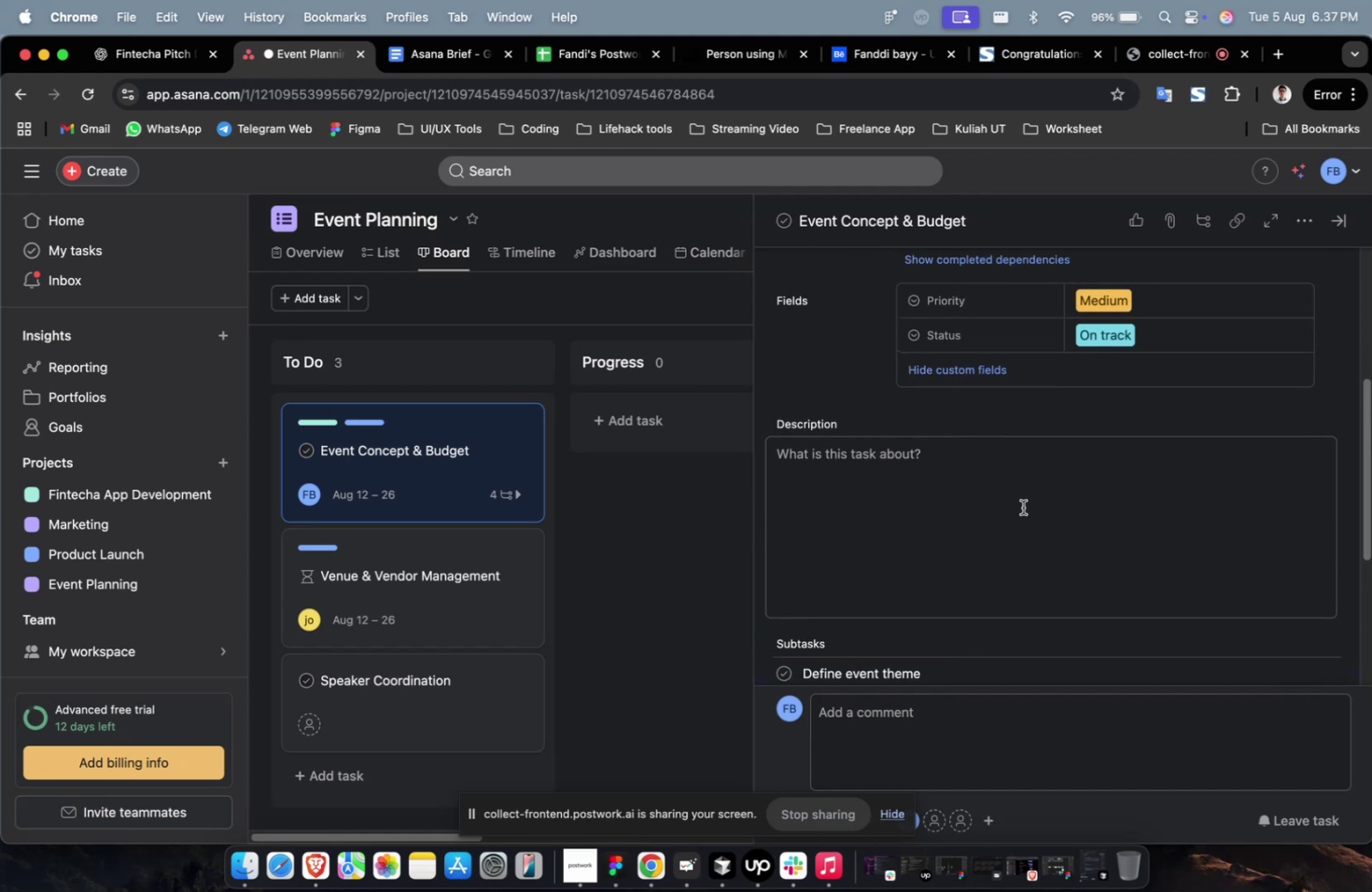 
wait(7.14)
 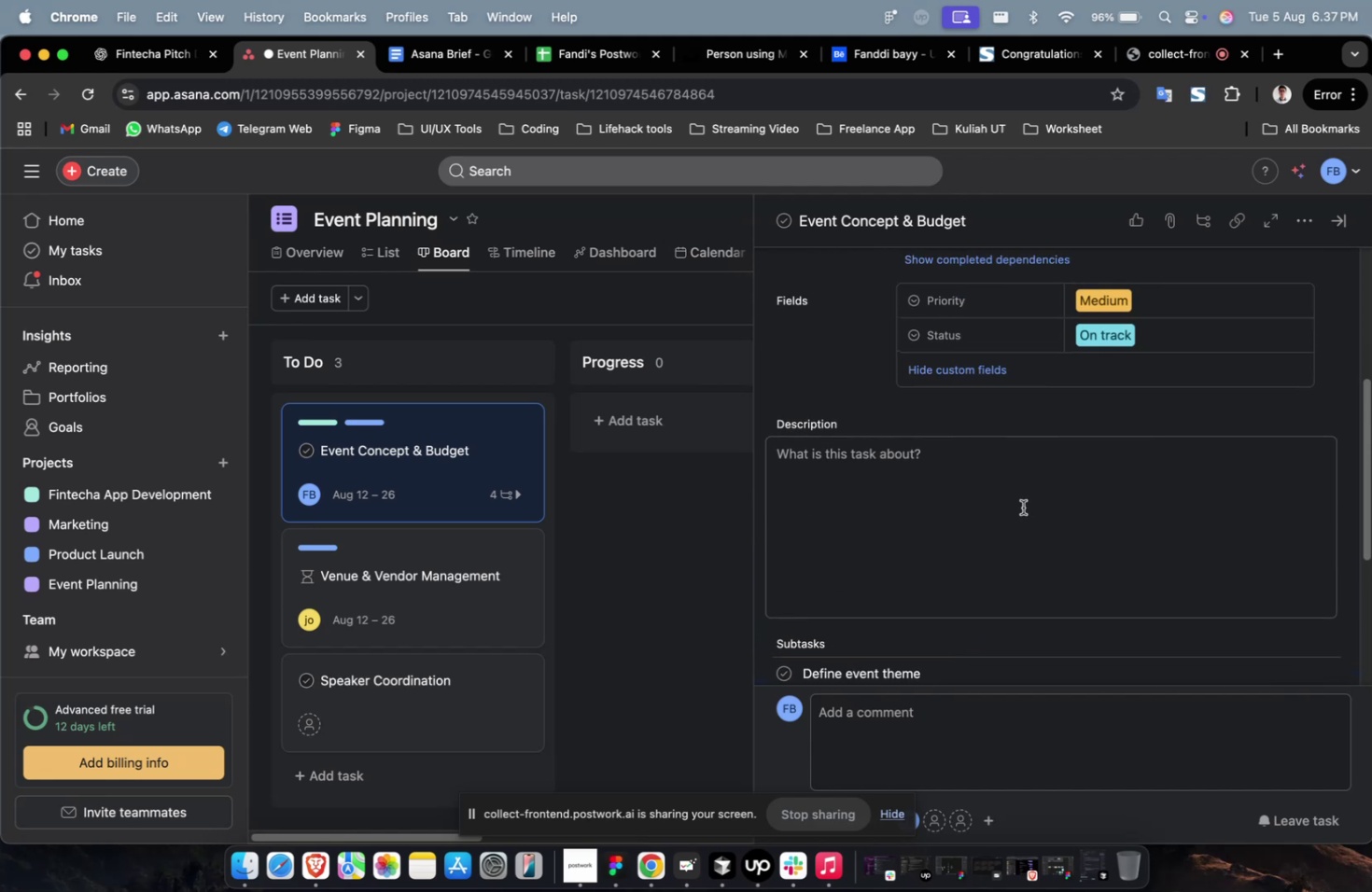 
scroll: coordinate [980, 495], scroll_direction: down, amount: 13.0
 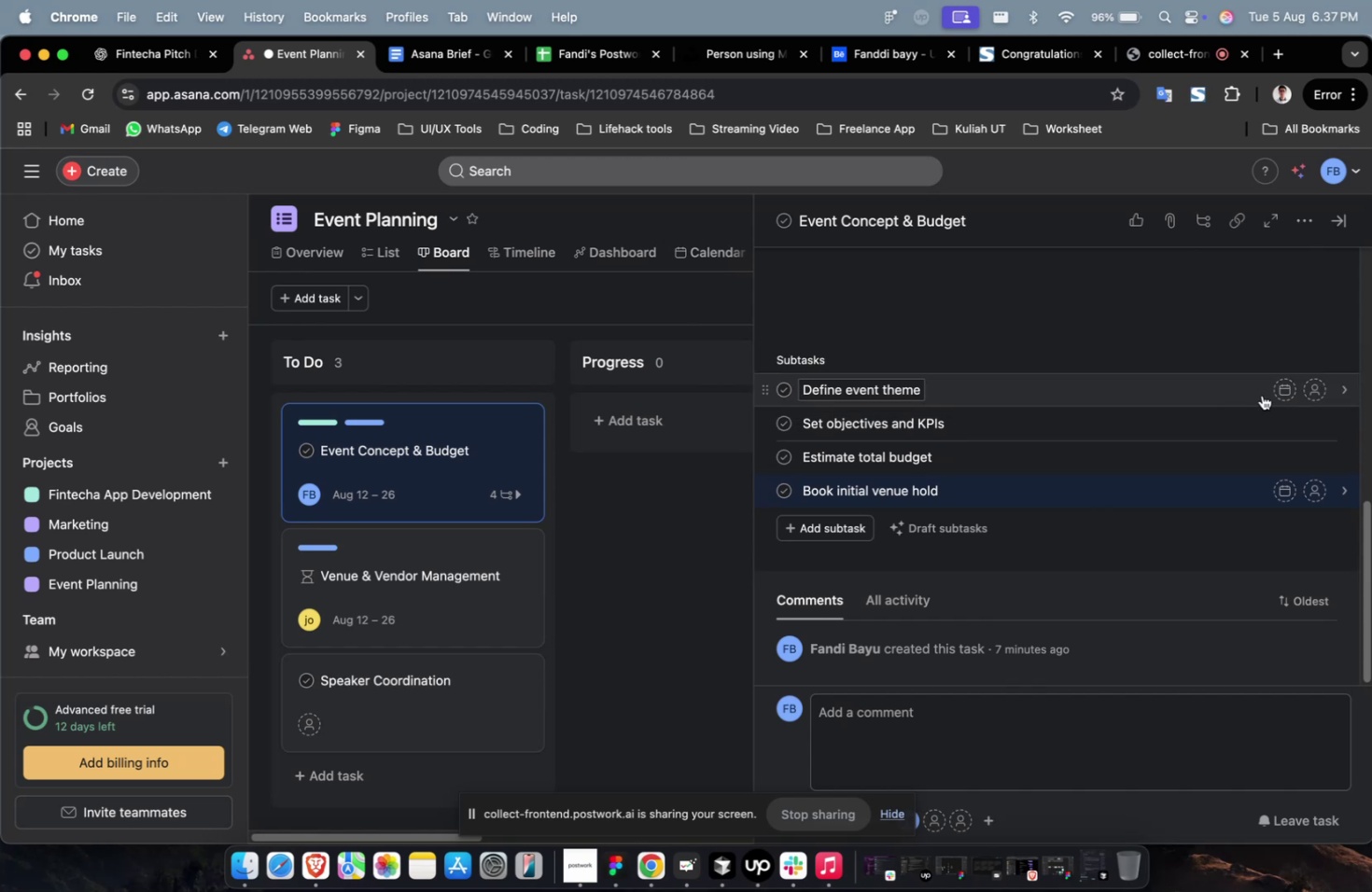 
left_click([1277, 385])
 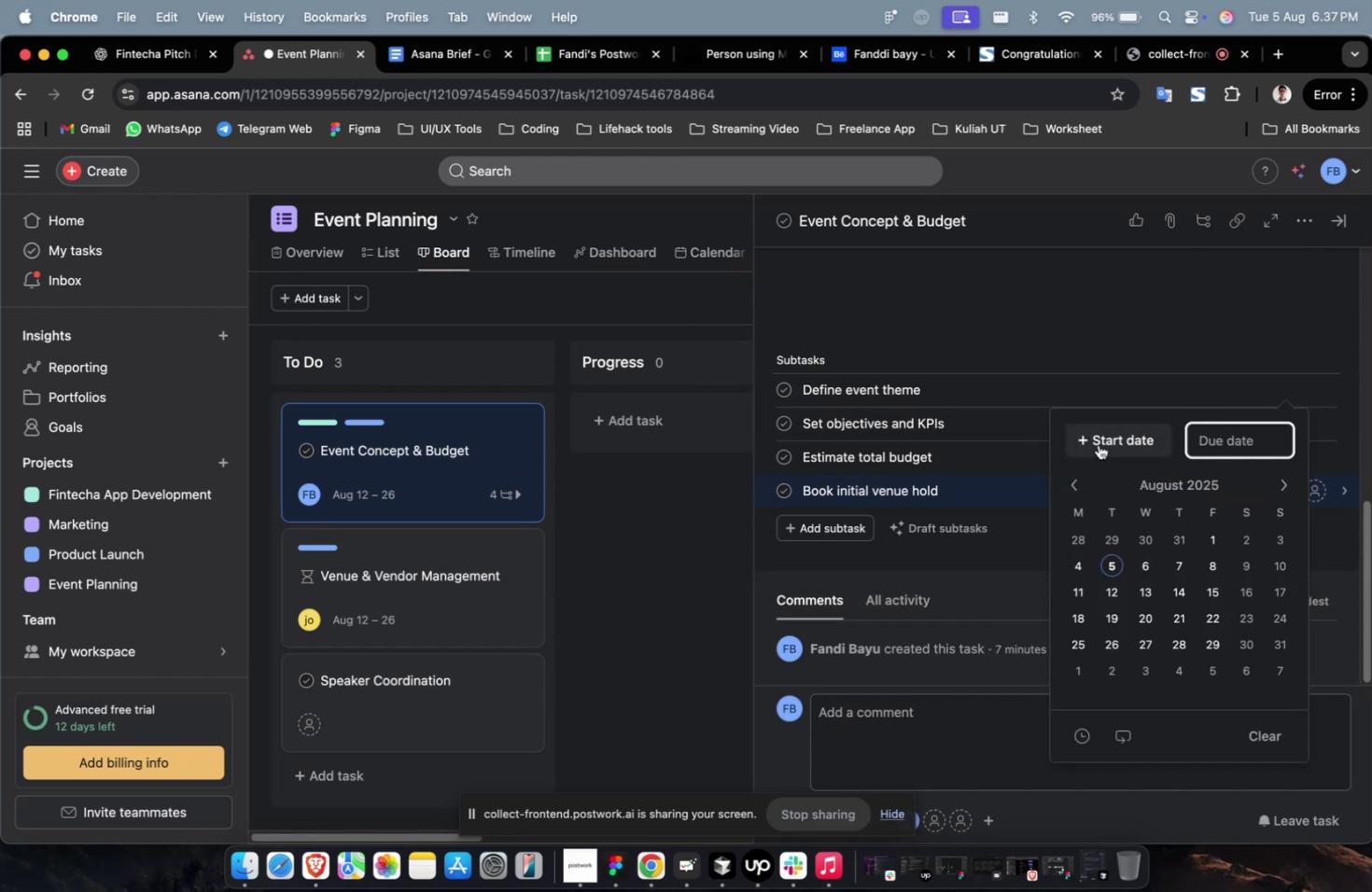 
left_click([977, 375])
 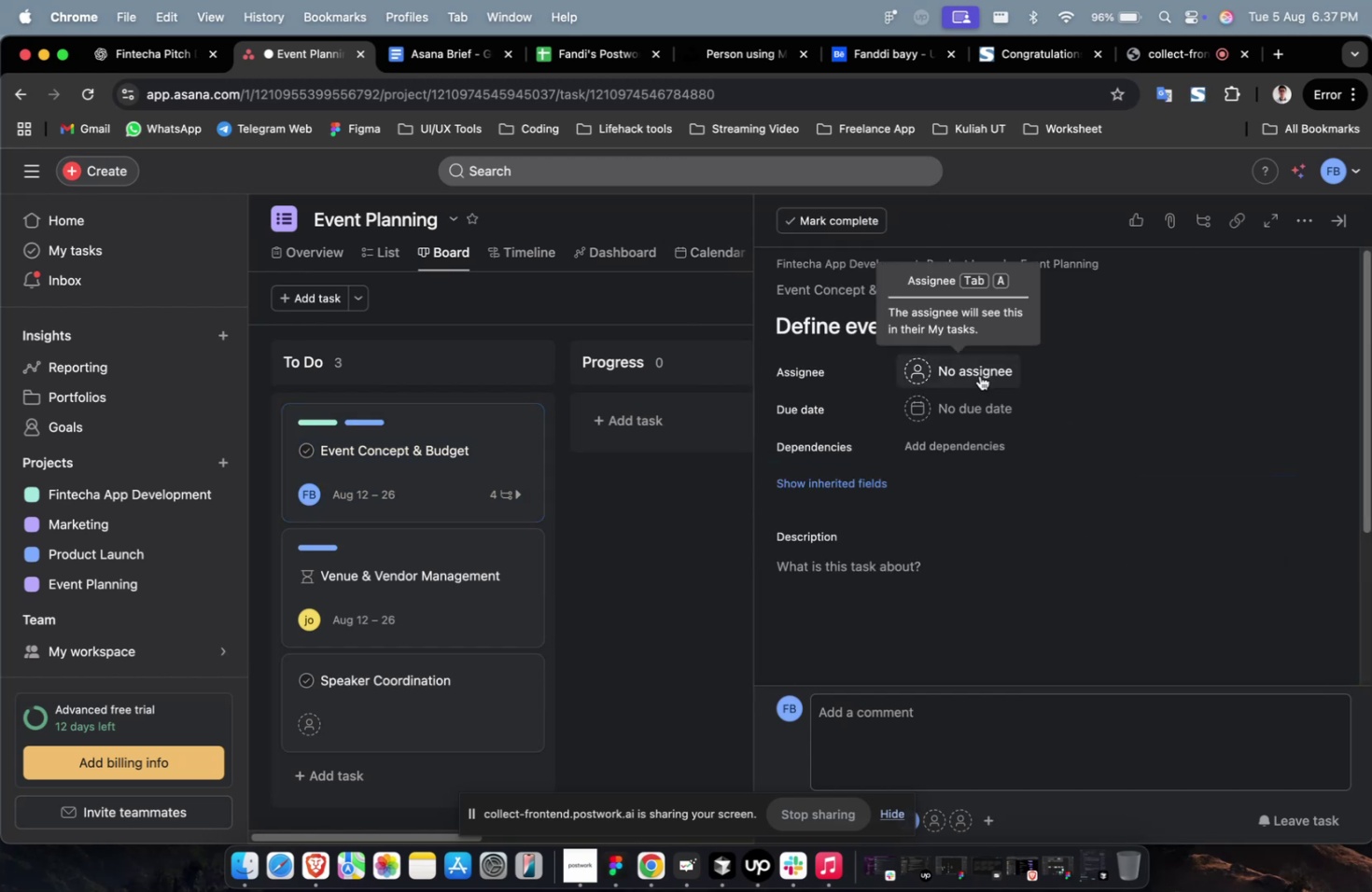 
left_click([980, 370])
 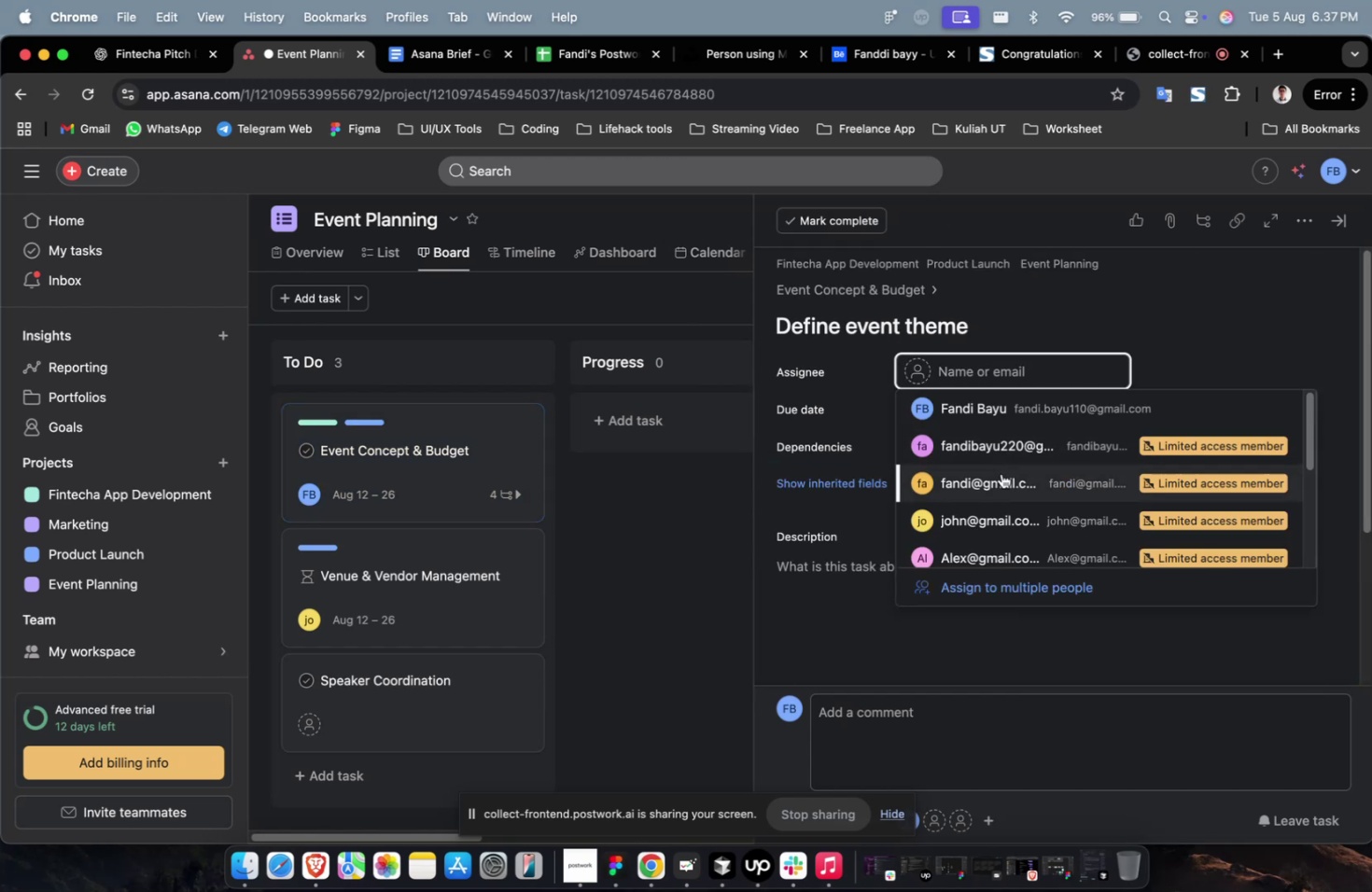 
left_click([1001, 473])
 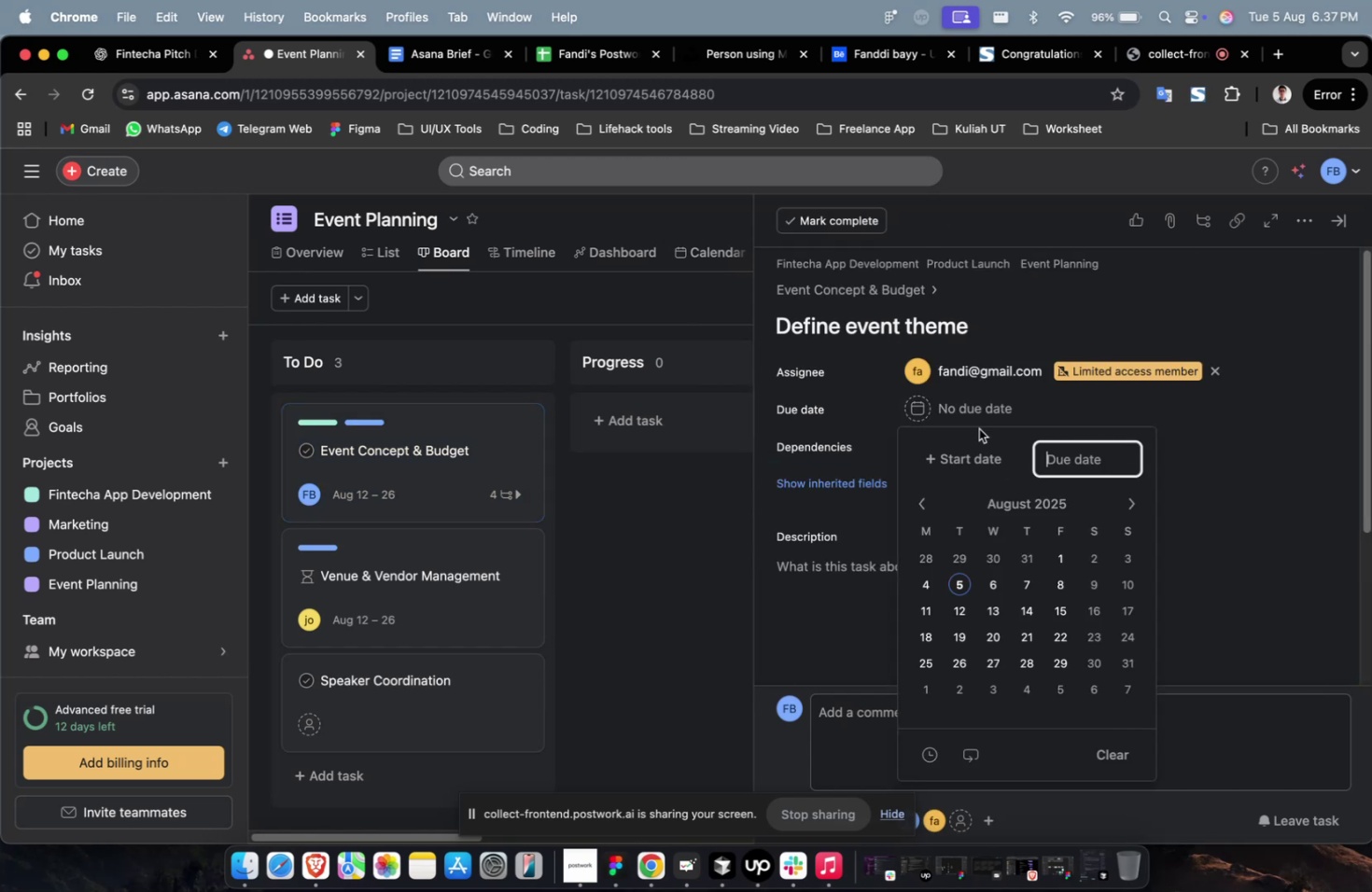 
double_click([973, 451])
 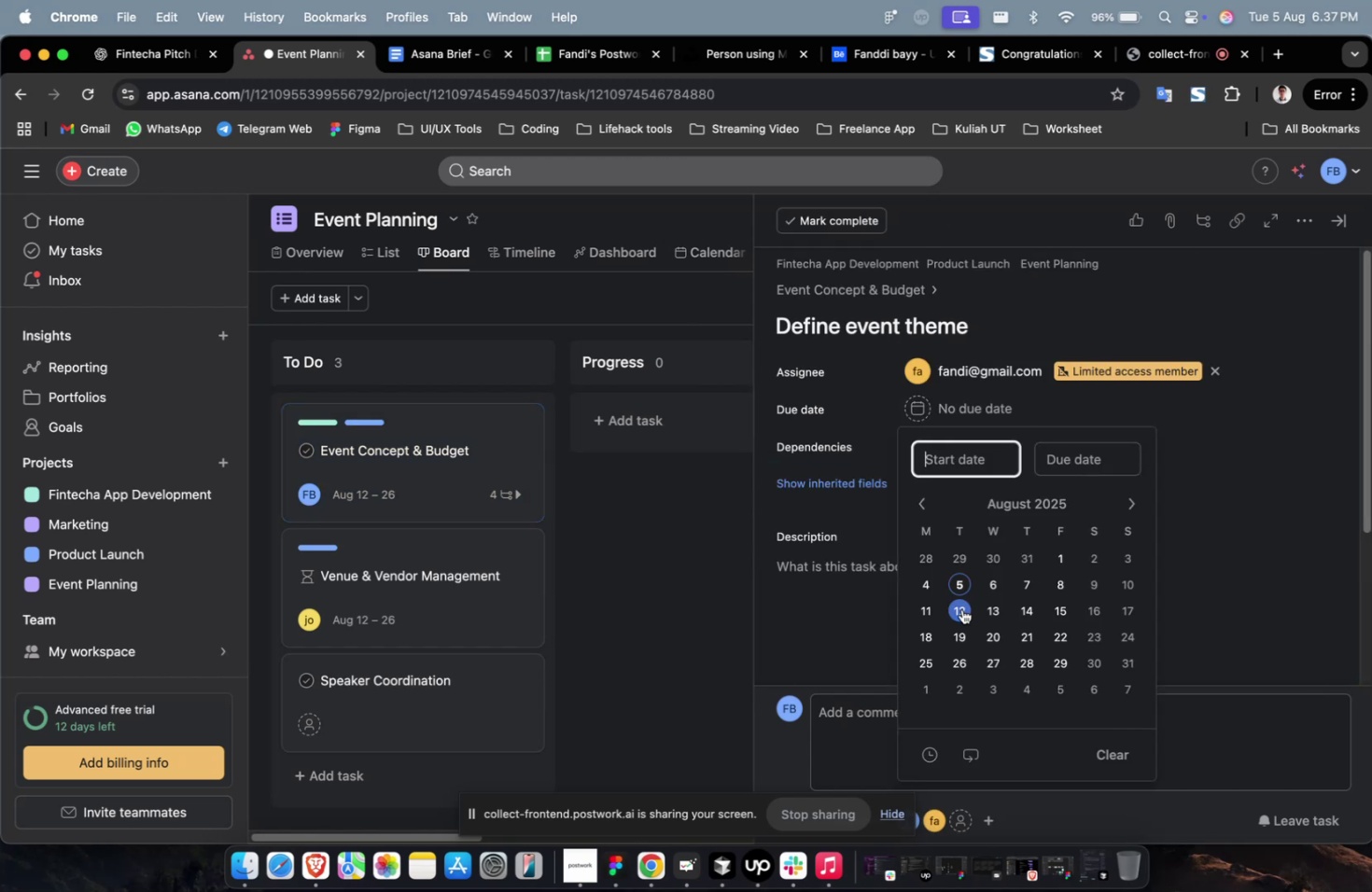 
left_click([961, 608])
 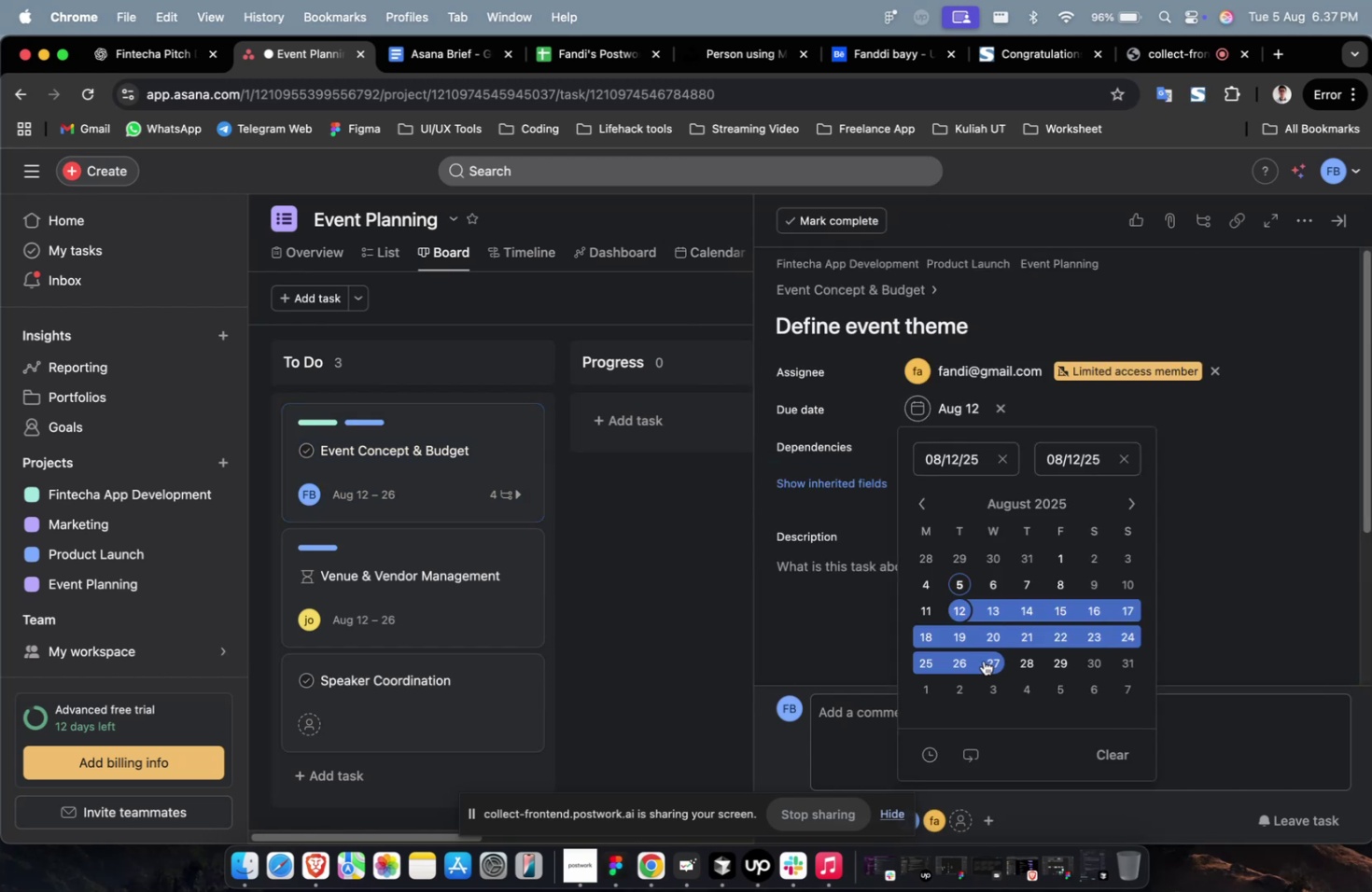 
left_click([990, 659])
 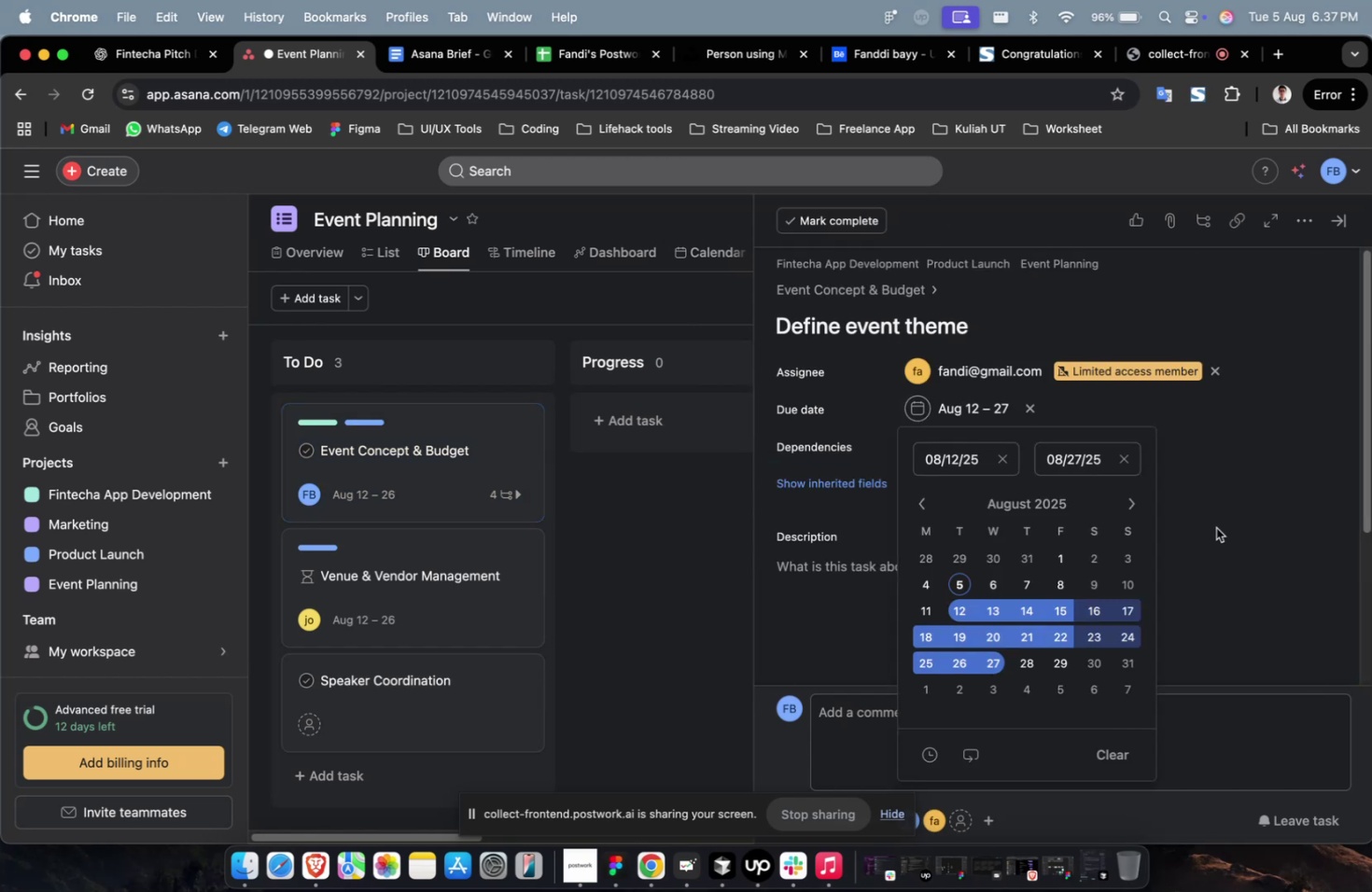 
double_click([1215, 527])
 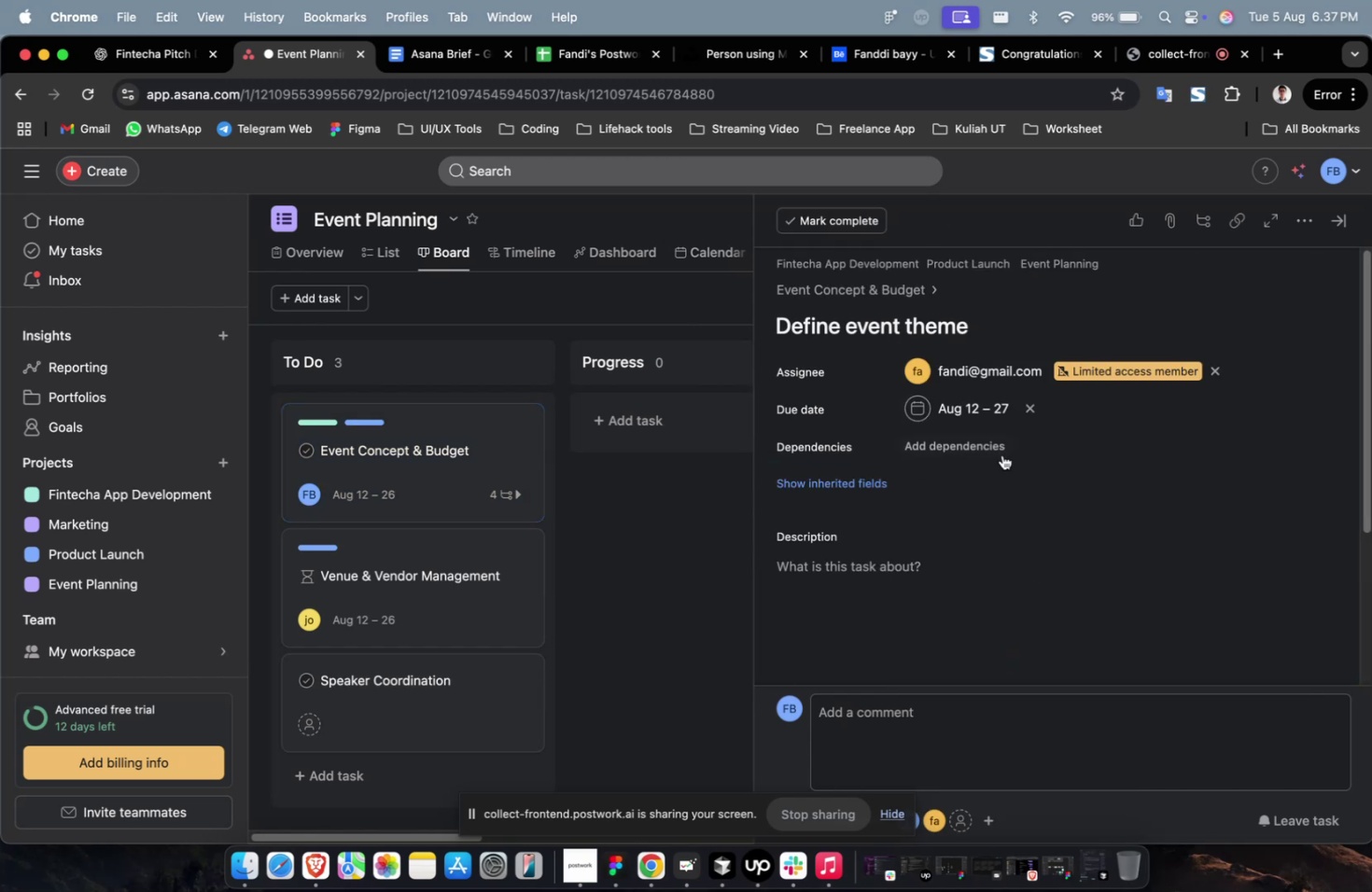 
triple_click([1000, 455])
 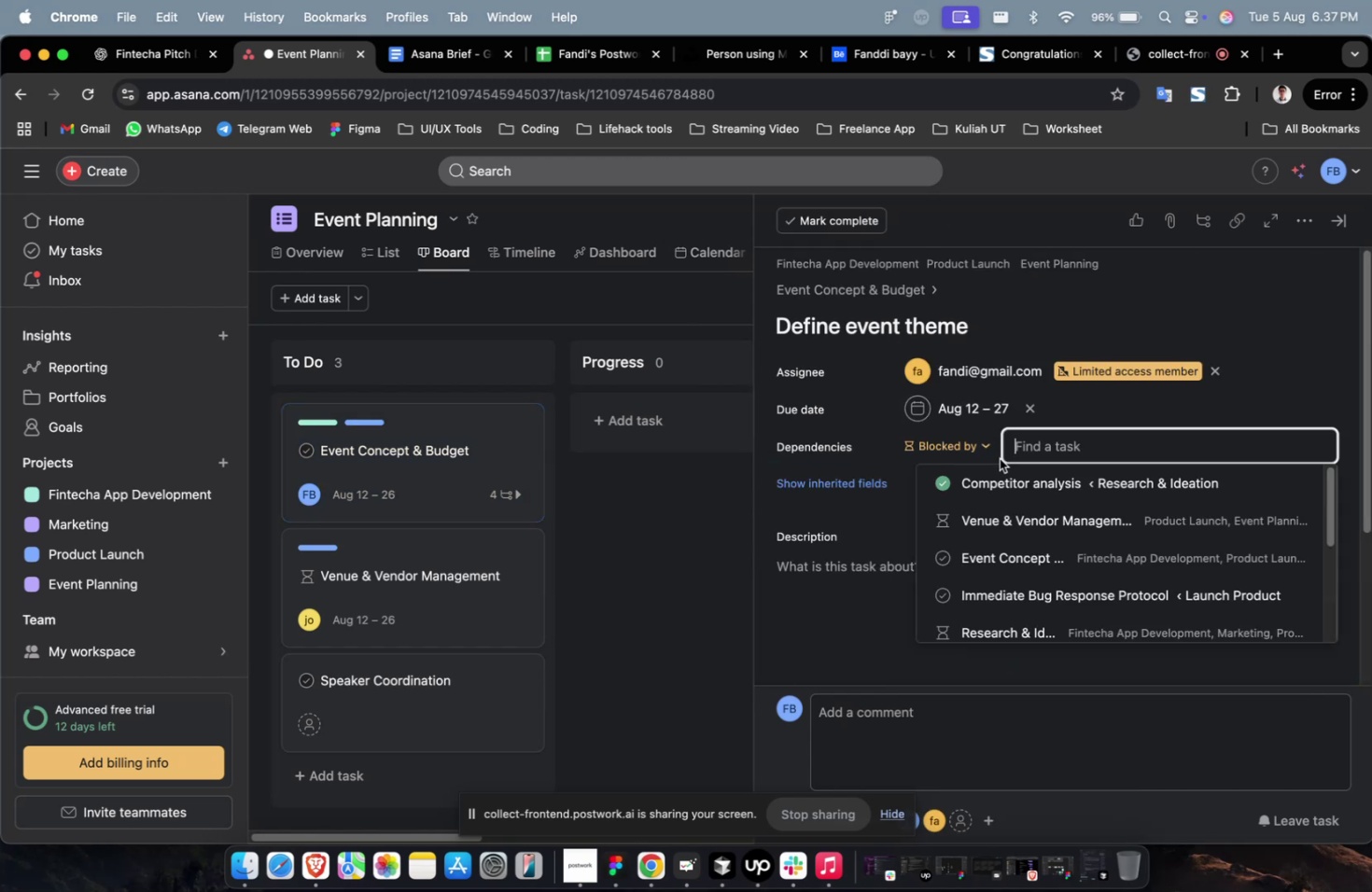 
mouse_move([975, 486])
 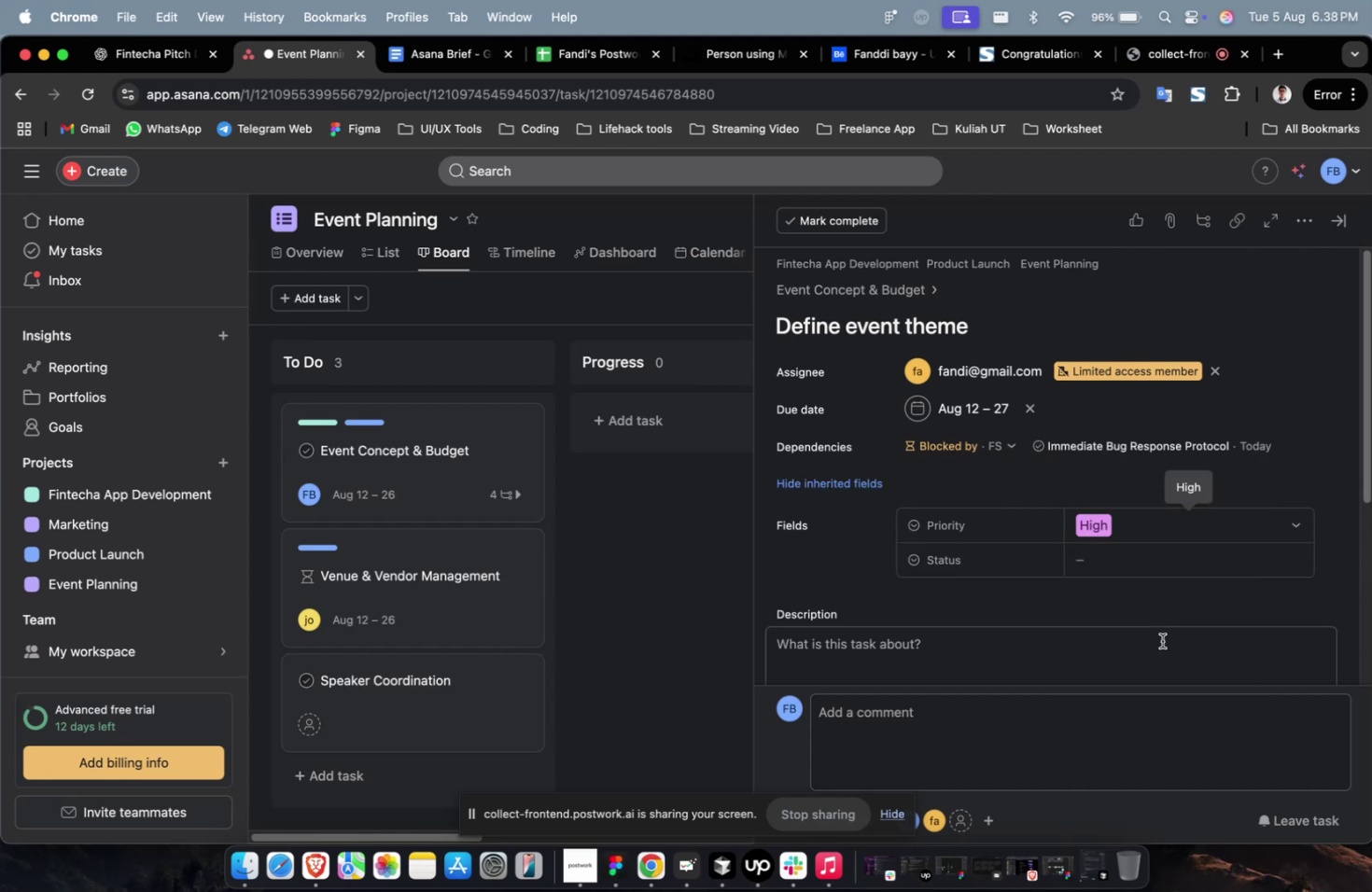 
wait(9.36)
 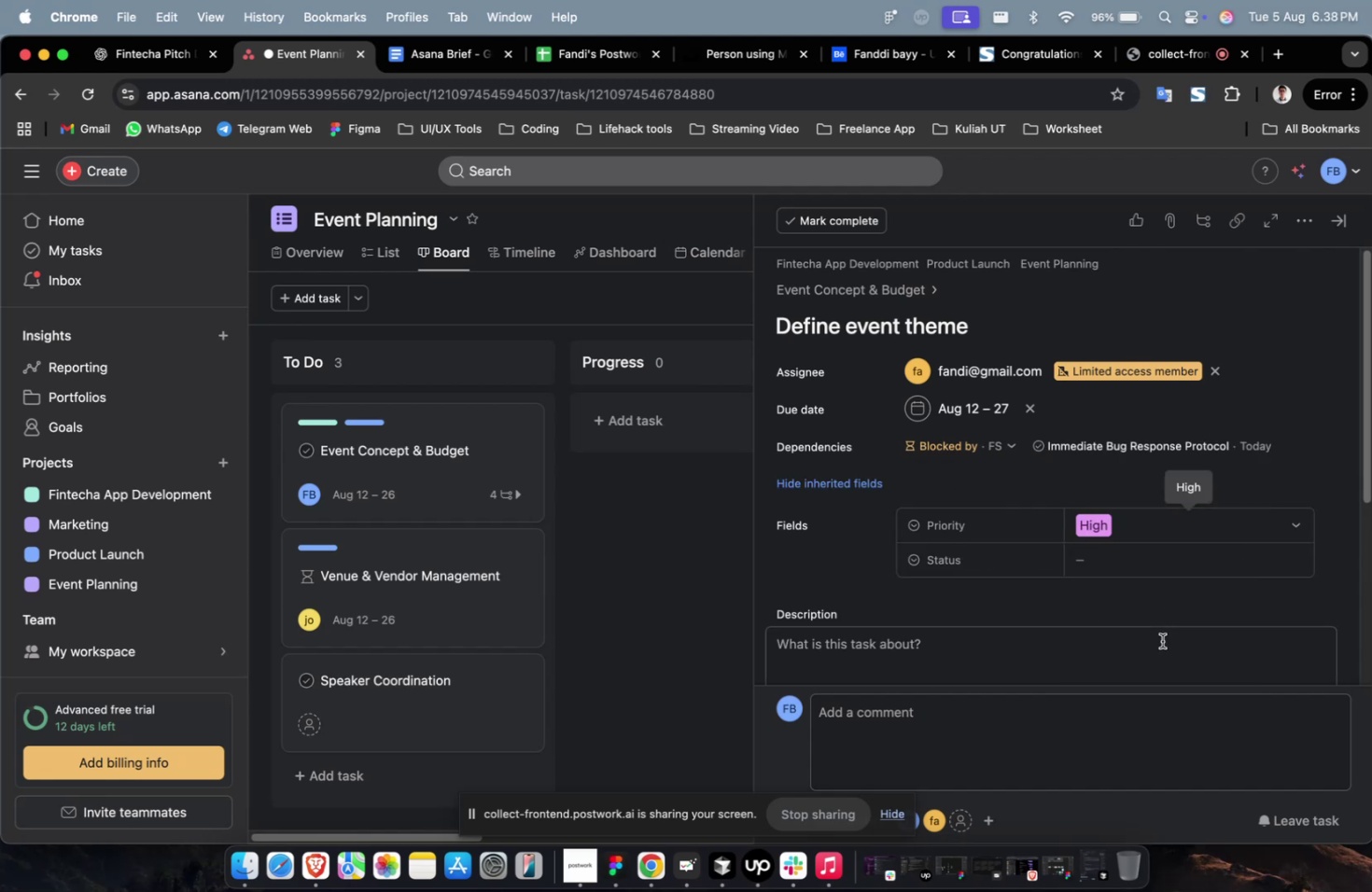 
left_click([1137, 552])
 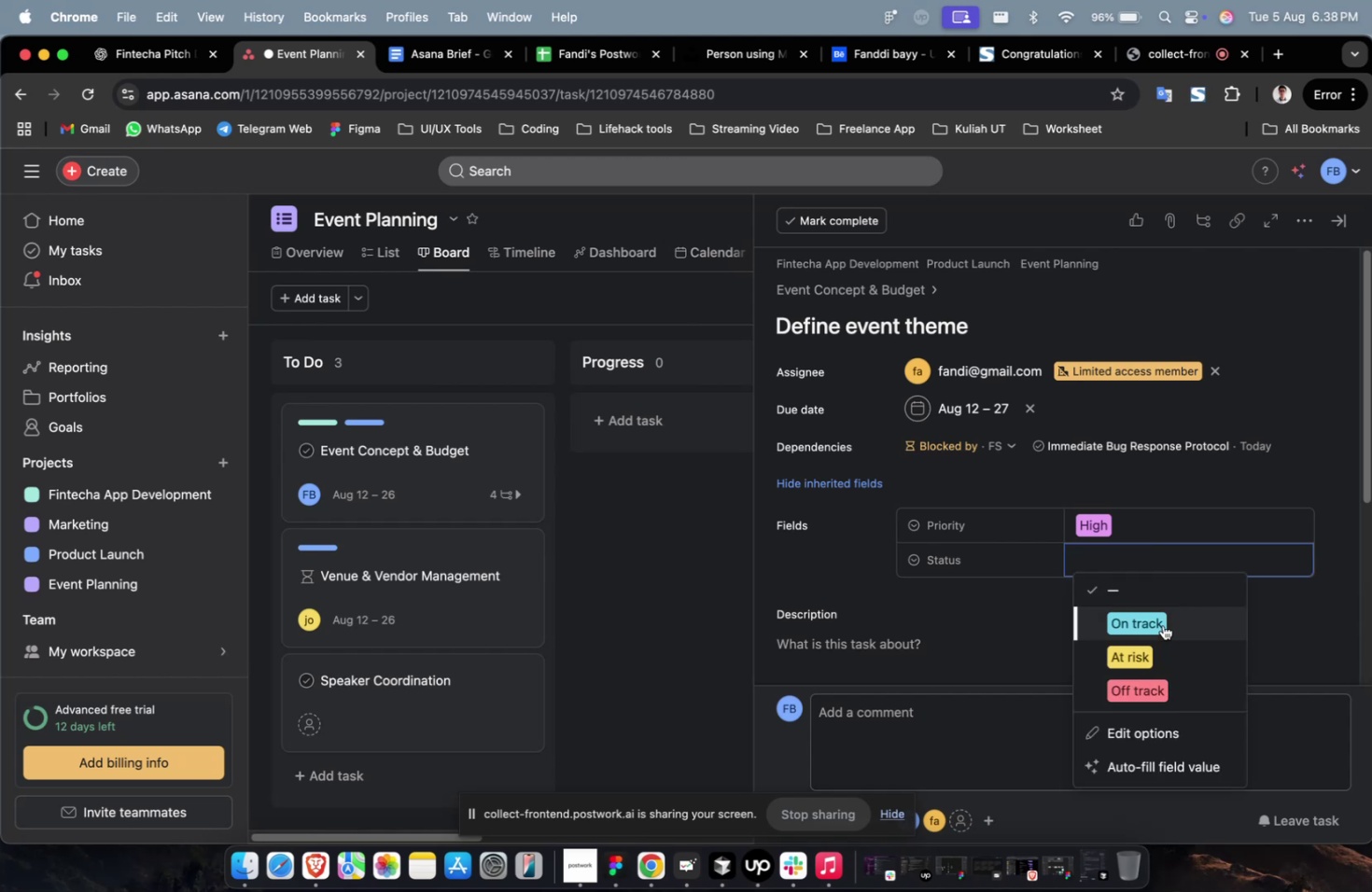 
left_click([1162, 622])
 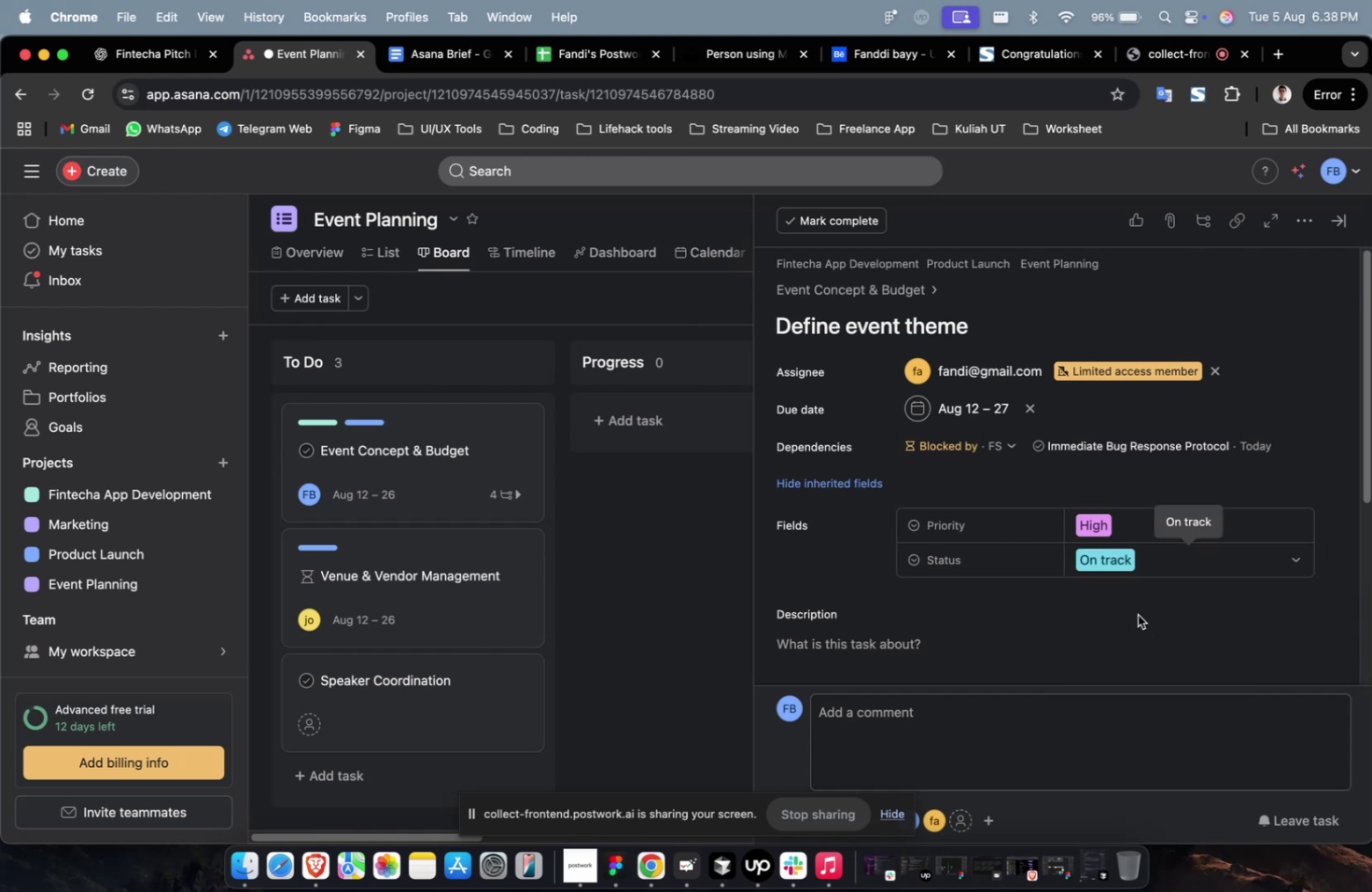 
scroll: coordinate [1124, 611], scroll_direction: down, amount: 2.0
 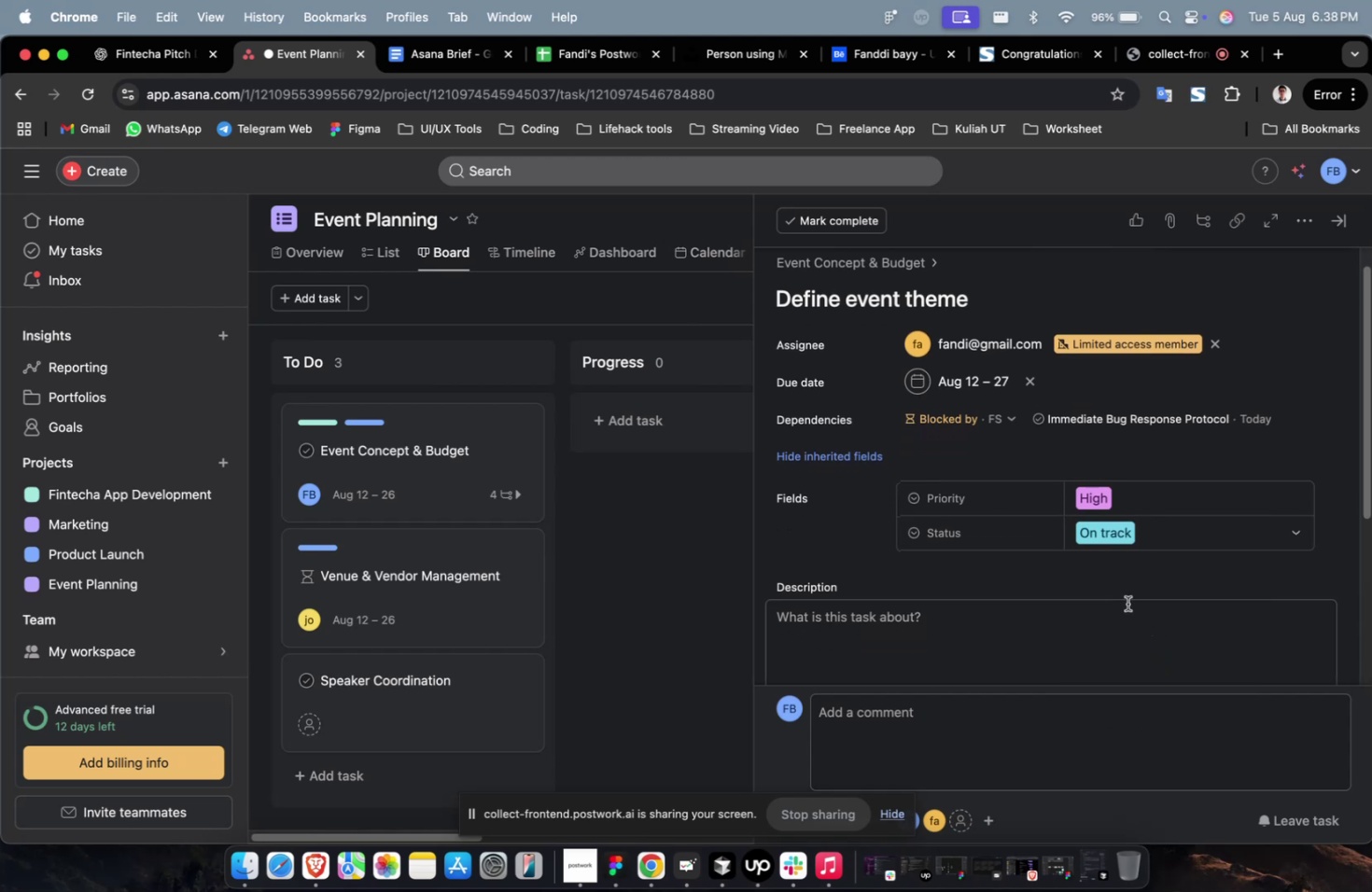 
mouse_move([1123, 592])
 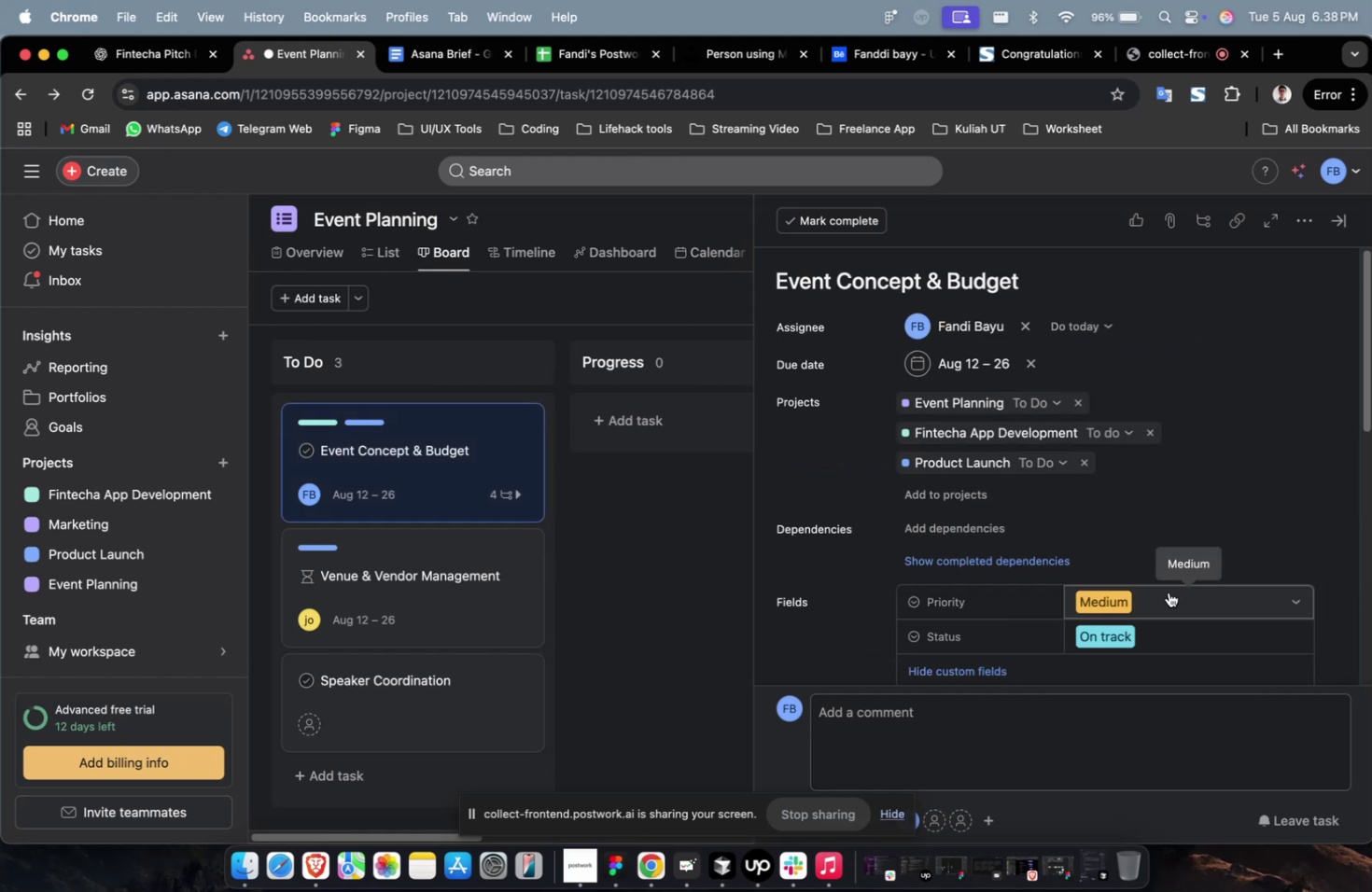 
scroll: coordinate [1153, 562], scroll_direction: down, amount: 16.0
 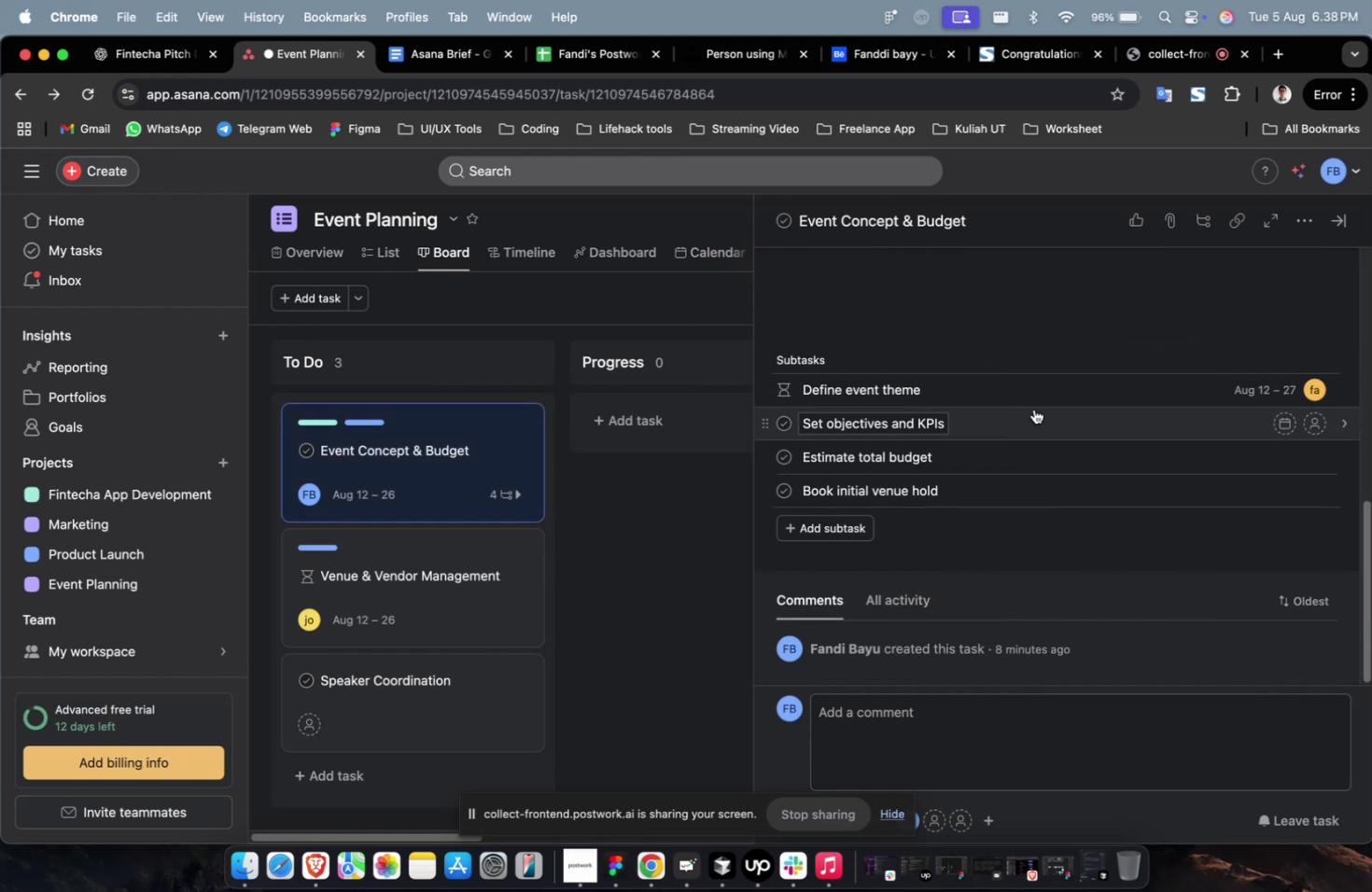 
left_click([1031, 412])
 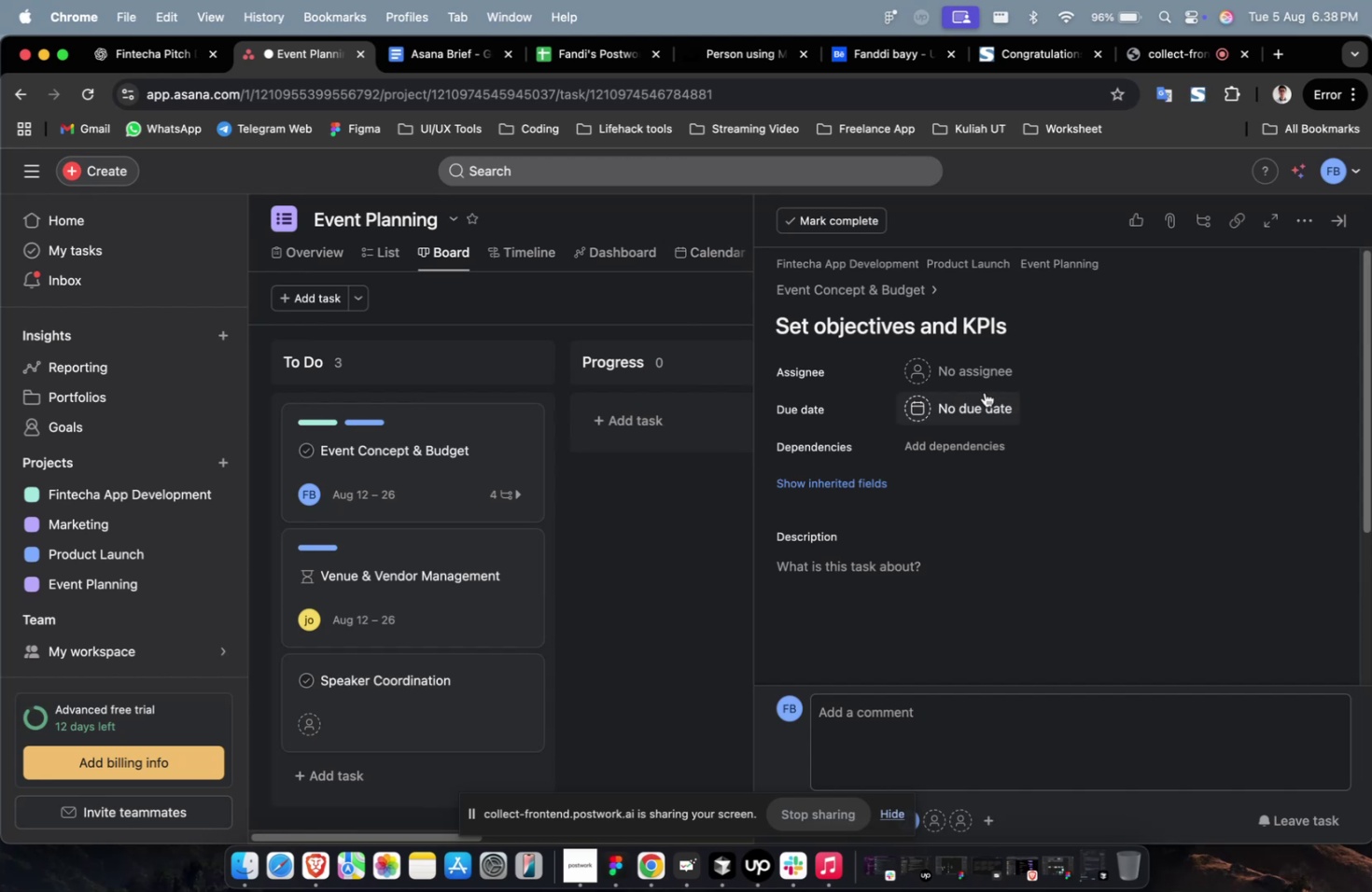 
left_click([956, 369])
 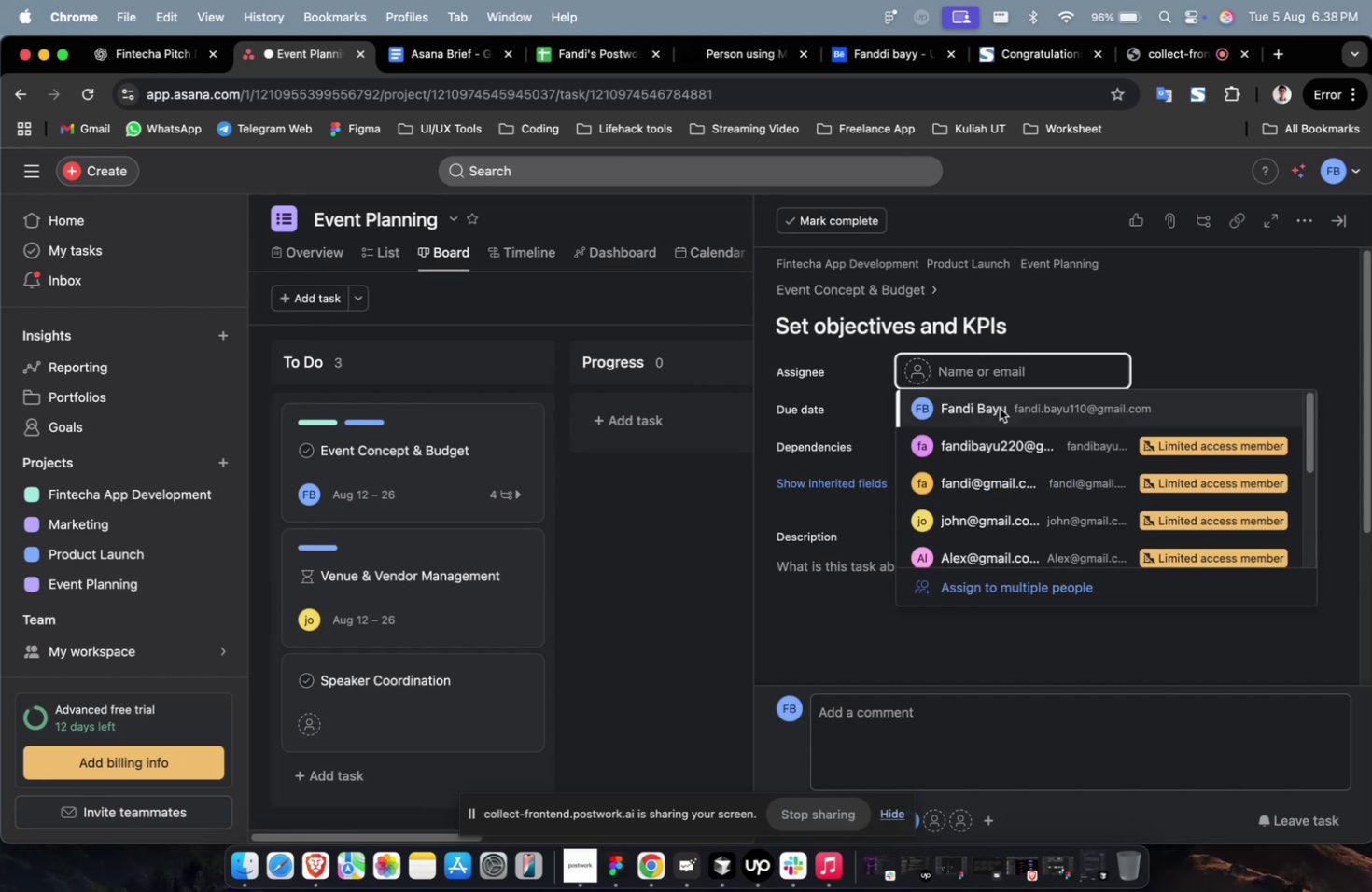 
double_click([999, 408])
 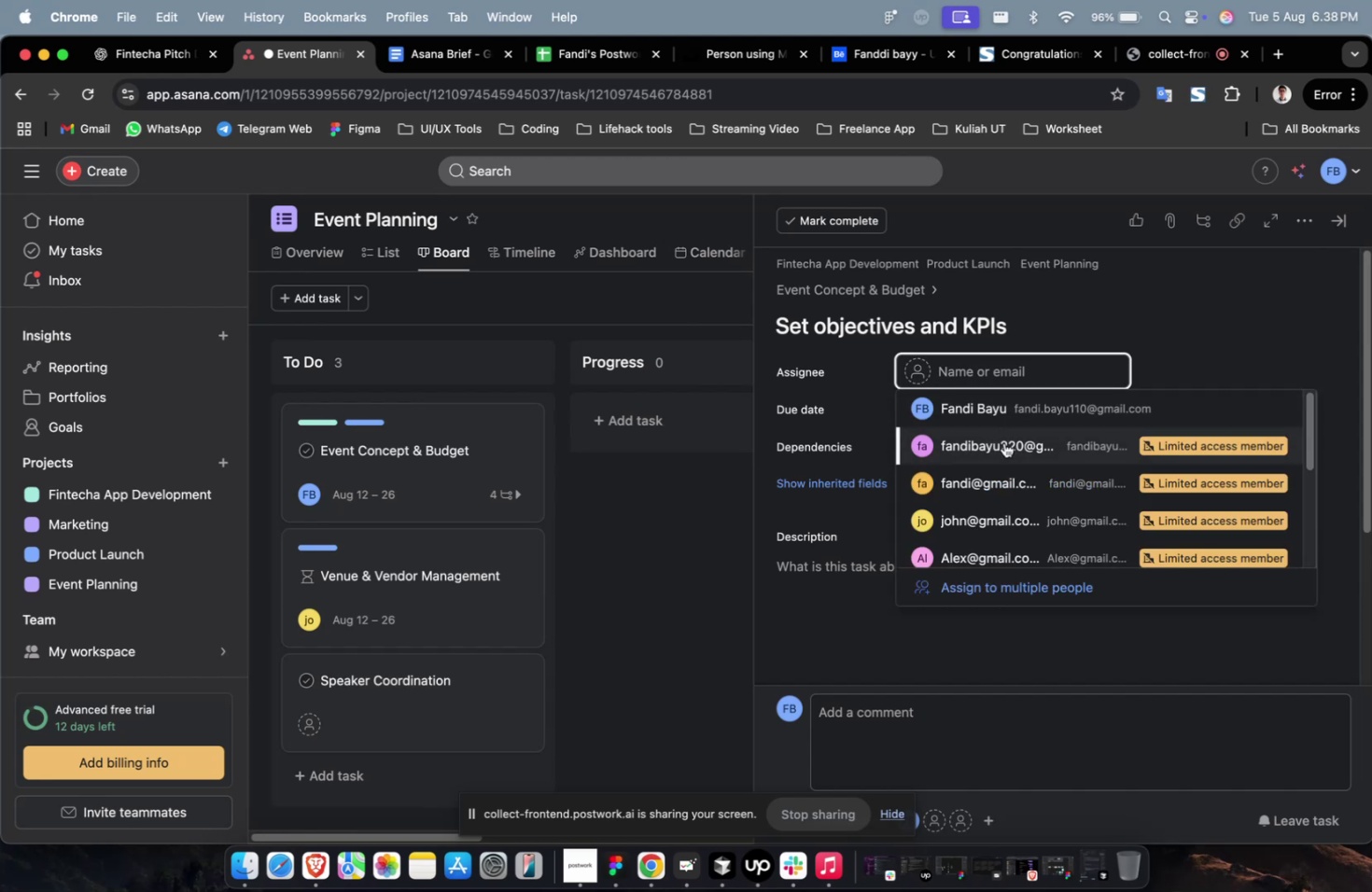 
left_click([1003, 444])
 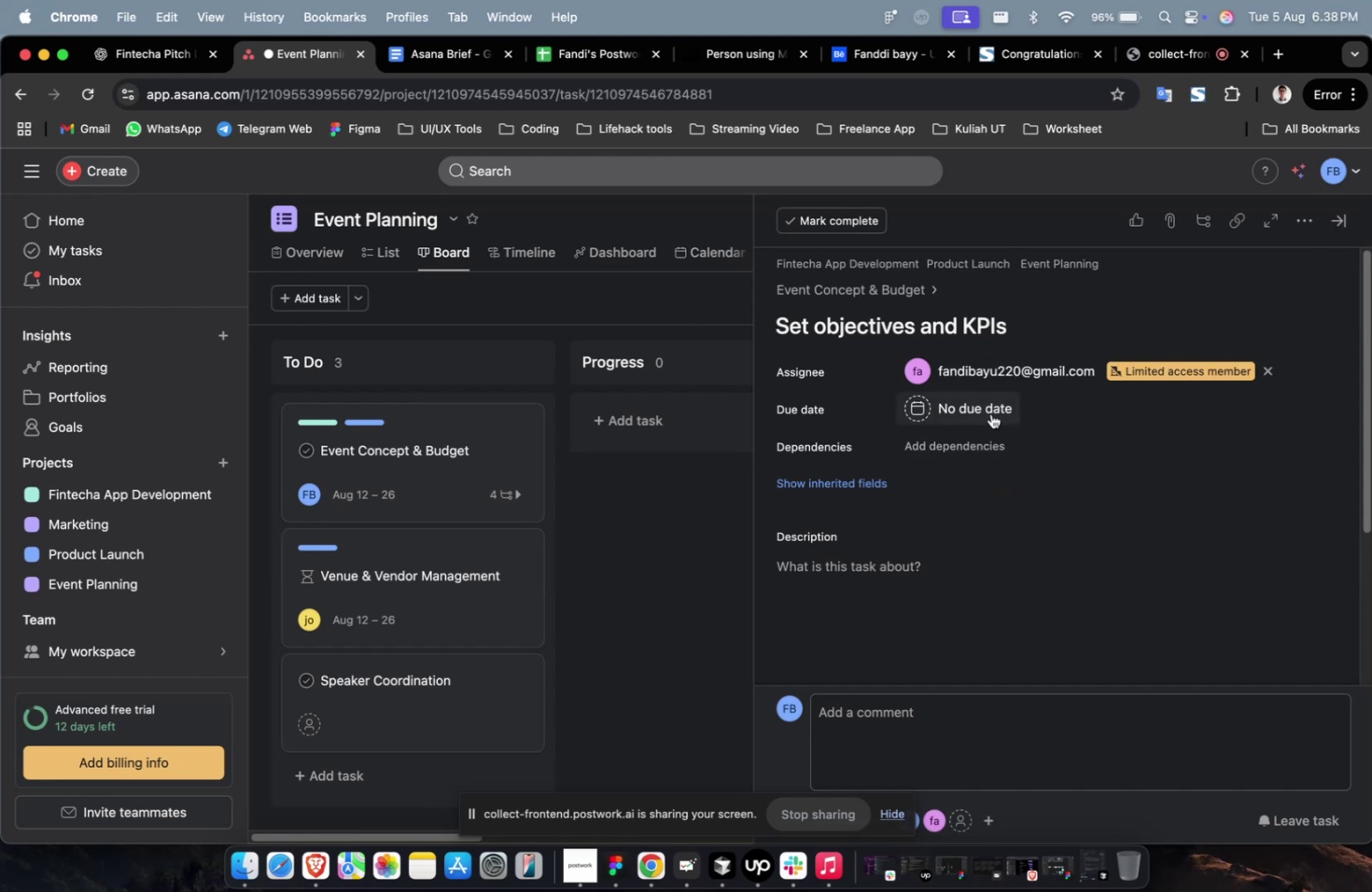 
left_click([990, 411])
 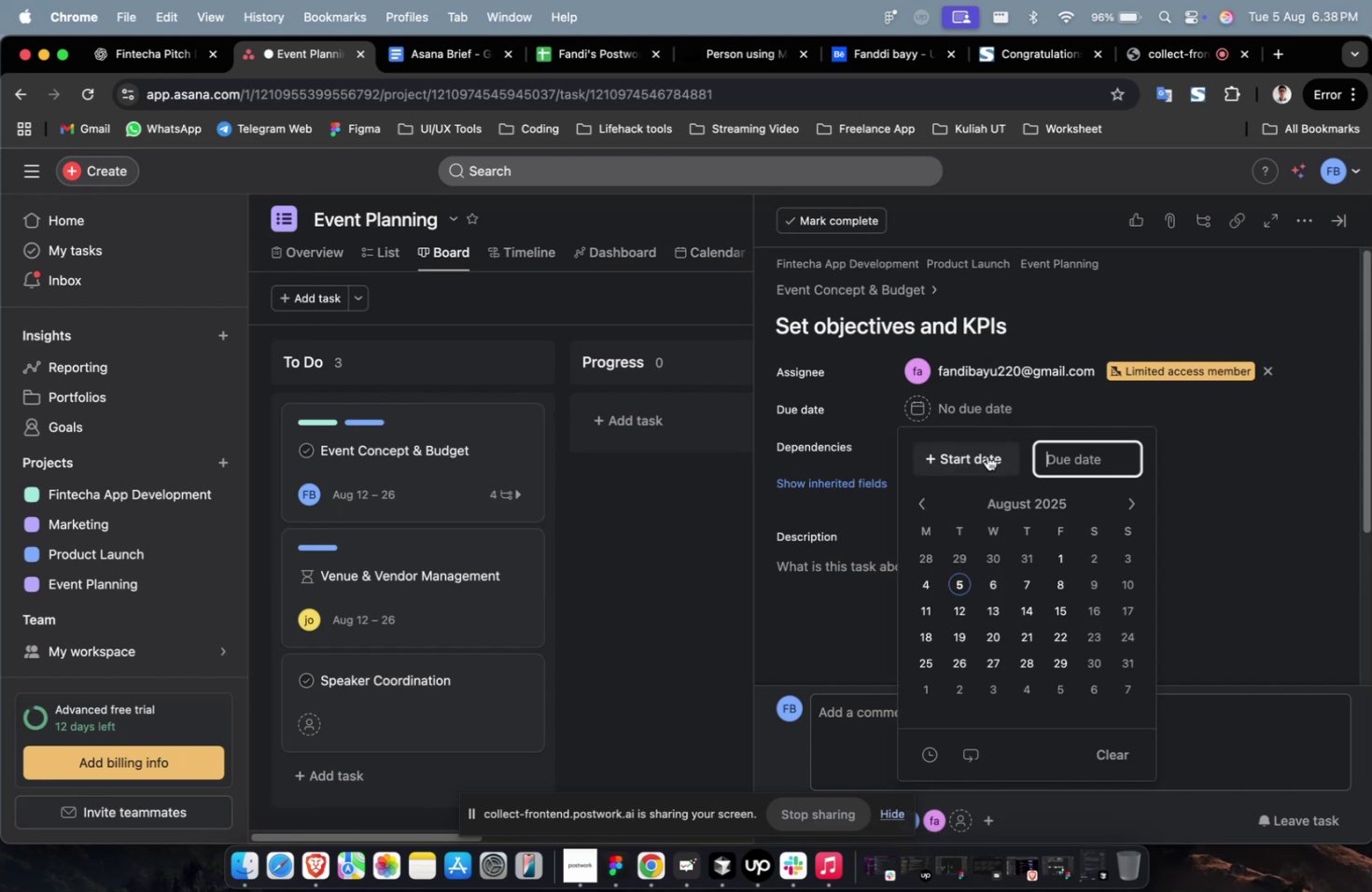 
left_click([982, 457])
 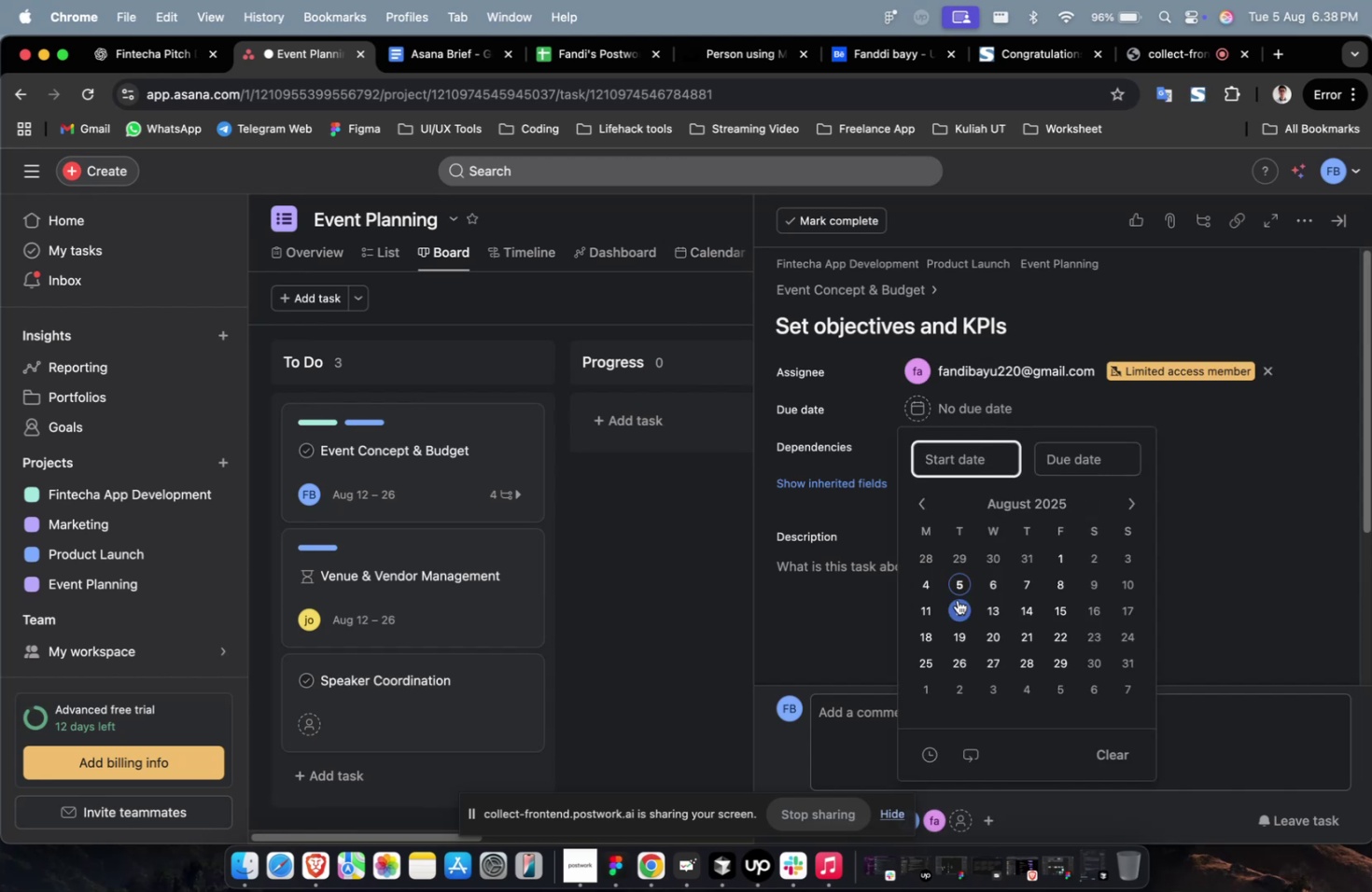 
left_click([958, 607])
 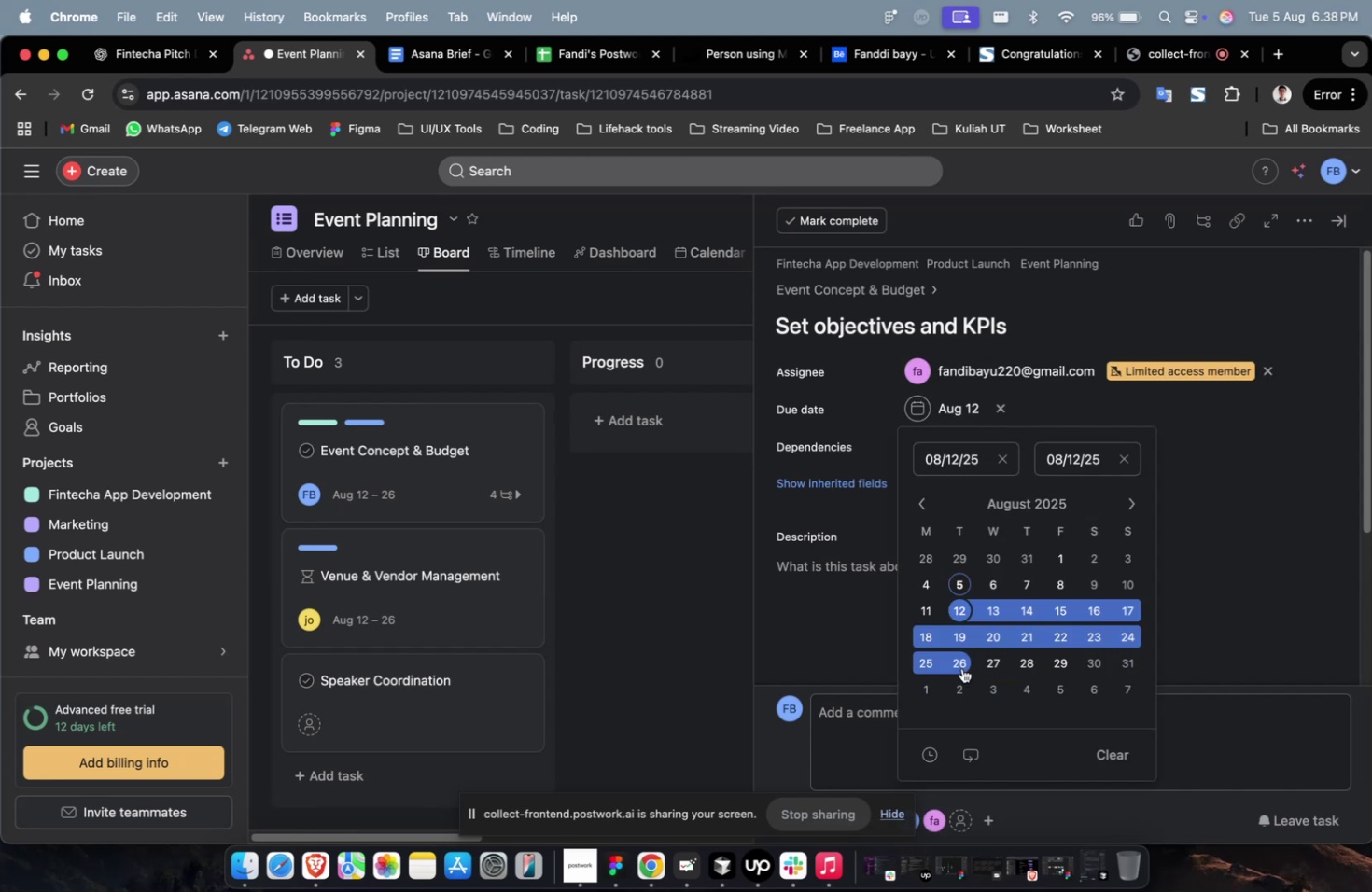 
left_click([960, 667])
 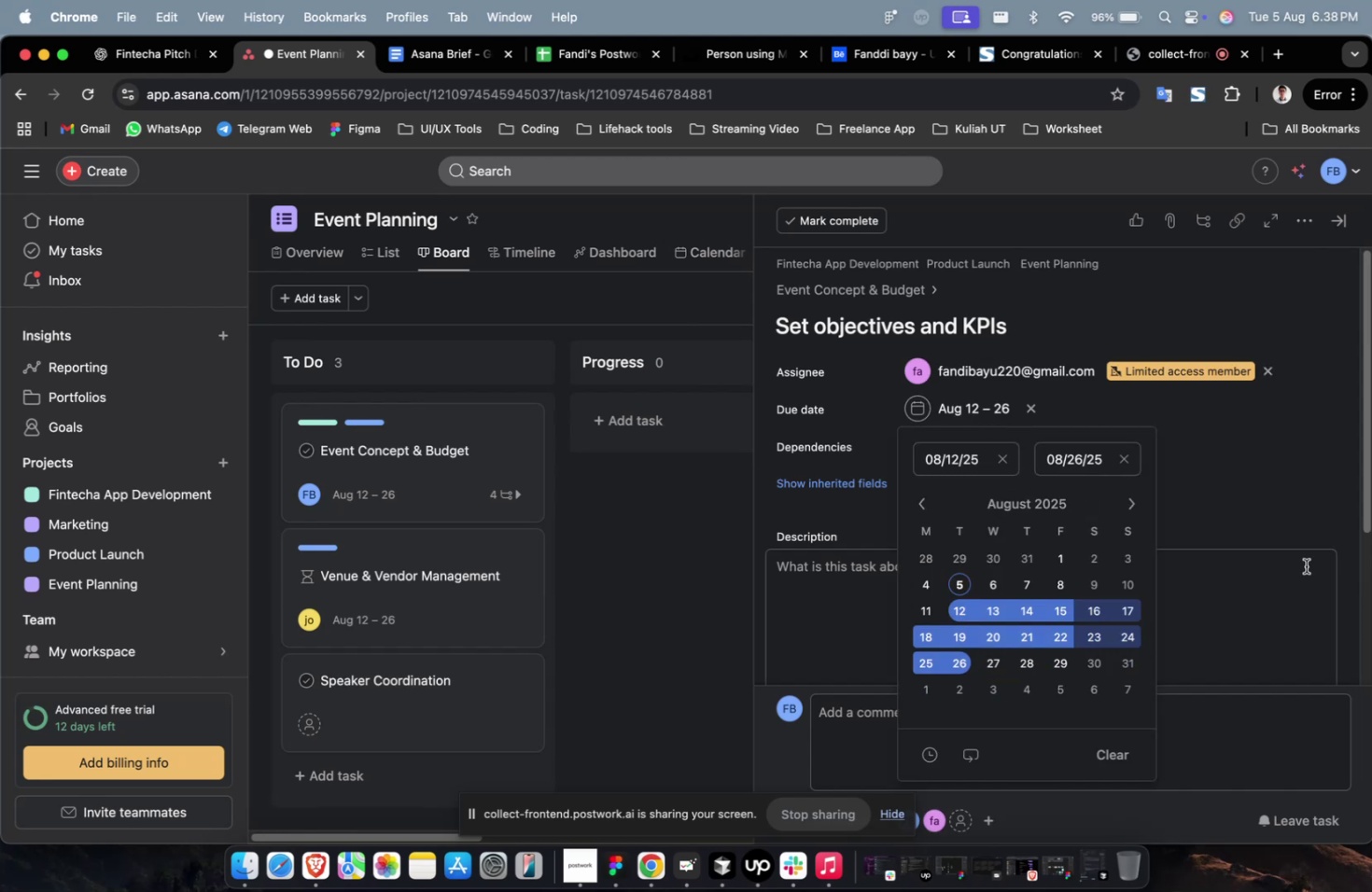 
double_click([1305, 565])
 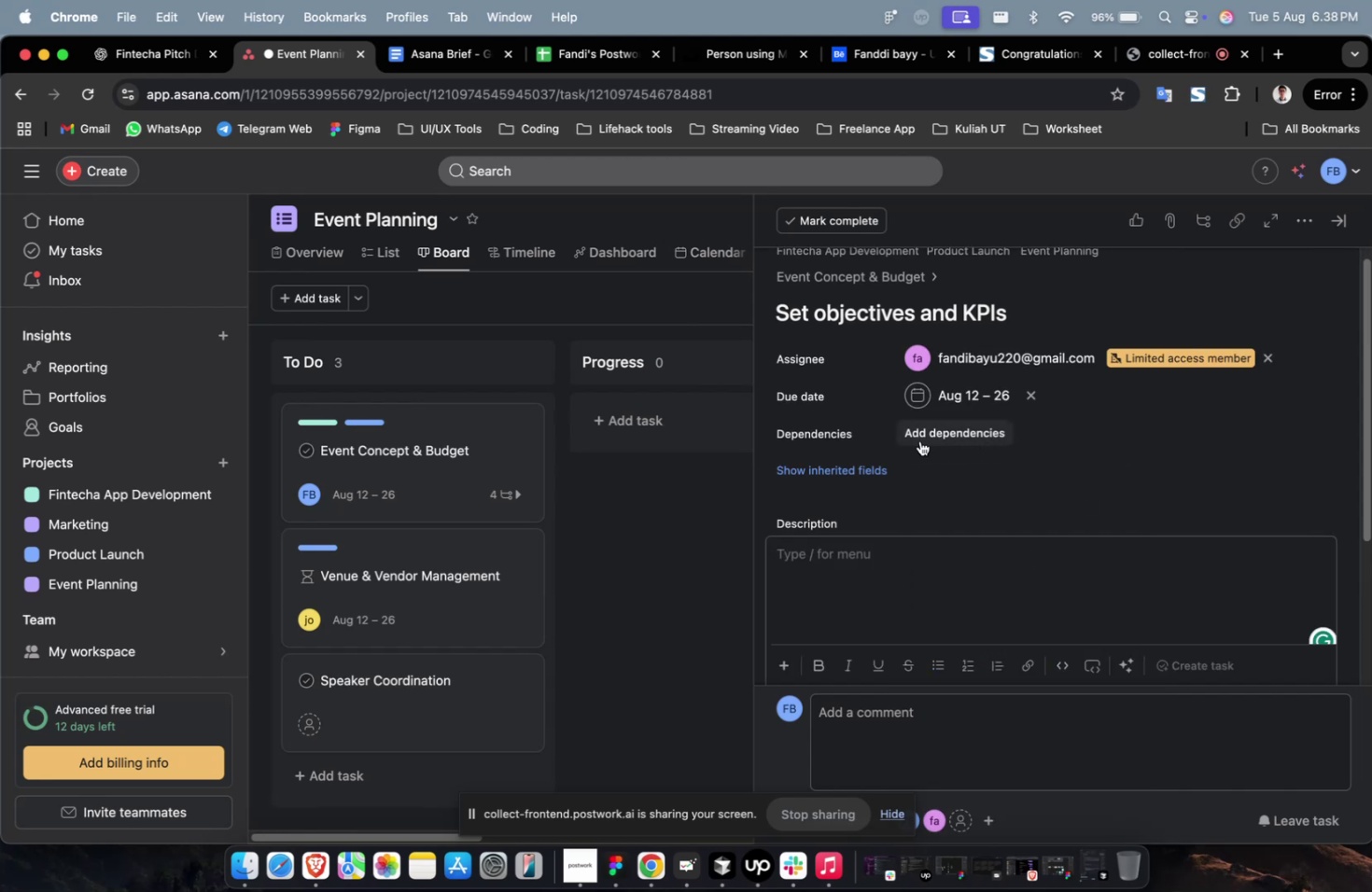 
left_click([940, 431])
 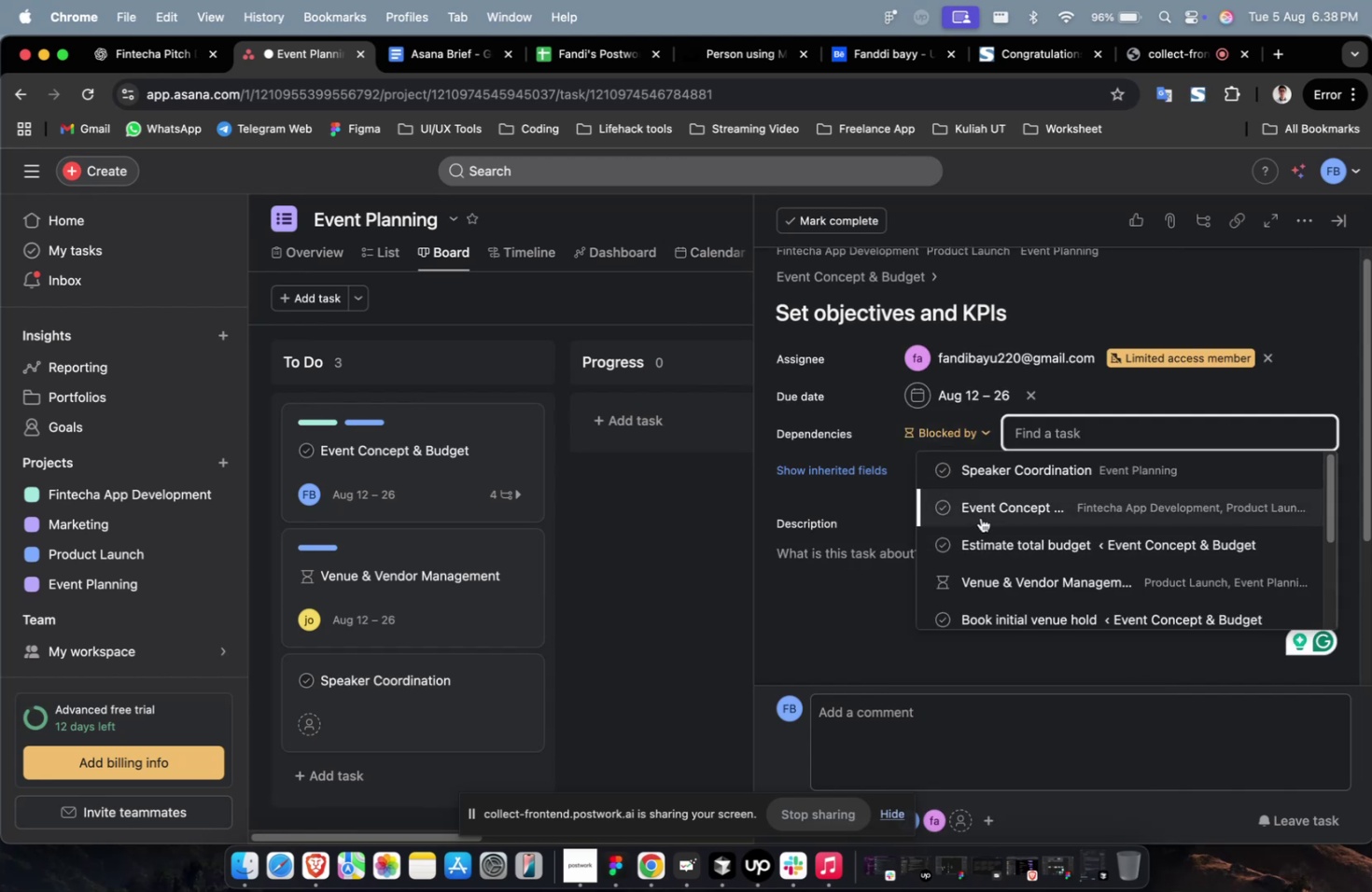 
left_click([981, 516])
 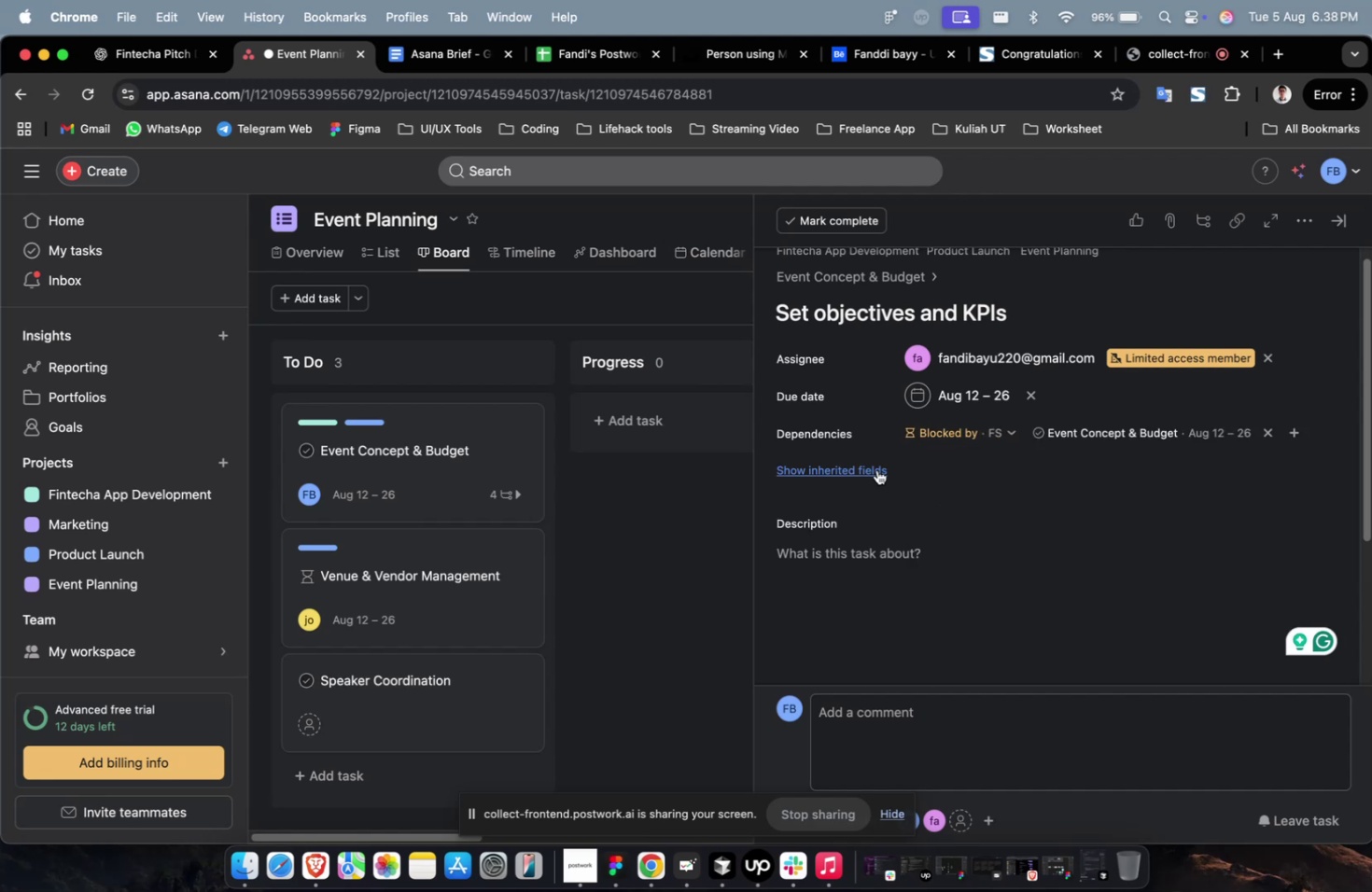 
double_click([875, 468])
 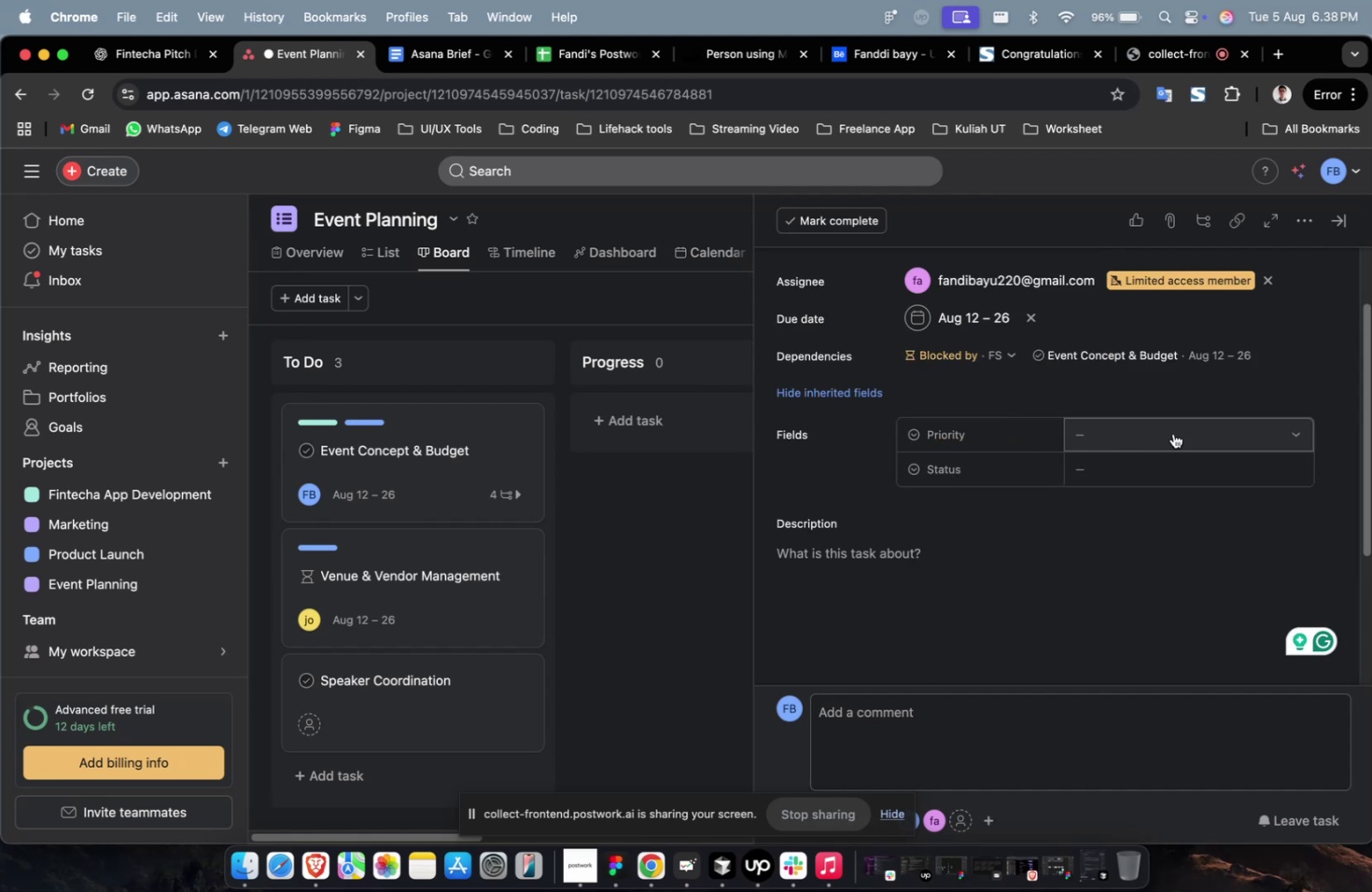 
left_click([1172, 432])
 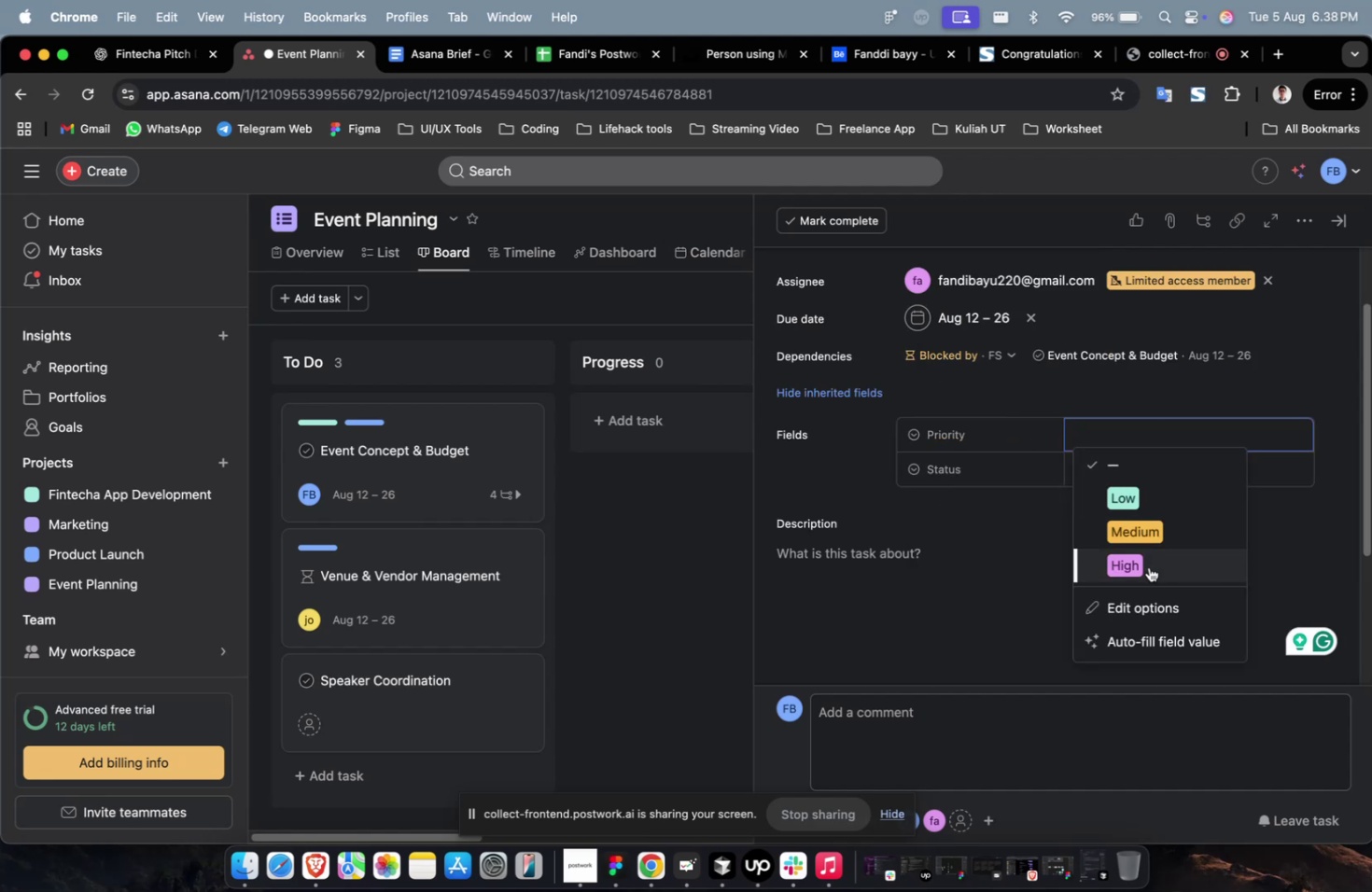 
left_click([1148, 566])
 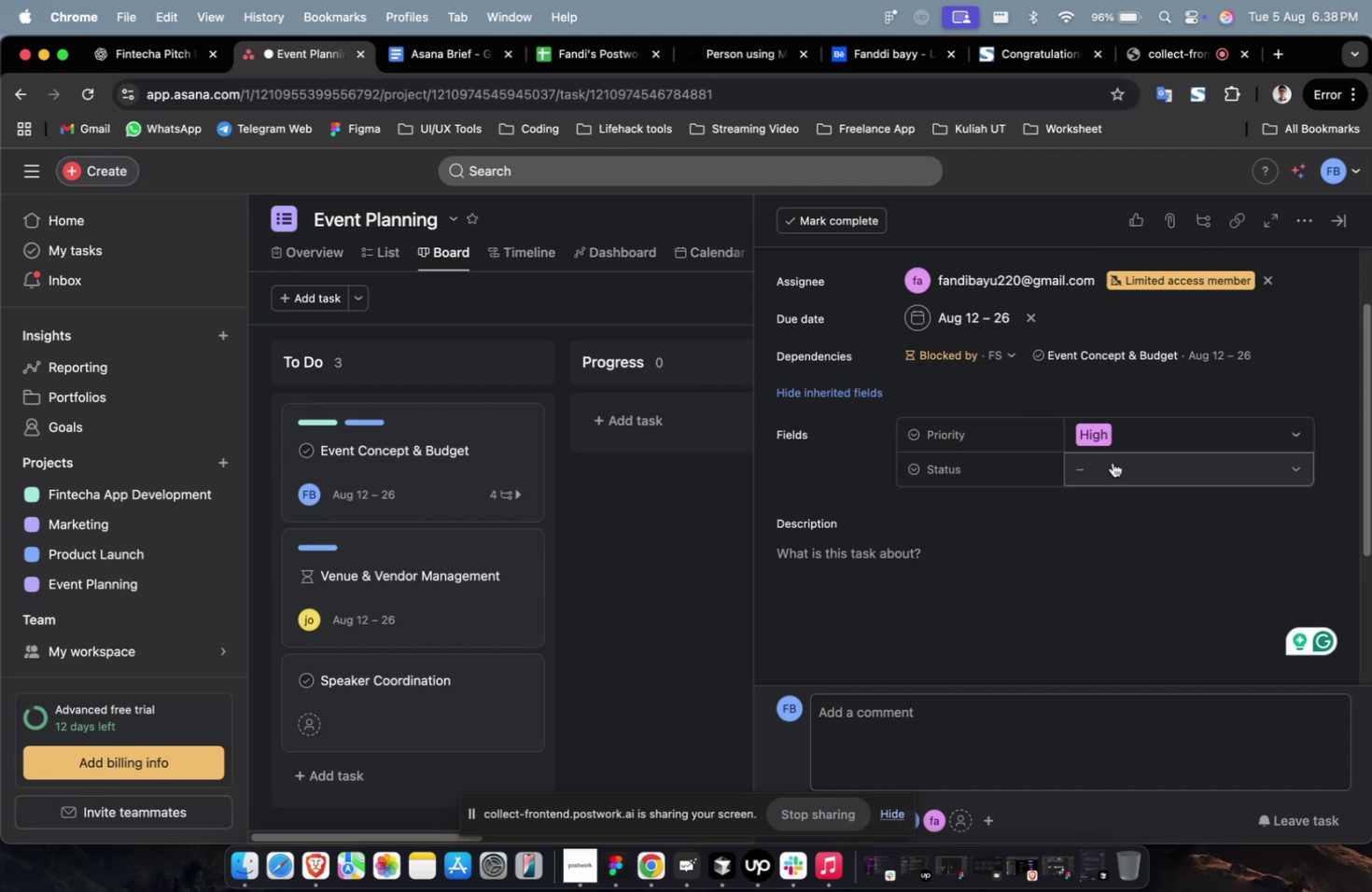 
double_click([1112, 462])
 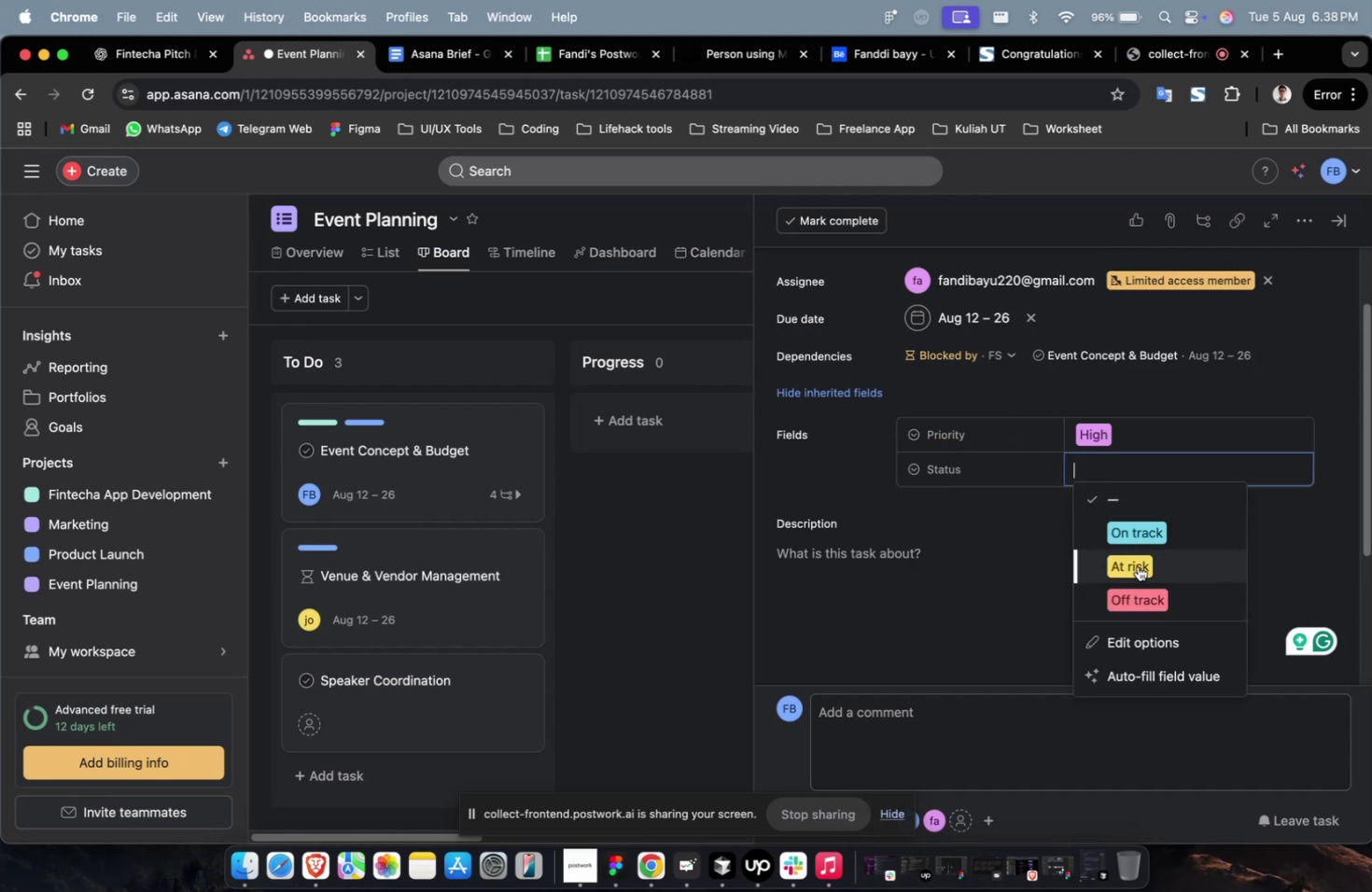 
triple_click([1137, 565])
 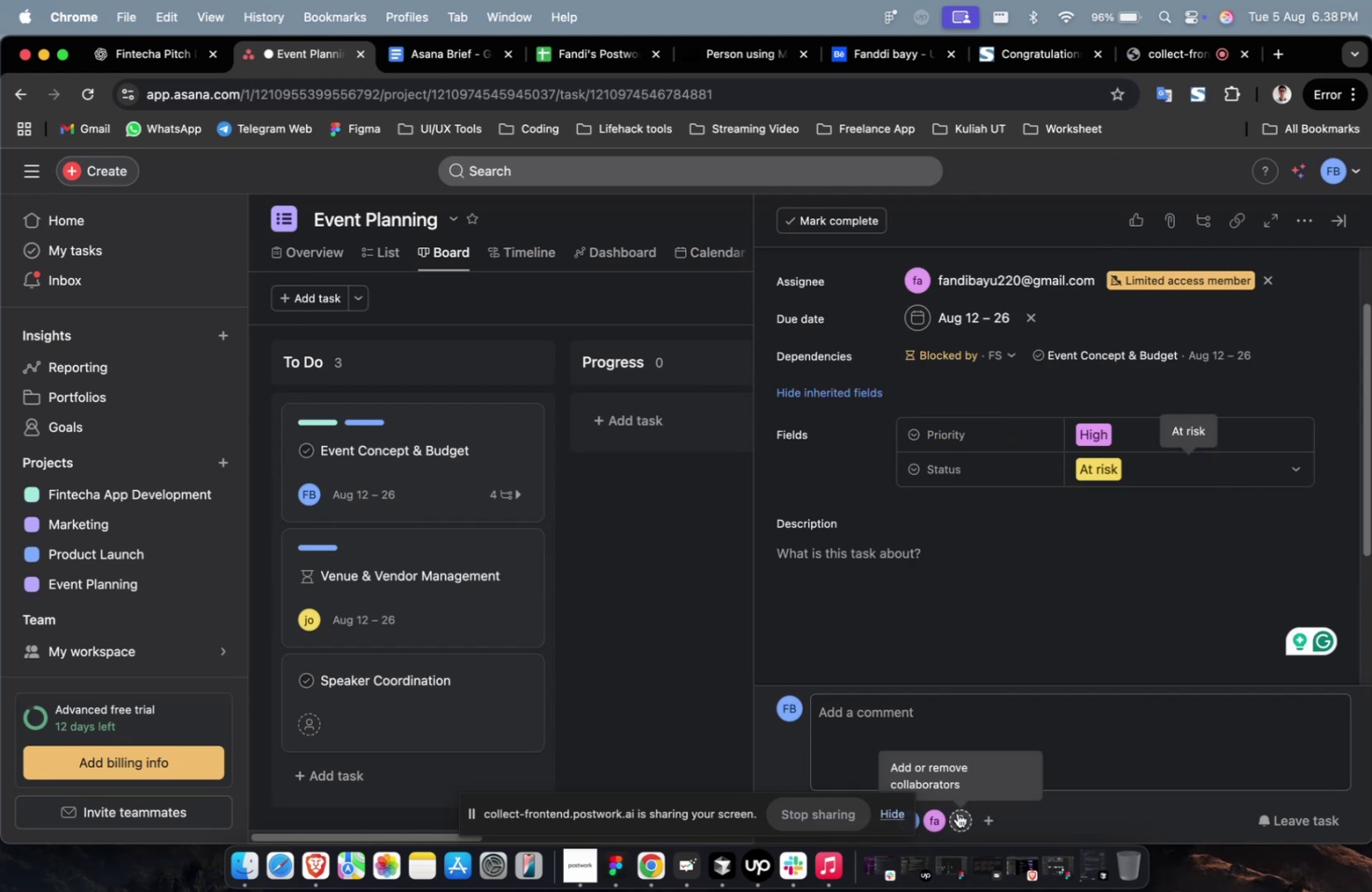 
left_click([959, 813])
 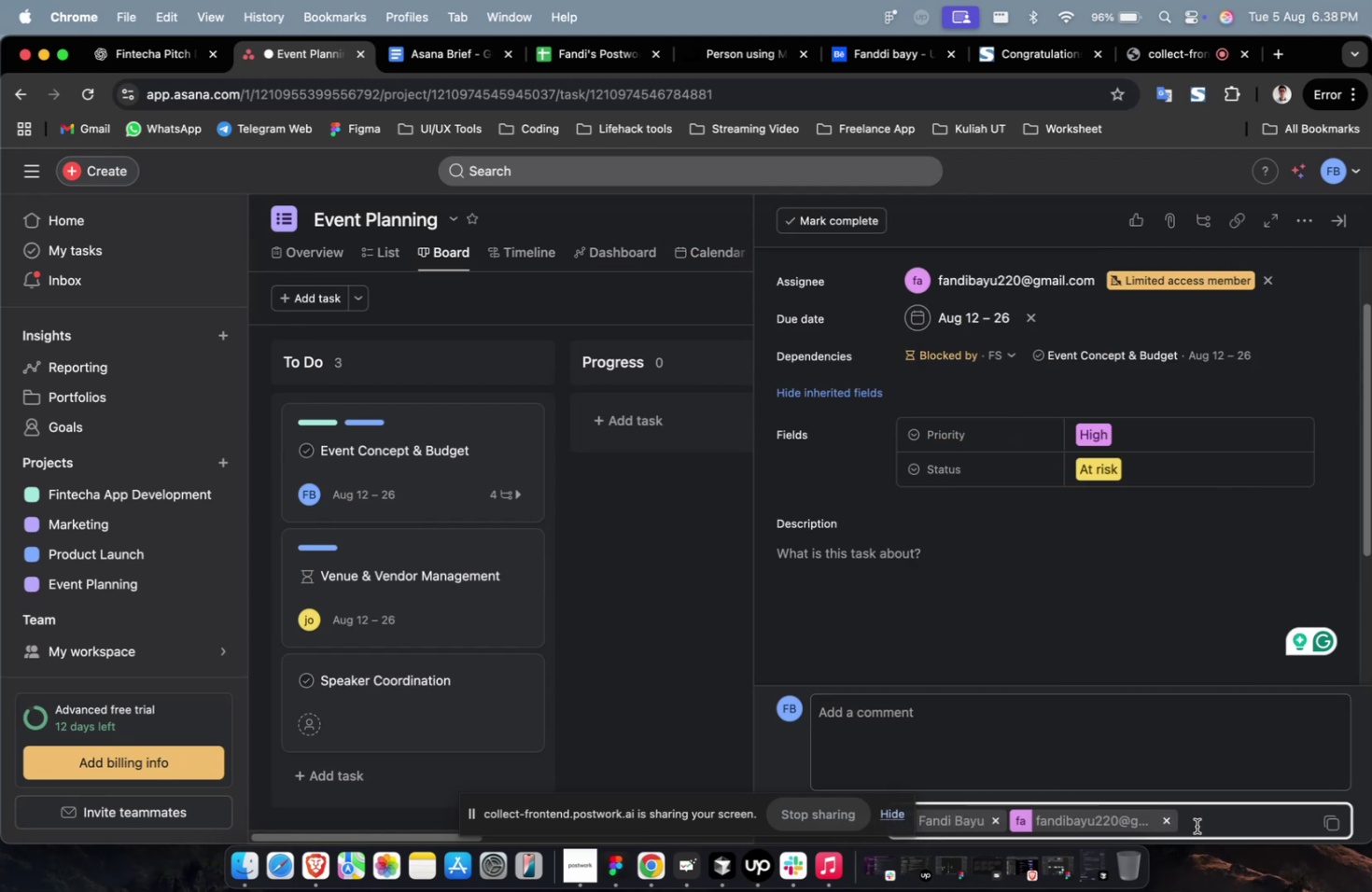 
left_click([1197, 824])
 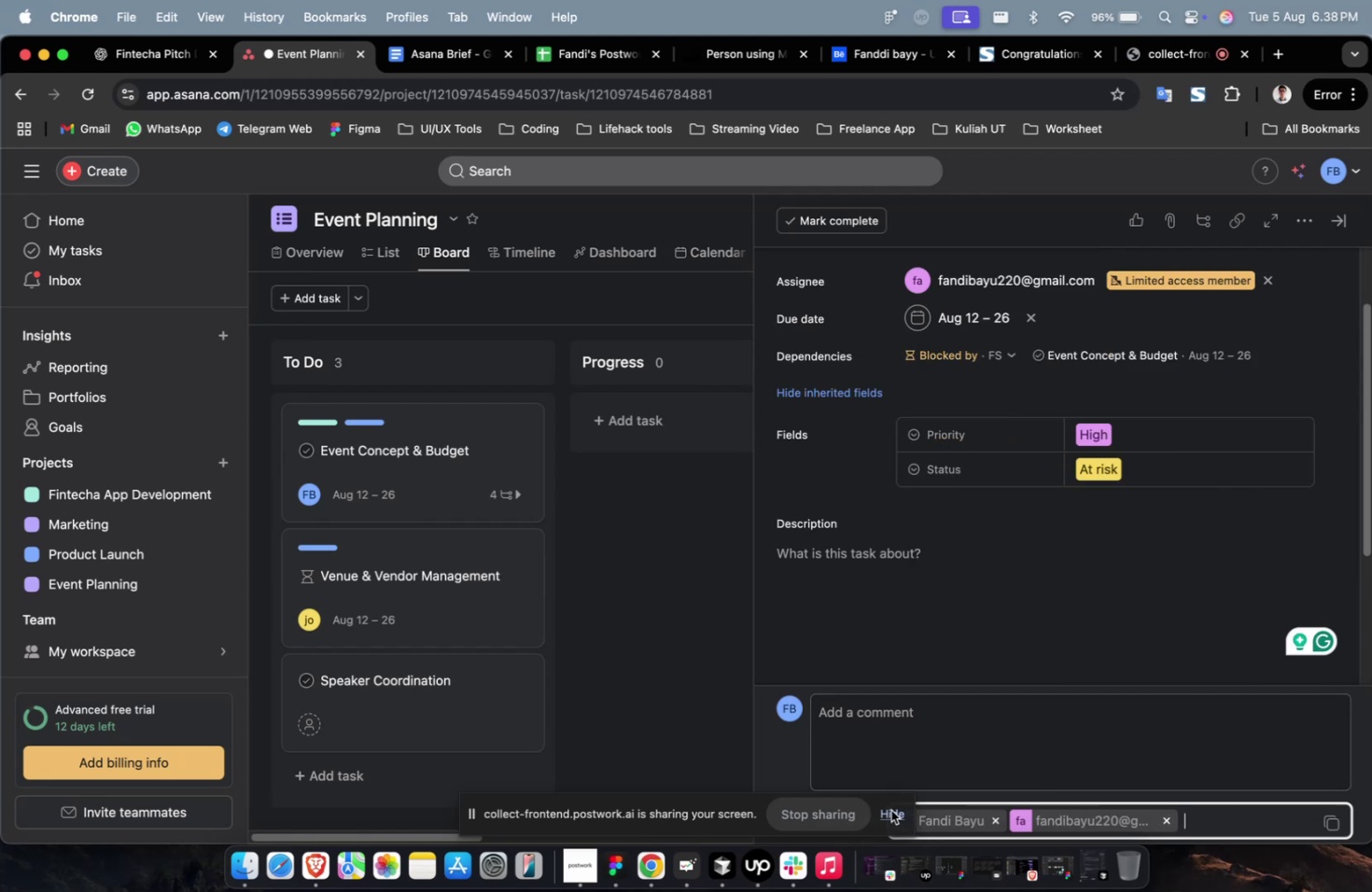 
left_click([892, 813])
 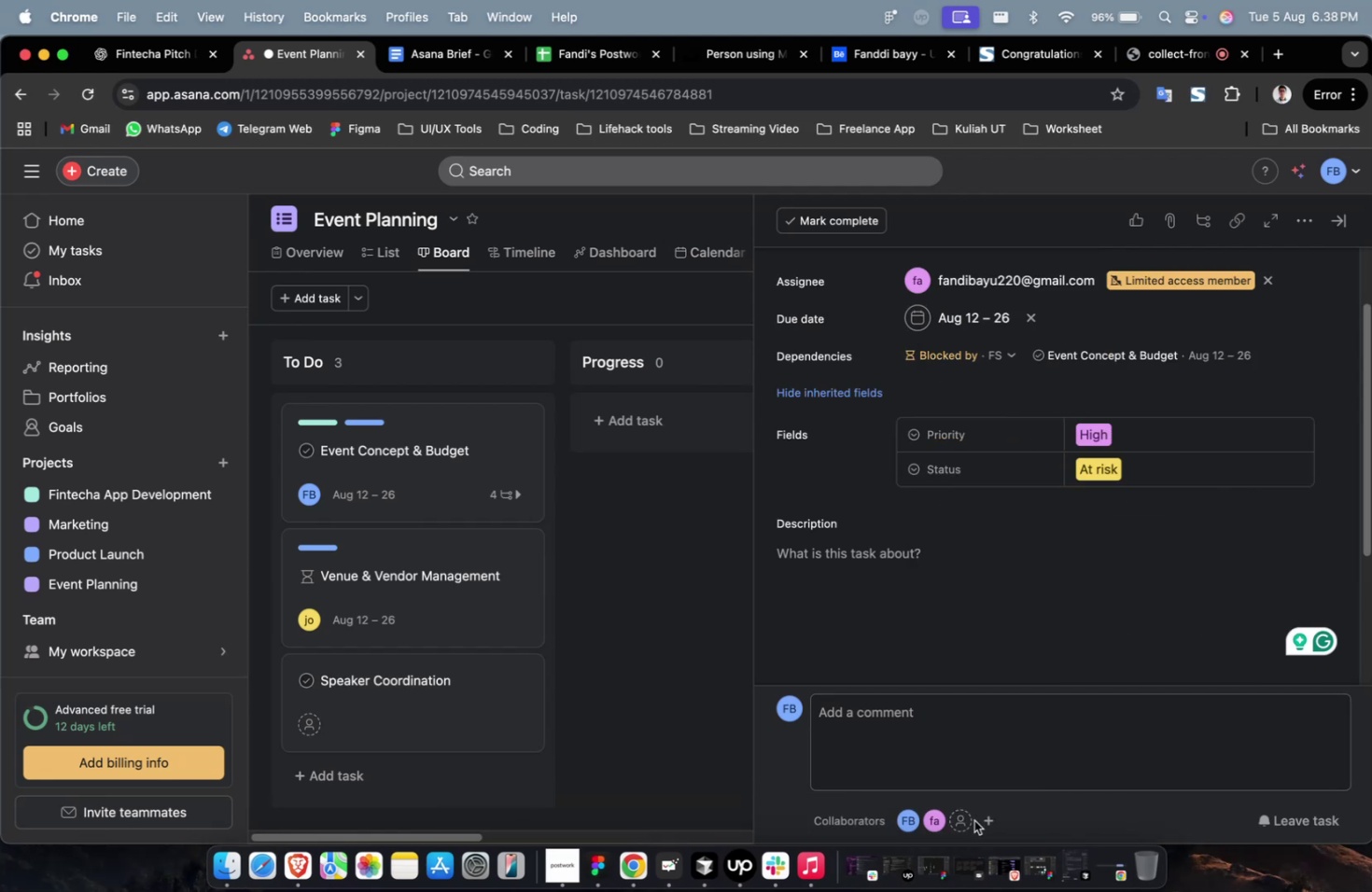 
left_click([980, 819])
 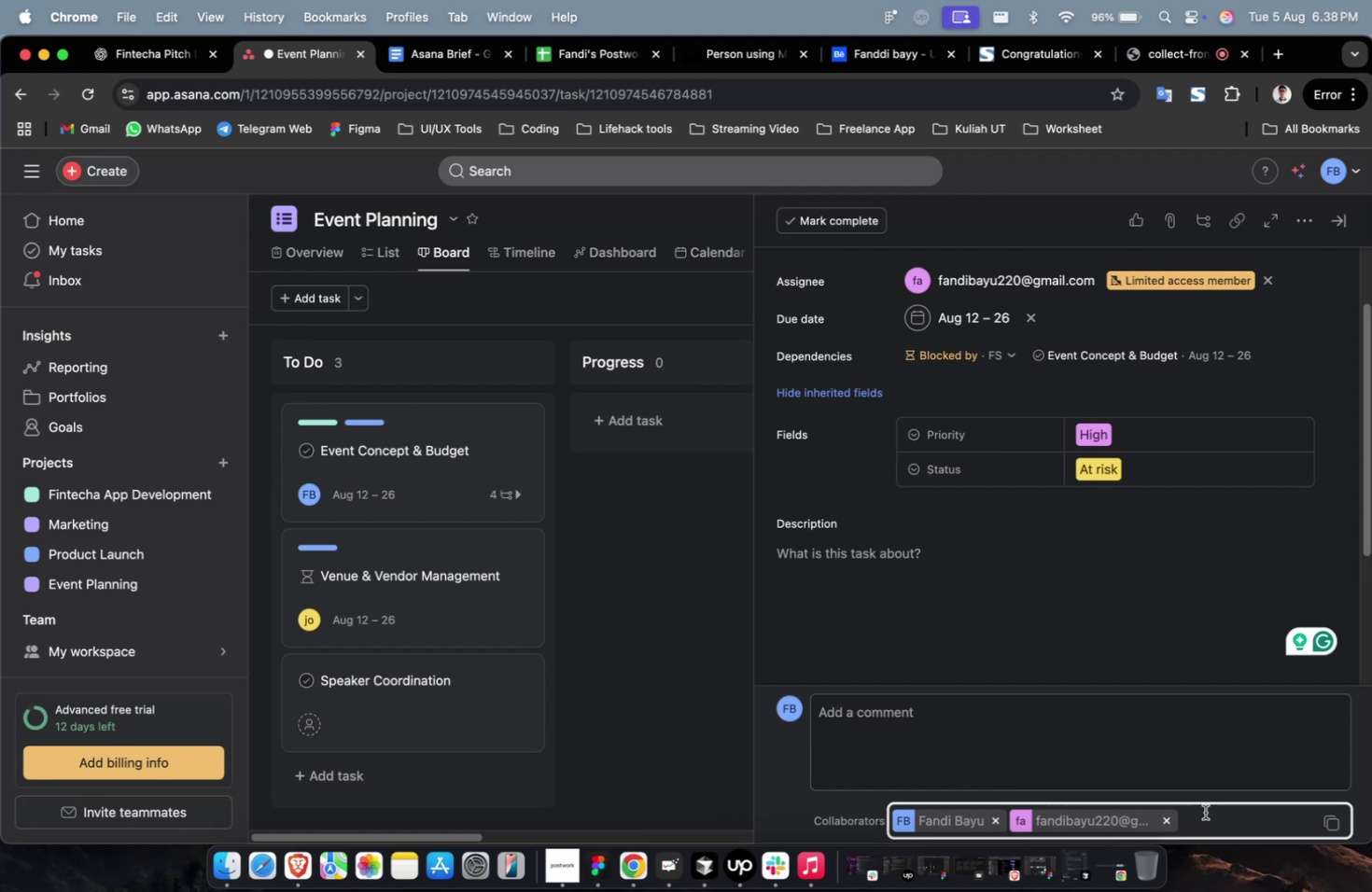 
key(F)
 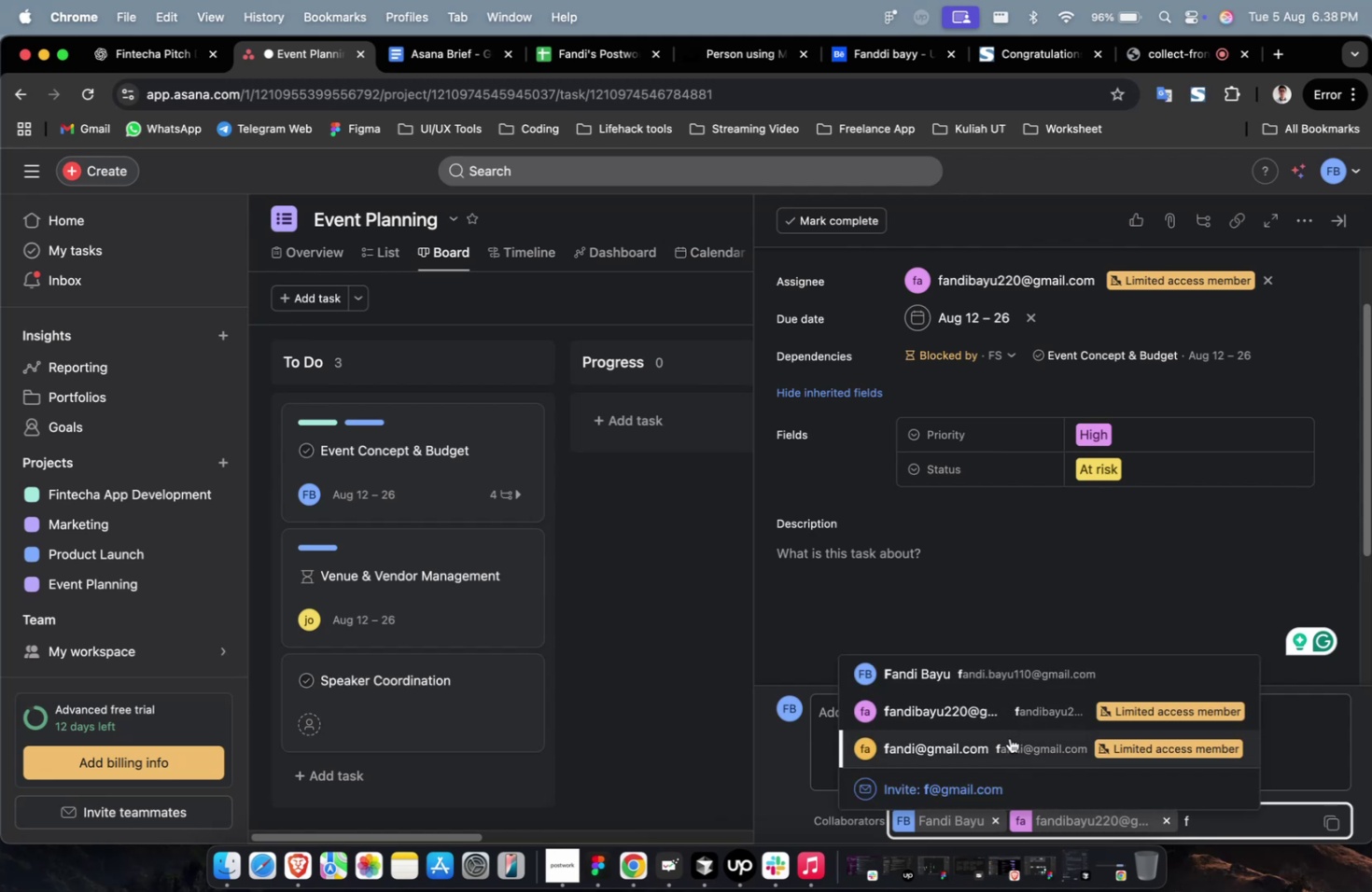 
left_click([1009, 737])
 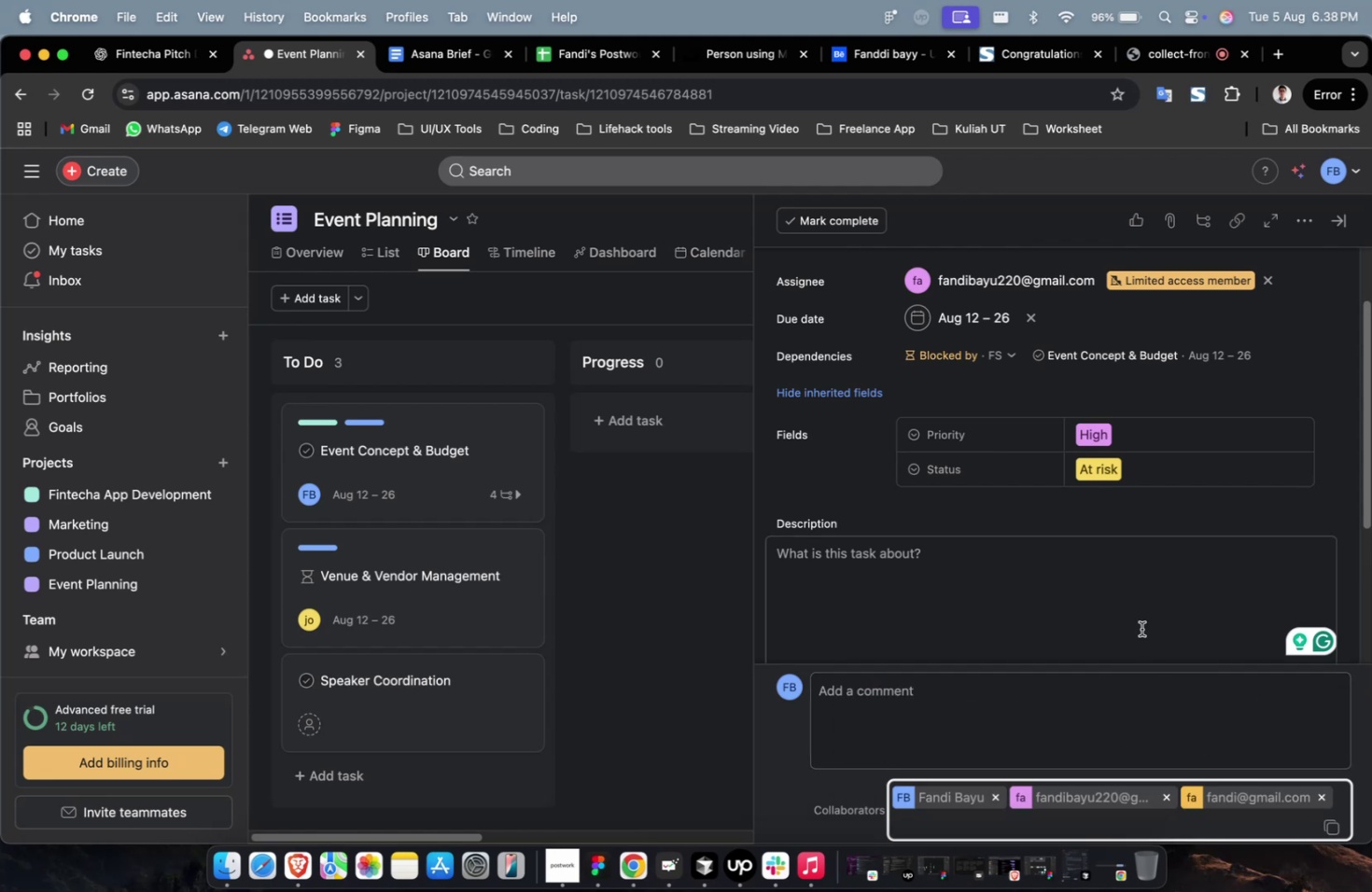 
left_click([1141, 625])
 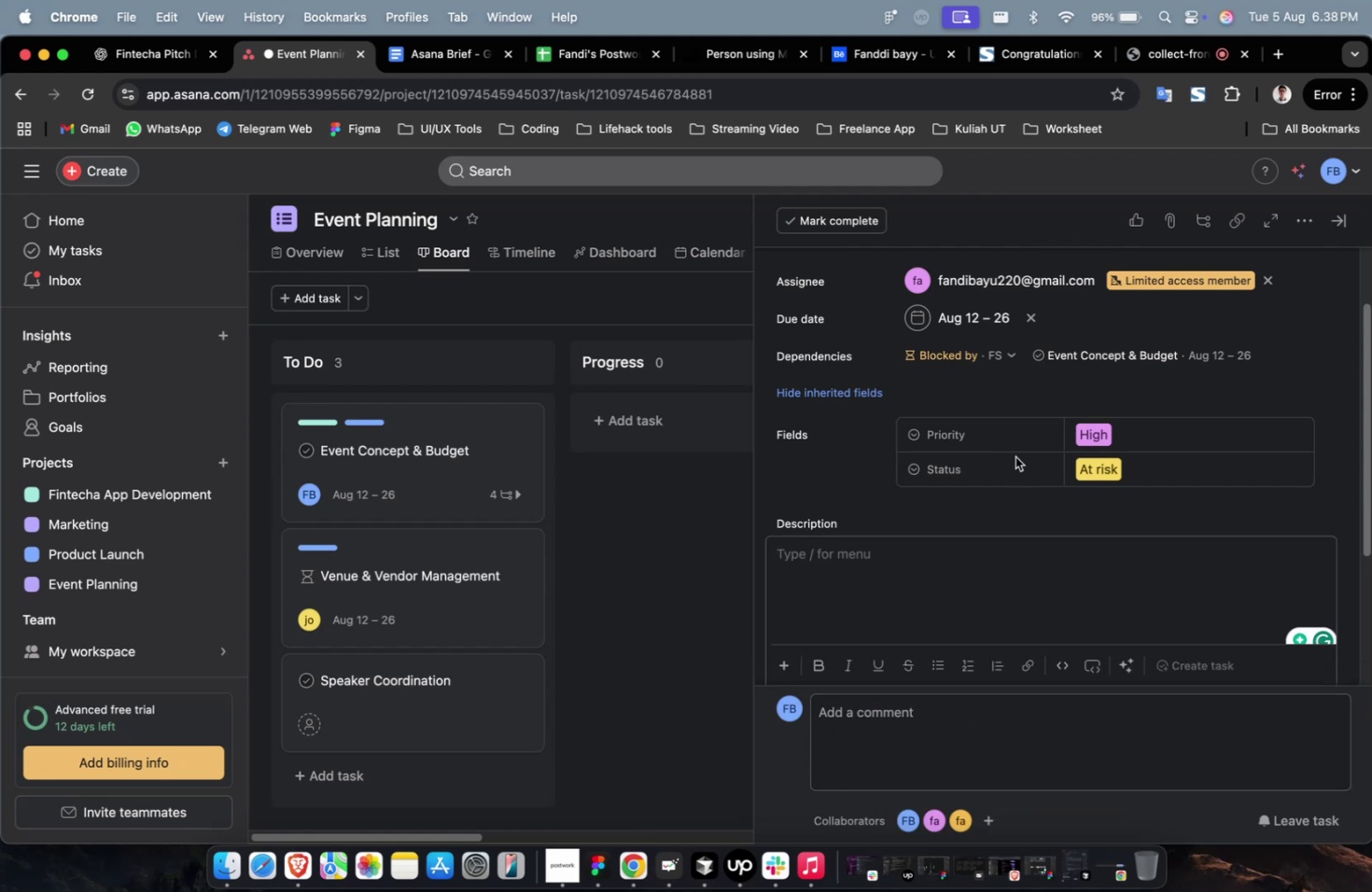 
scroll: coordinate [1010, 453], scroll_direction: up, amount: 7.0
 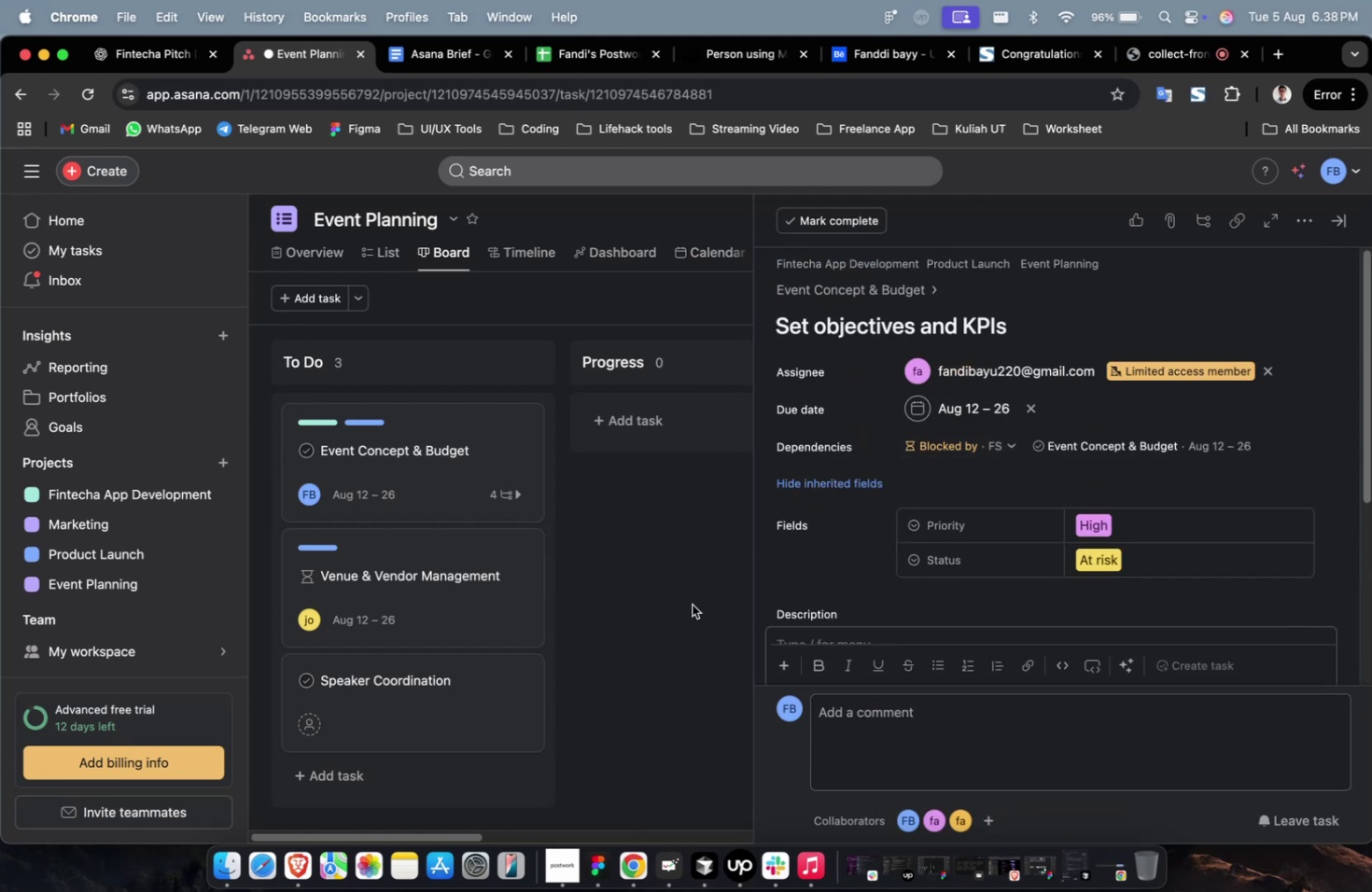 
left_click([1290, 815])
 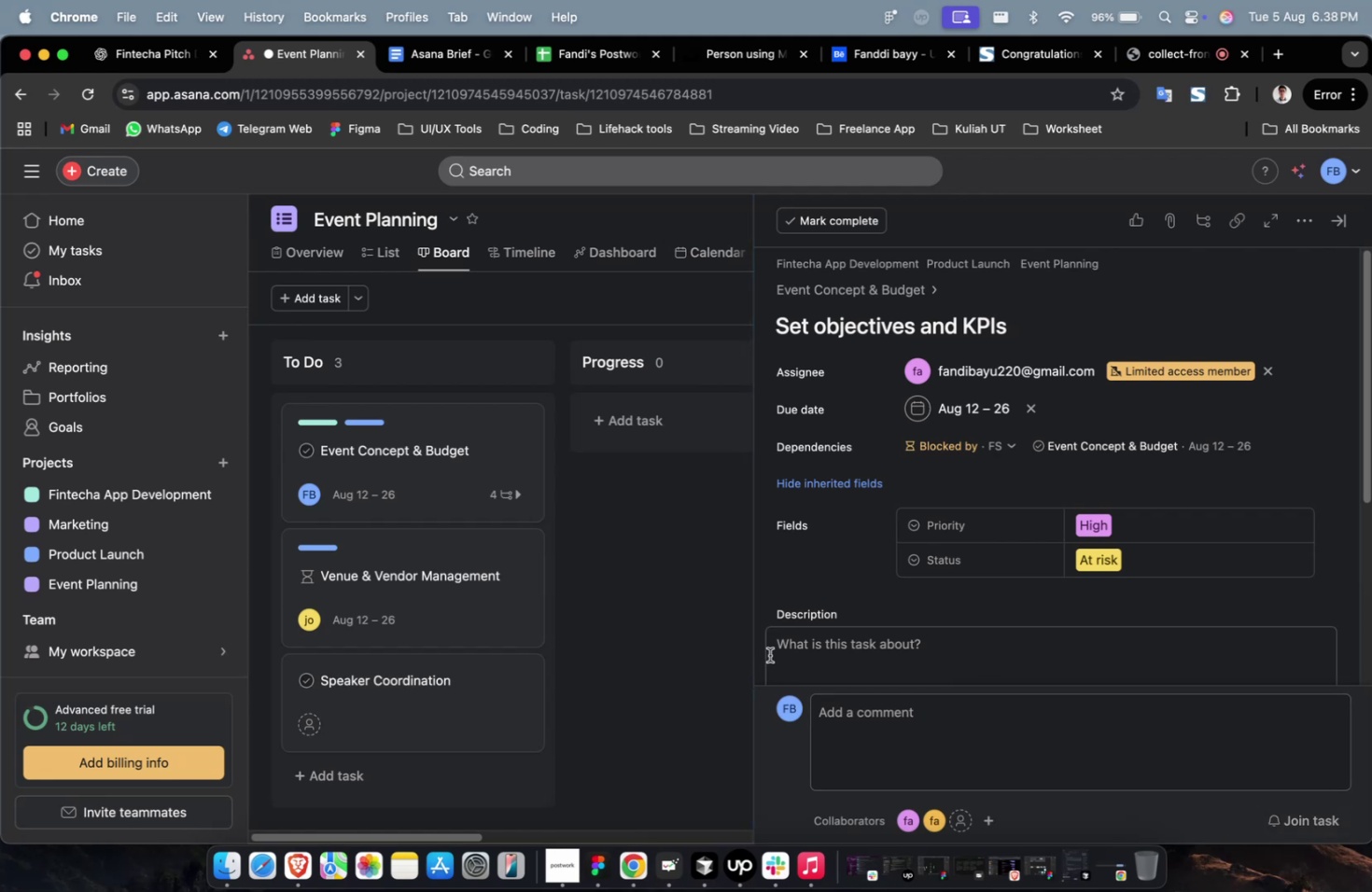 
wait(6.65)
 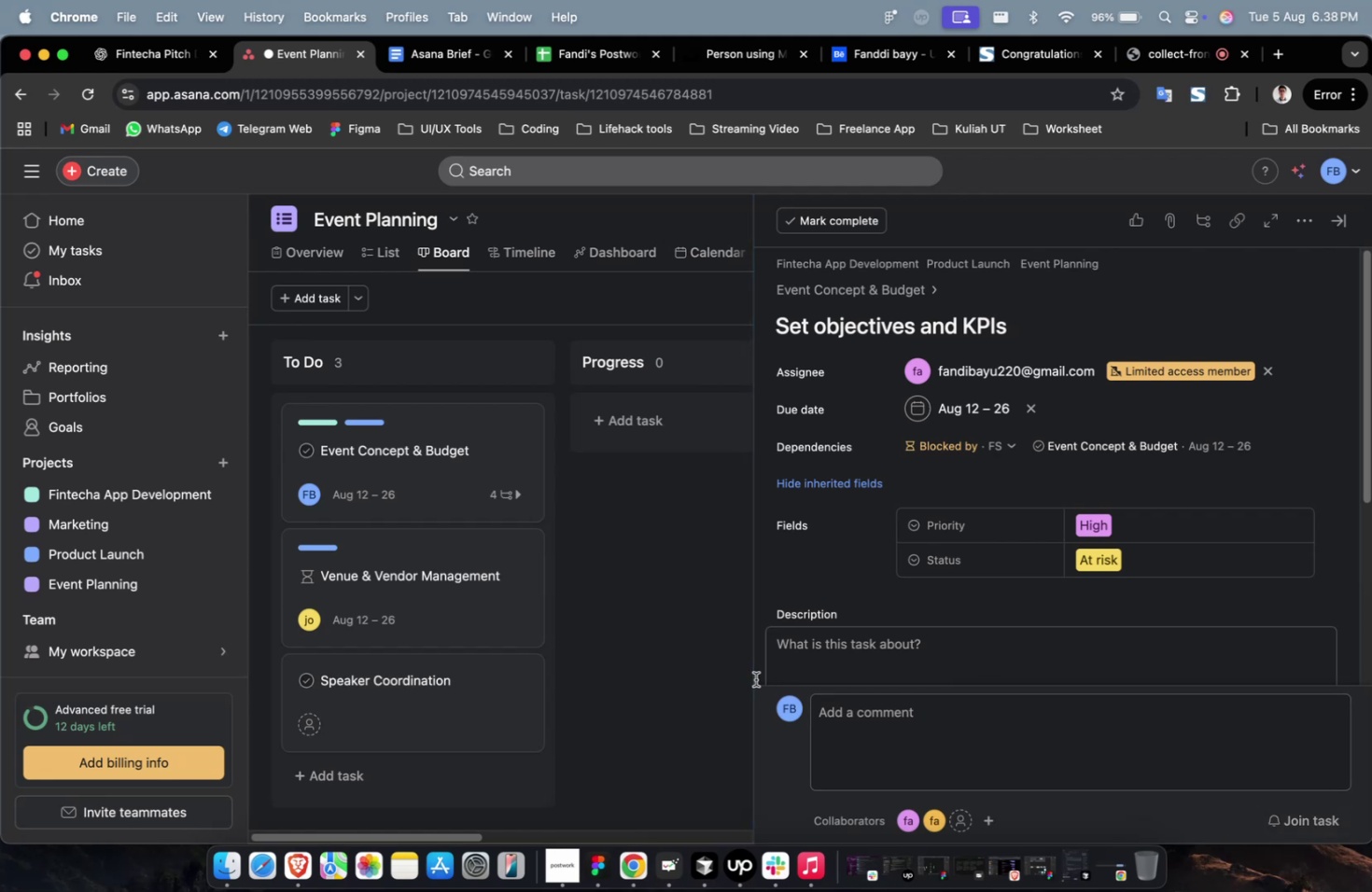 
scroll: coordinate [872, 553], scroll_direction: down, amount: 23.0
 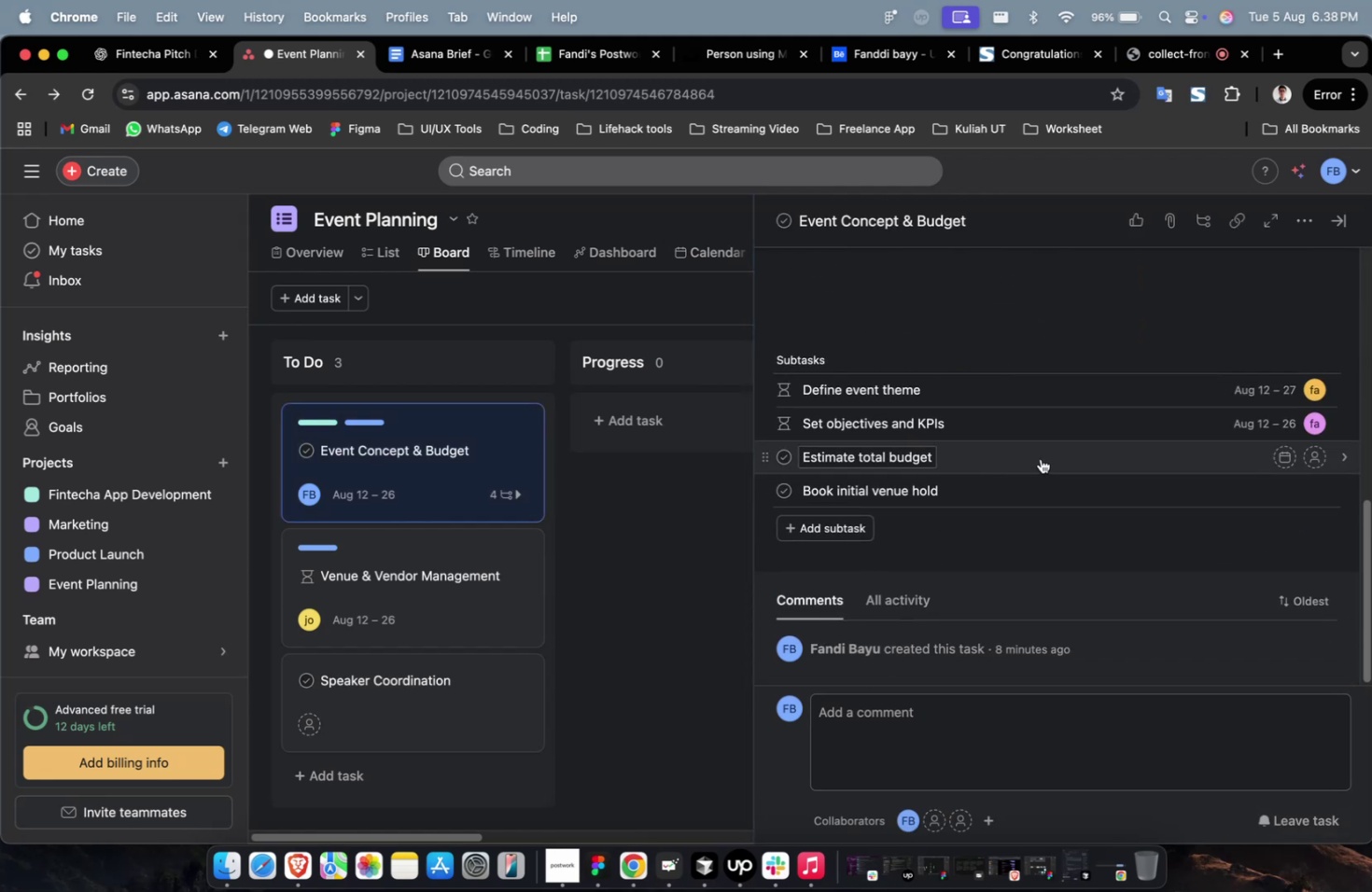 
left_click([1041, 457])
 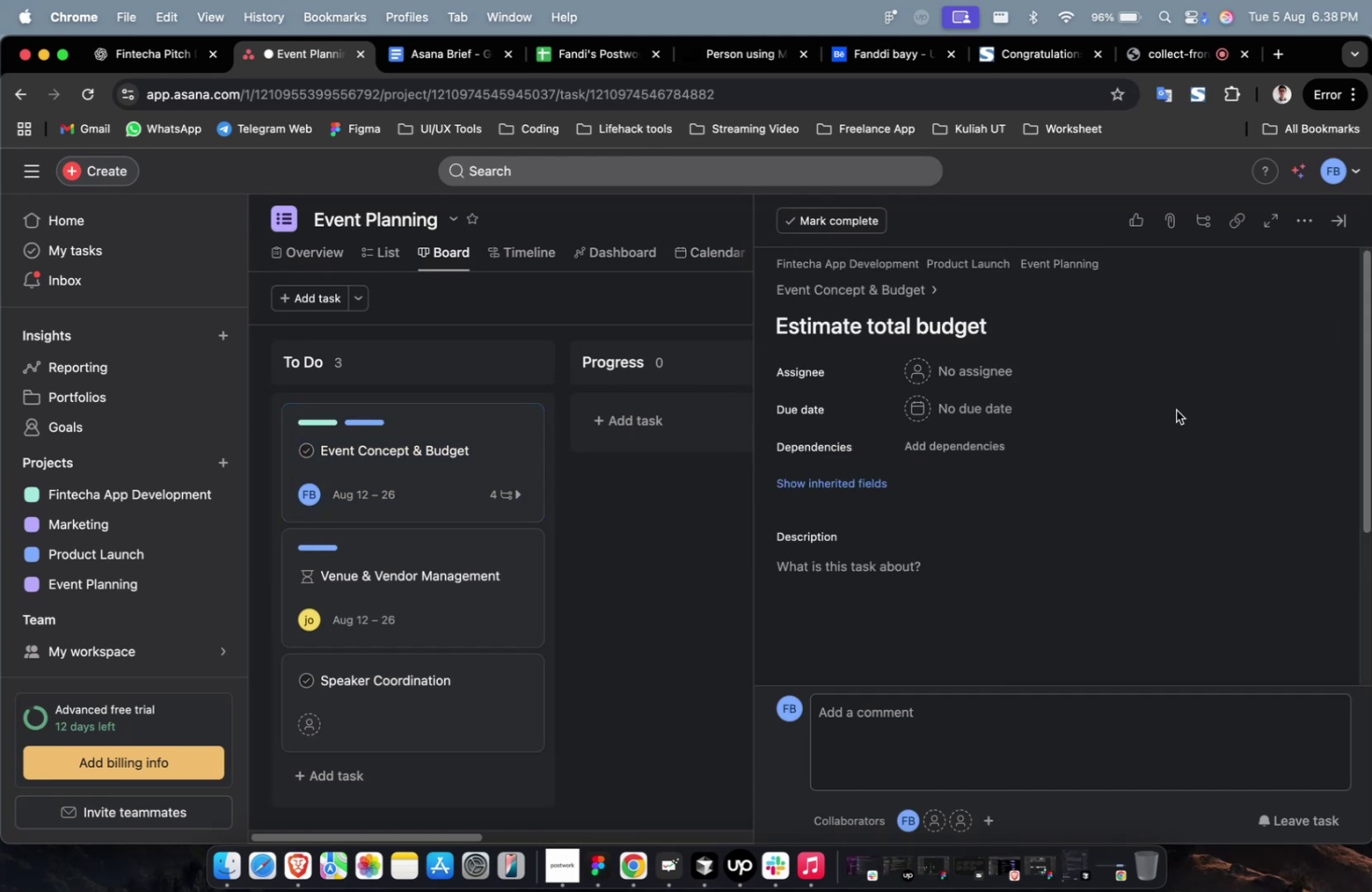 
left_click([976, 366])
 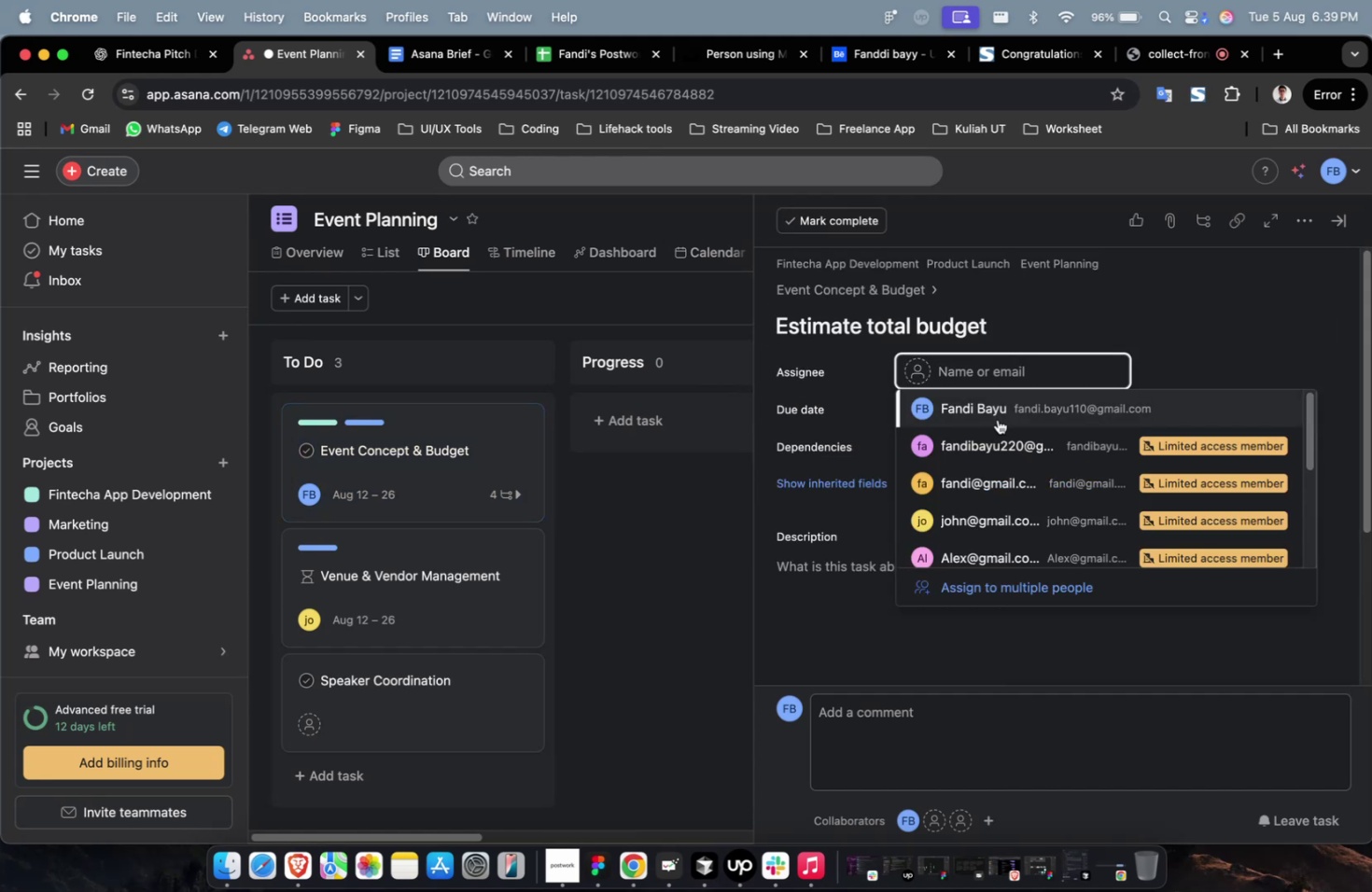 
scroll: coordinate [996, 563], scroll_direction: down, amount: 4.0
 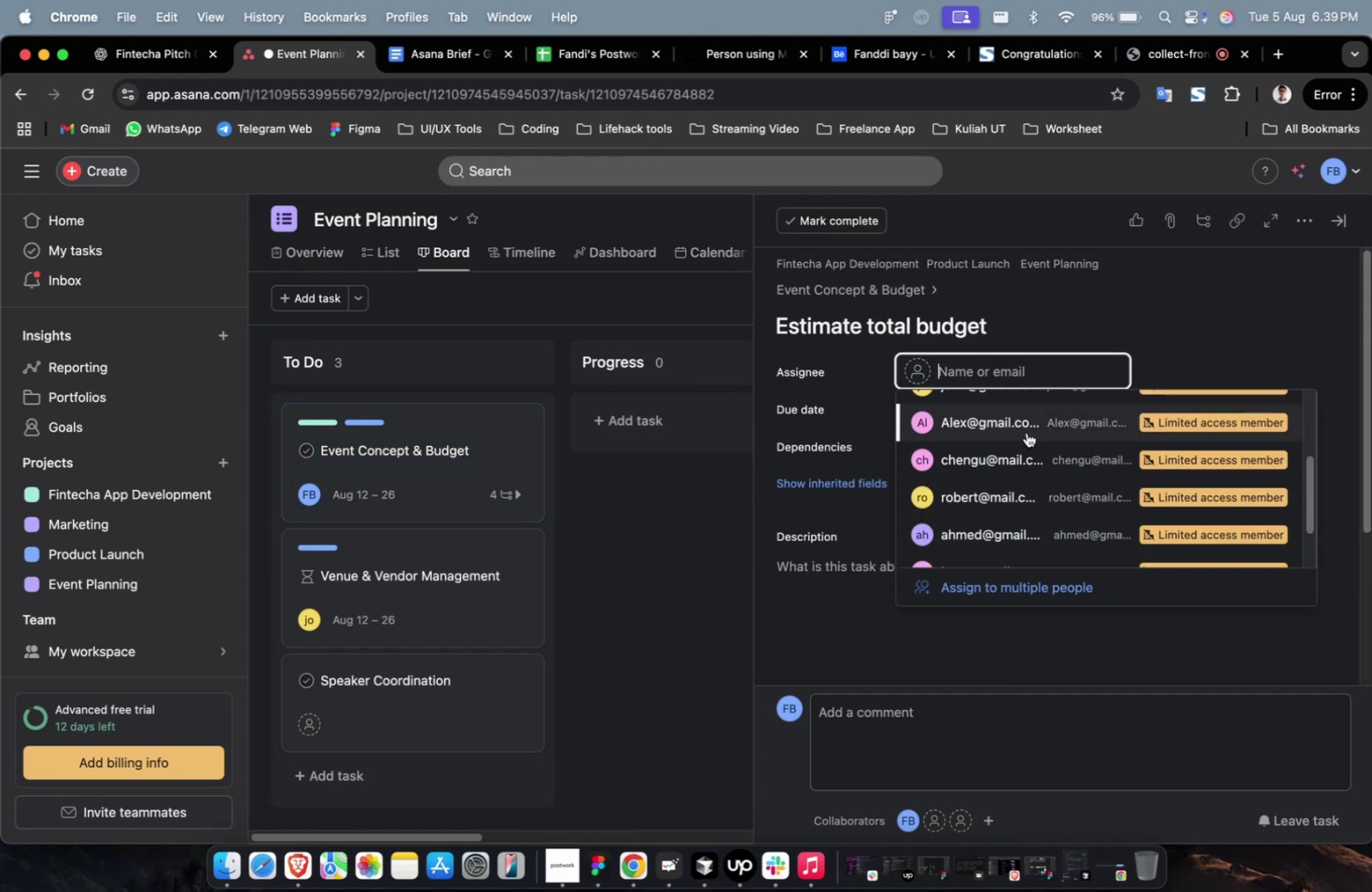 
left_click([1027, 429])
 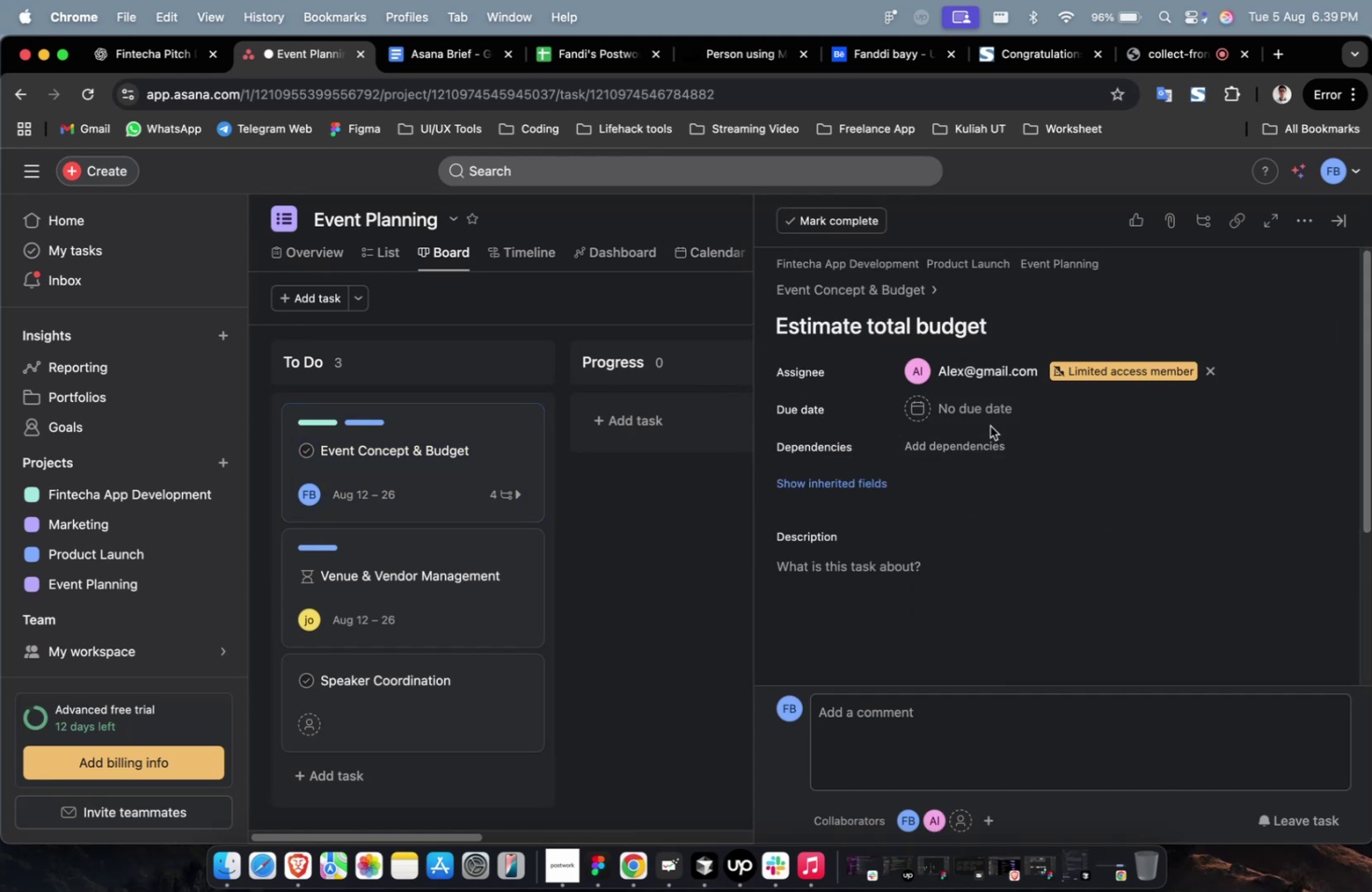 
left_click([989, 422])
 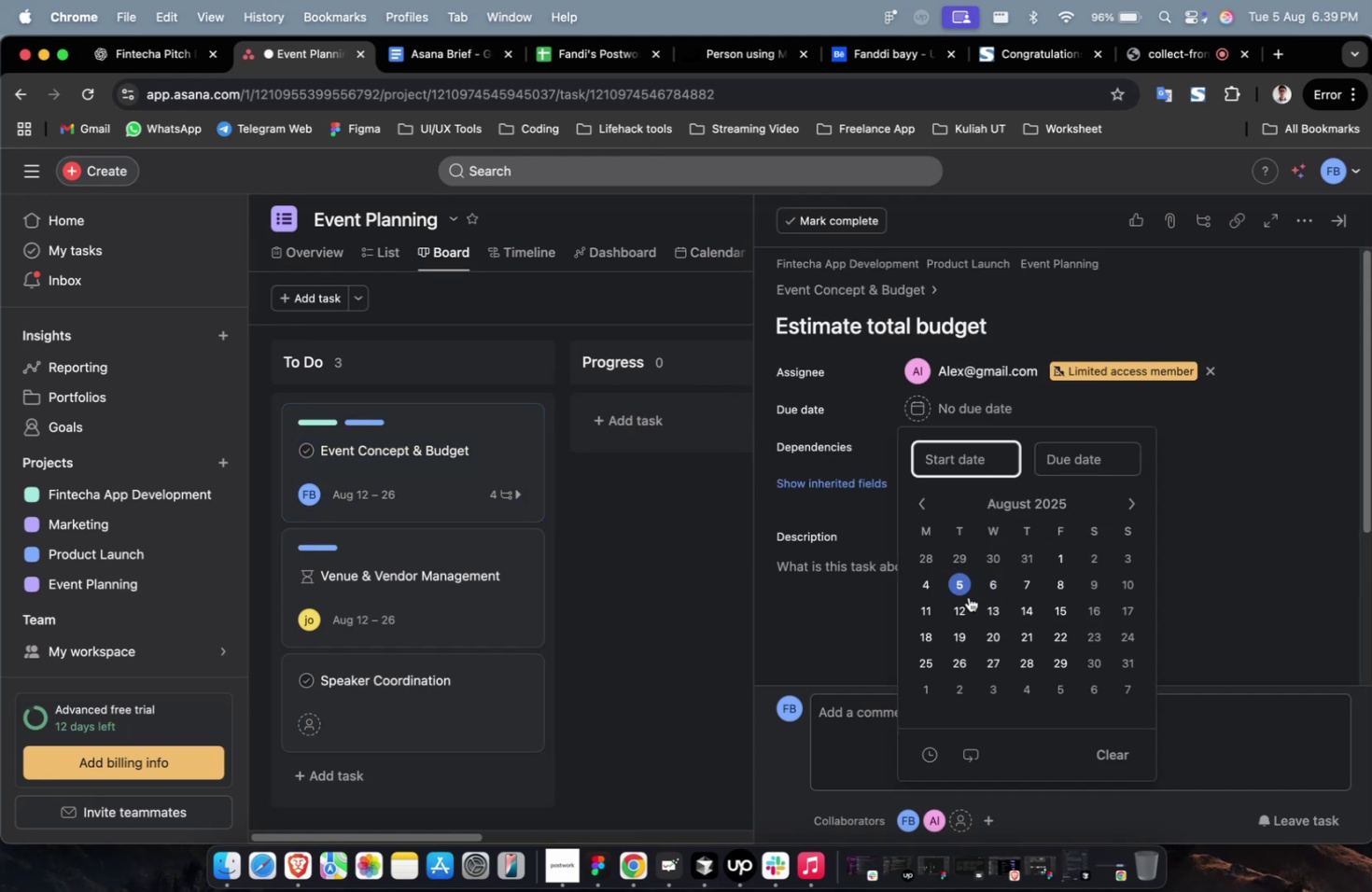 
left_click([950, 615])
 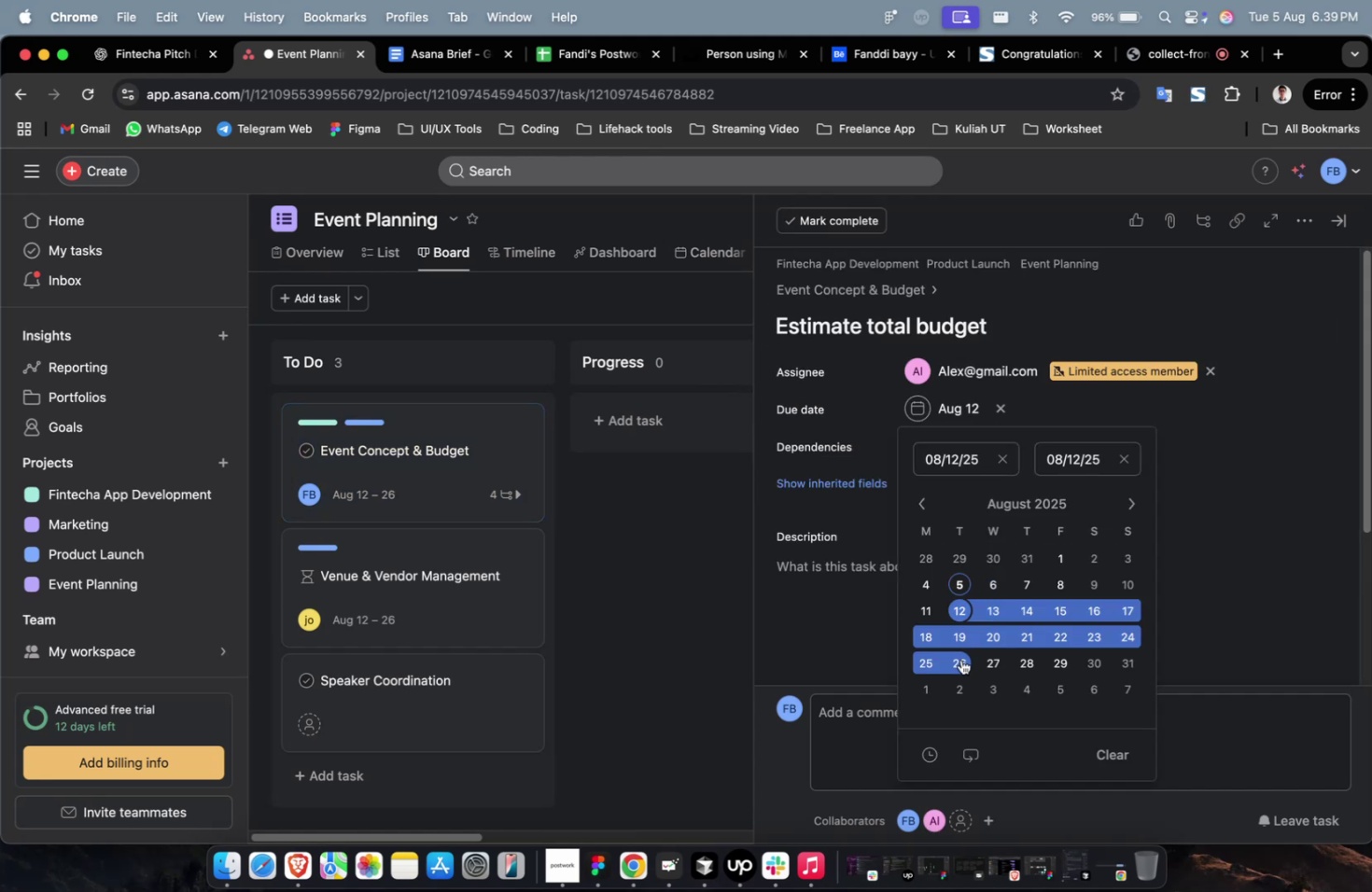 
double_click([960, 659])
 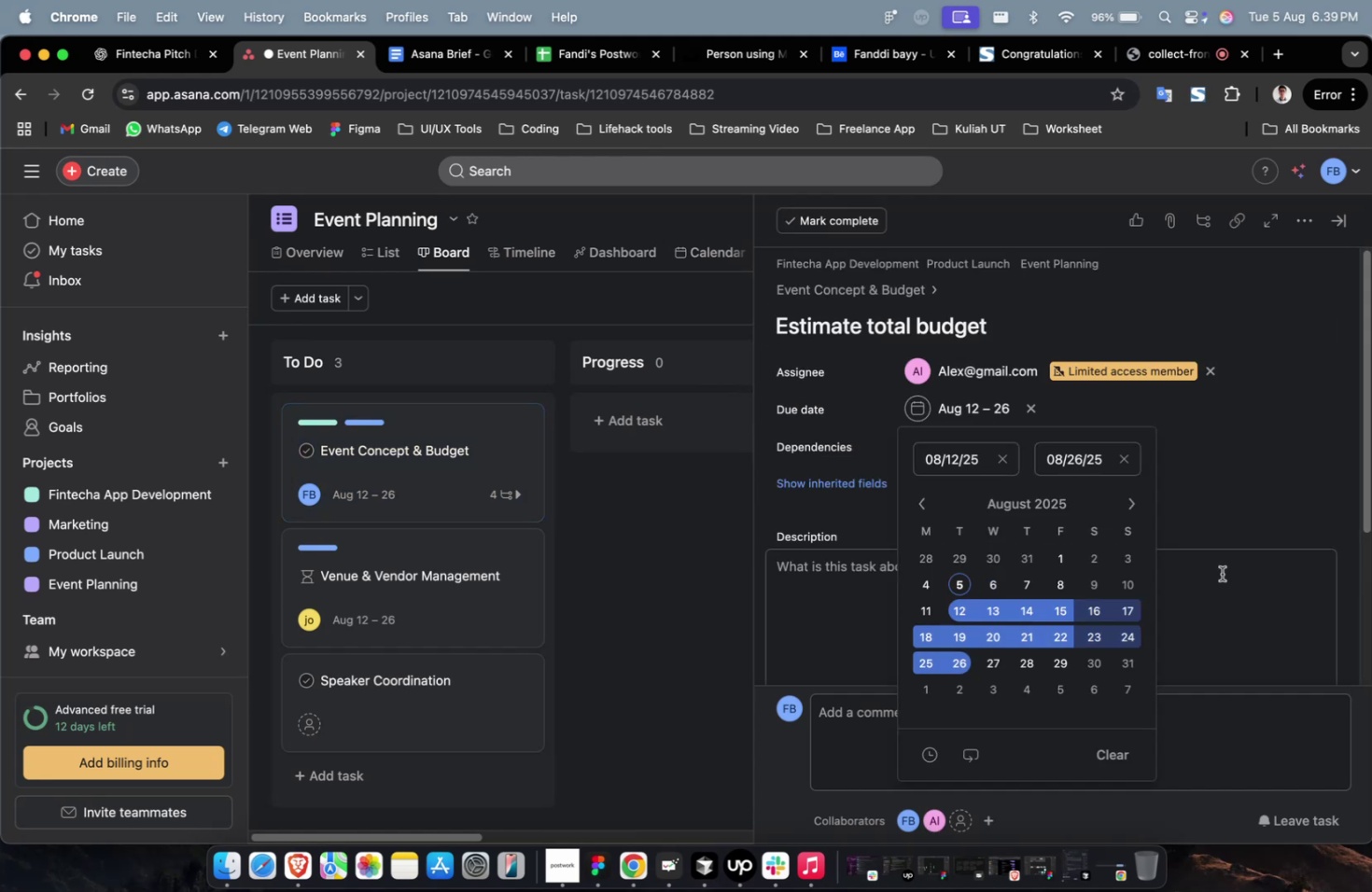 
triple_click([1221, 572])
 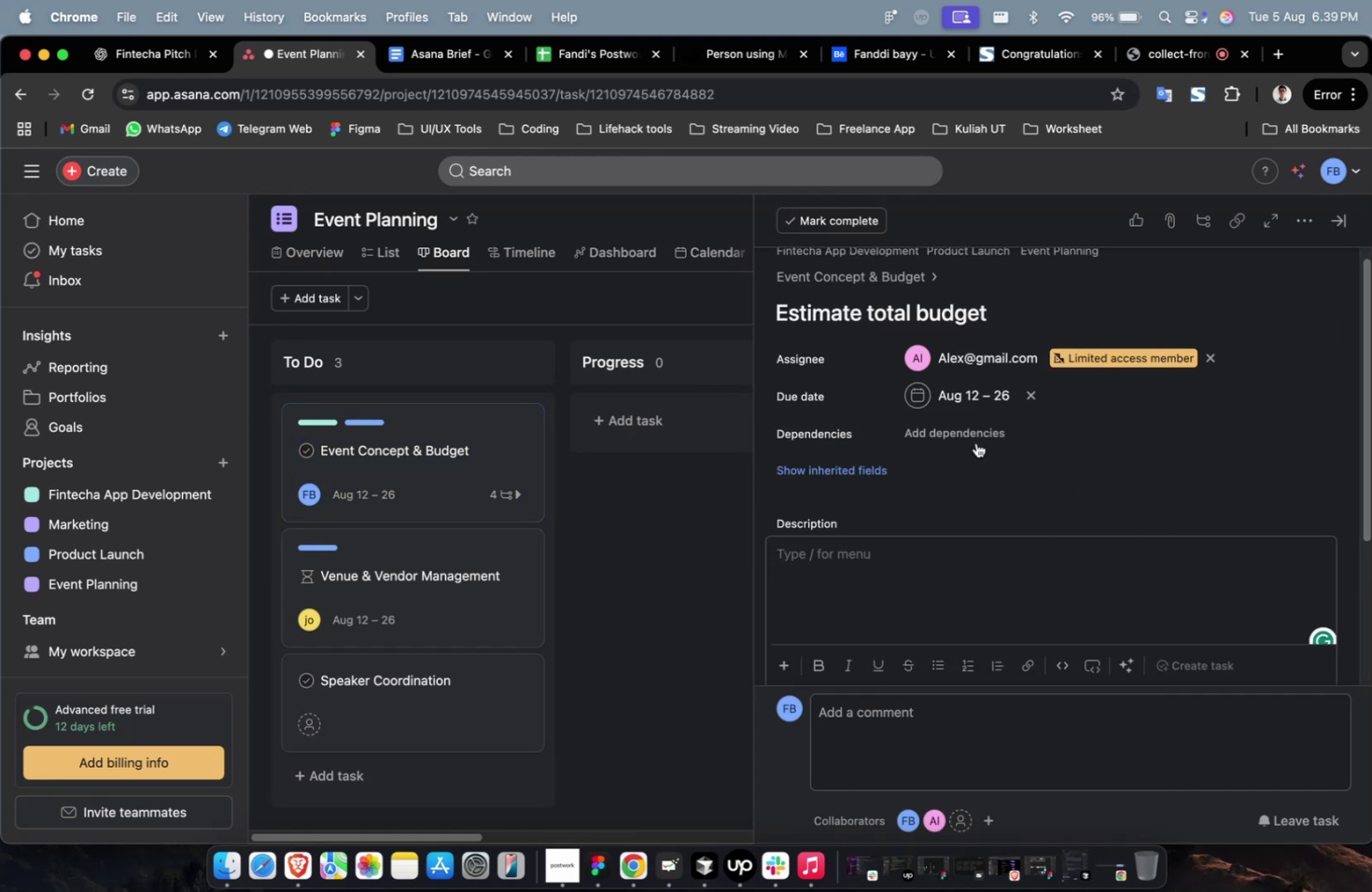 
left_click([975, 440])
 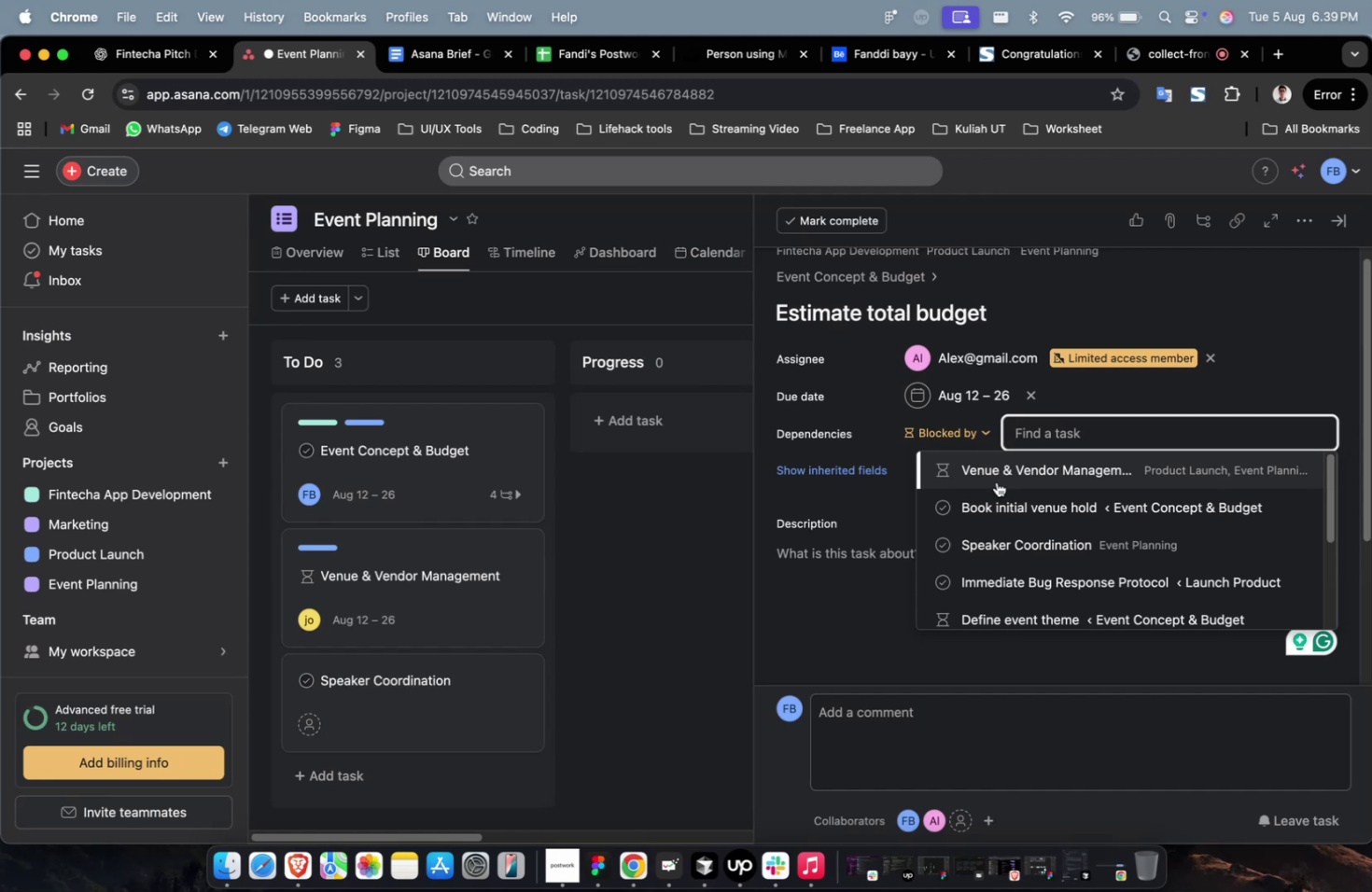 
left_click([997, 496])
 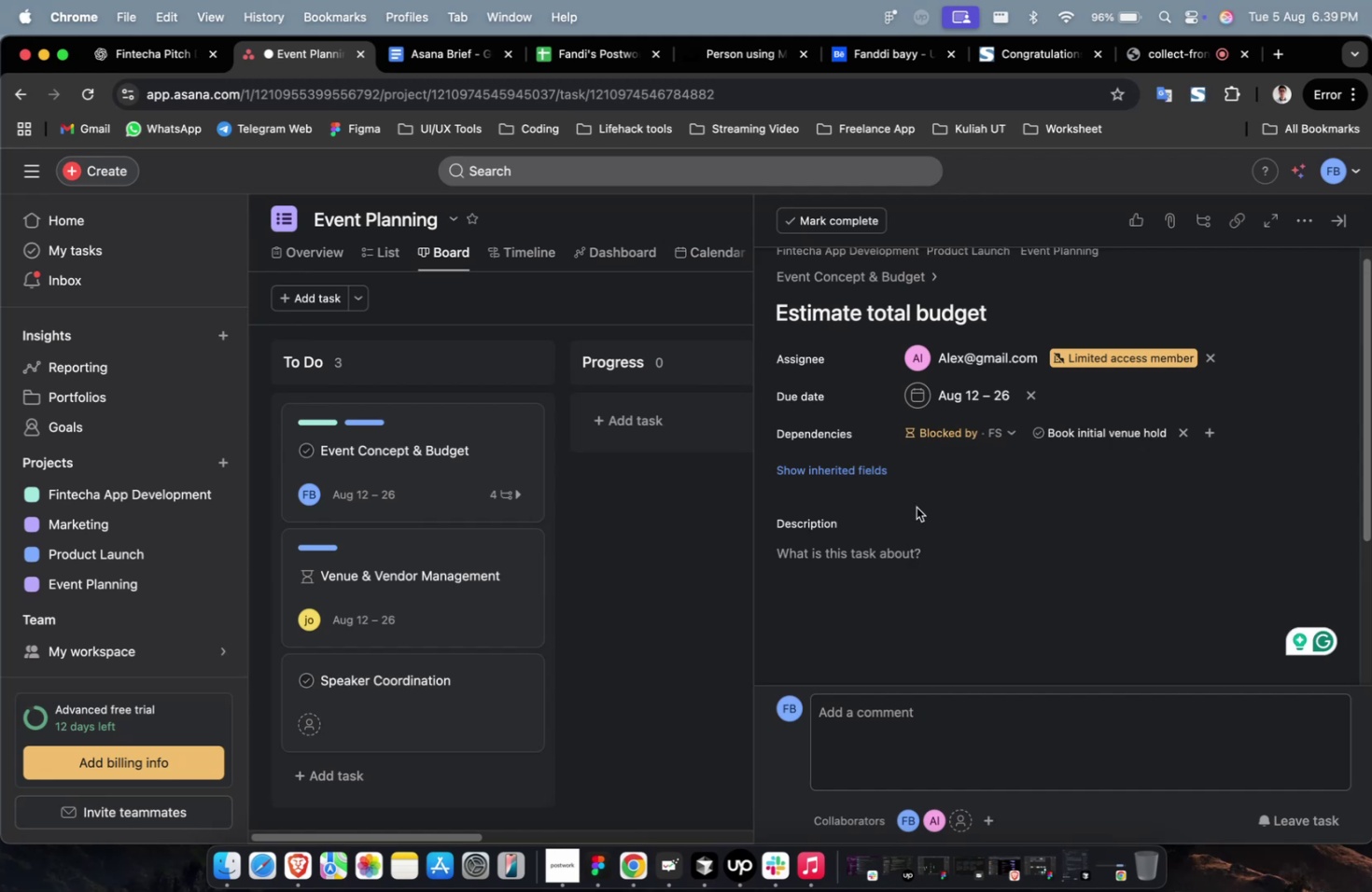 
double_click([879, 470])
 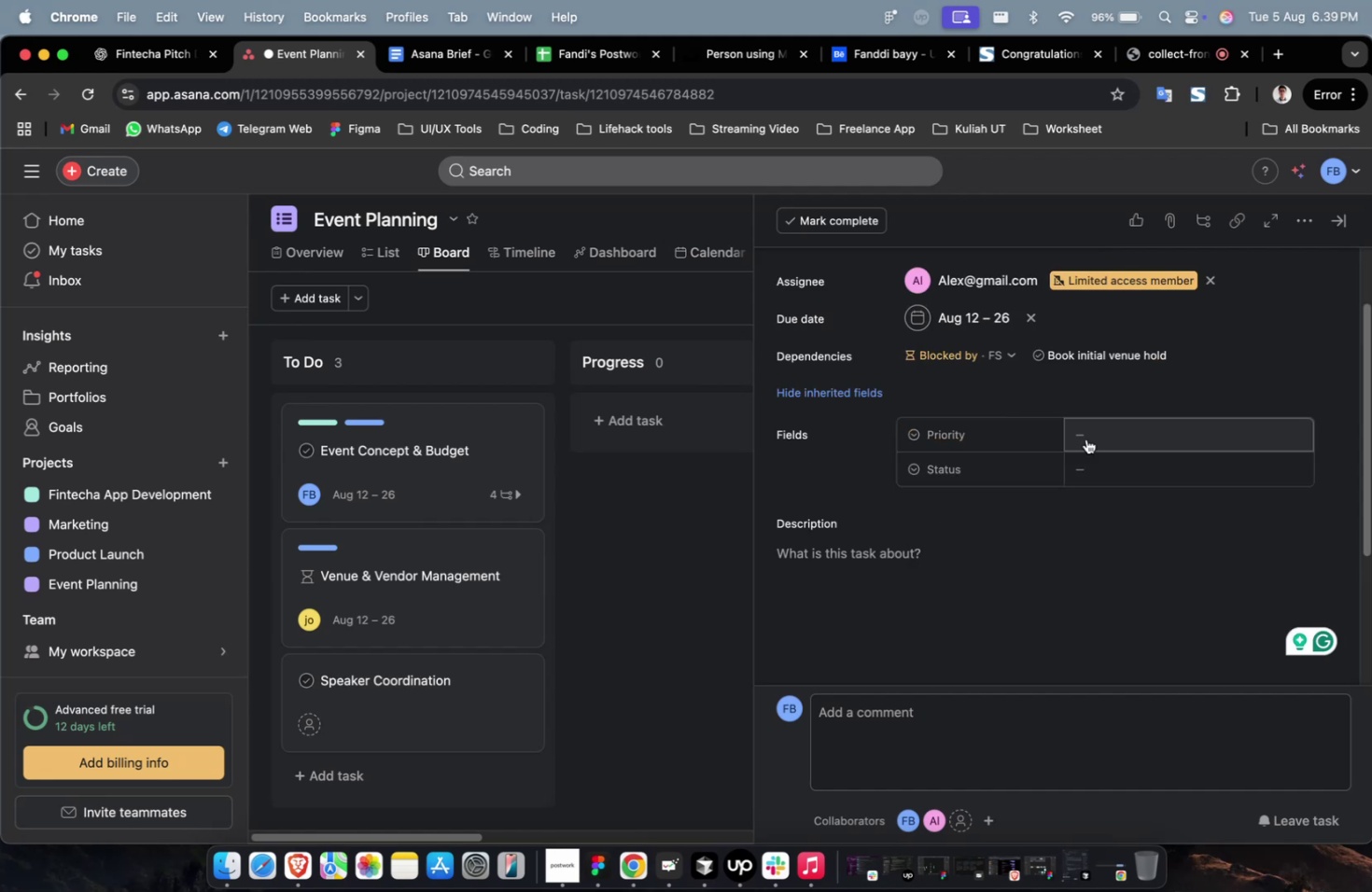 
left_click([1107, 433])
 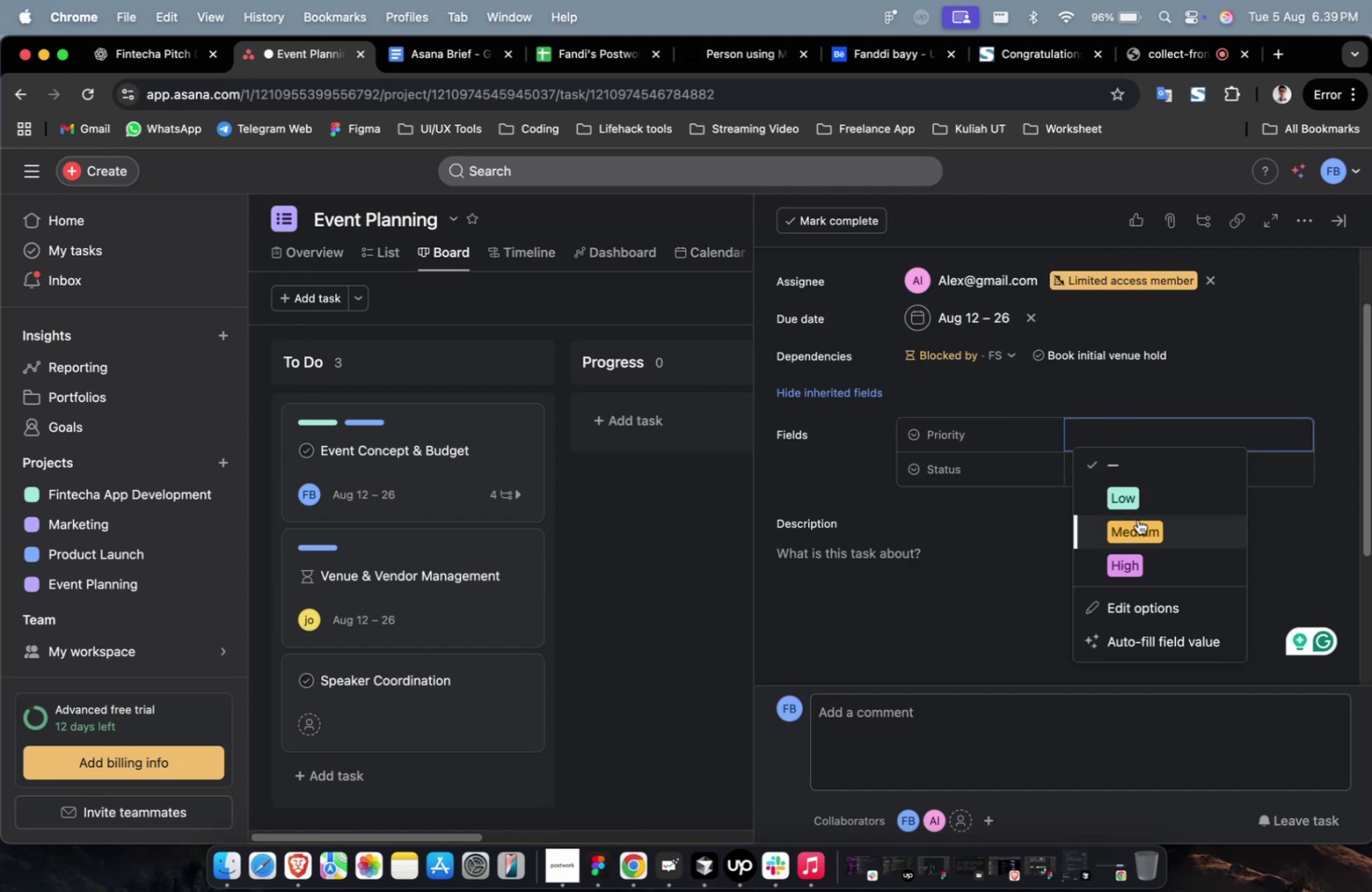 
left_click([1136, 524])
 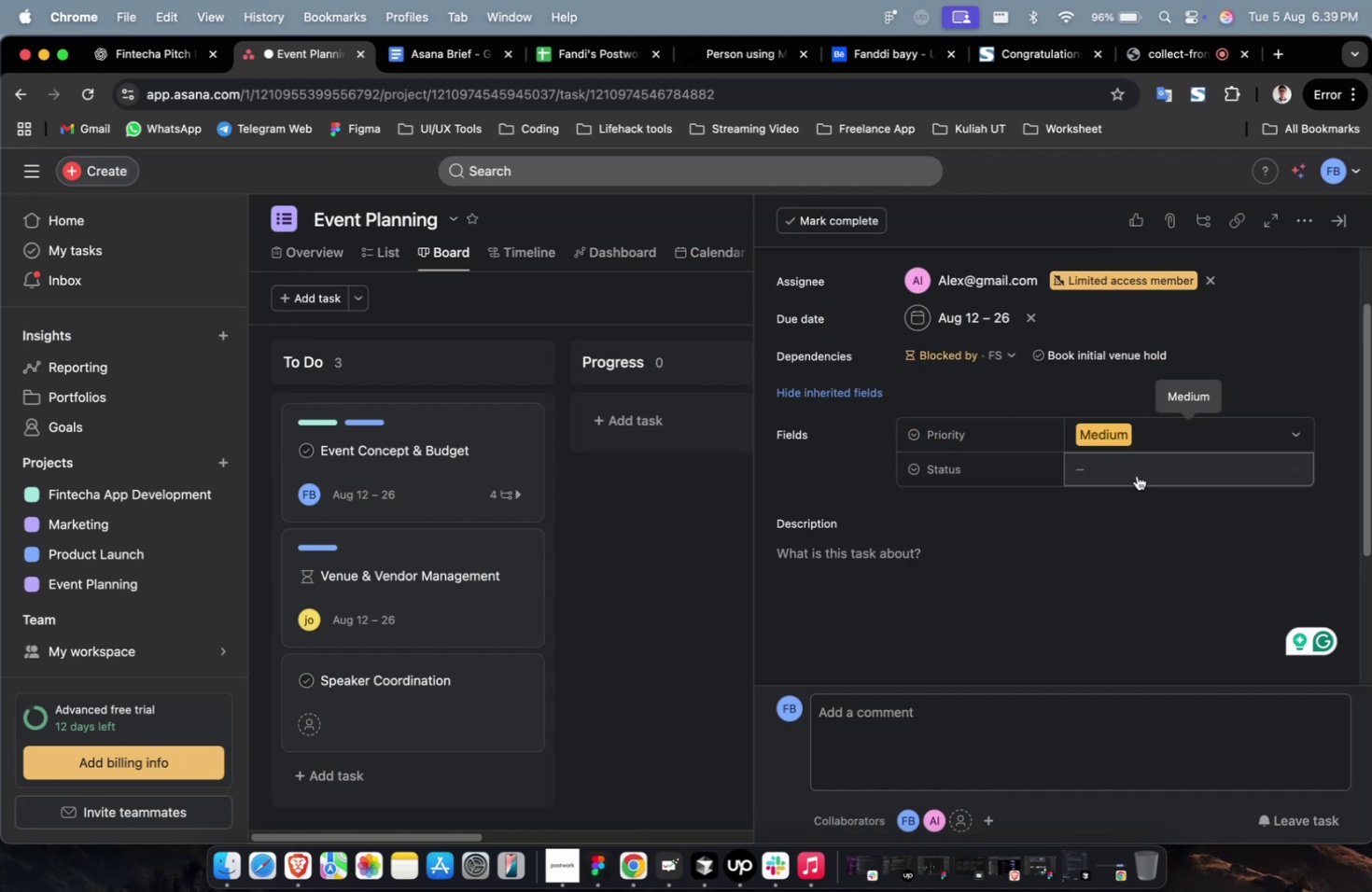 
double_click([1137, 472])
 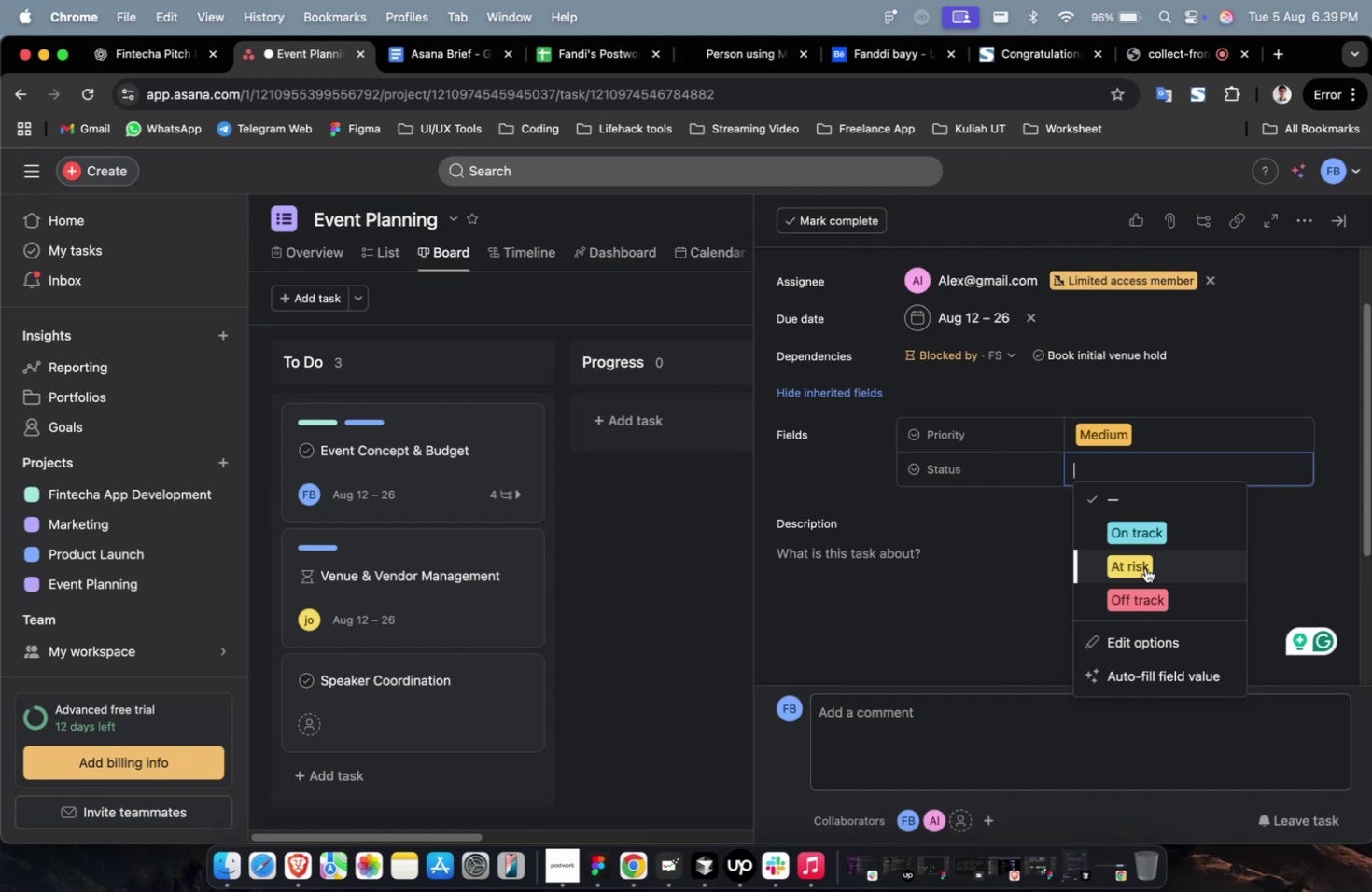 
left_click([1144, 567])
 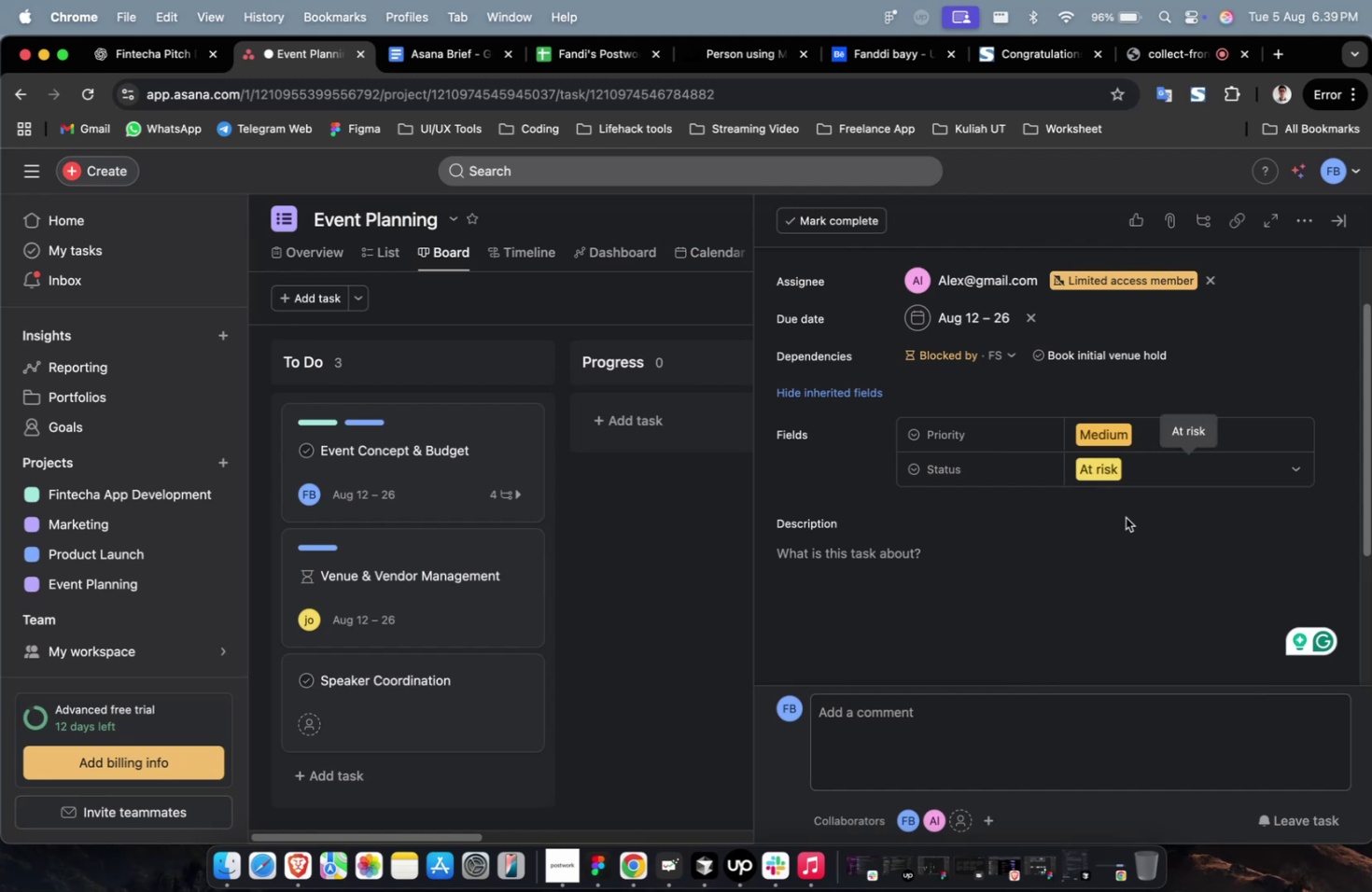 
scroll: coordinate [1124, 523], scroll_direction: down, amount: 7.0
 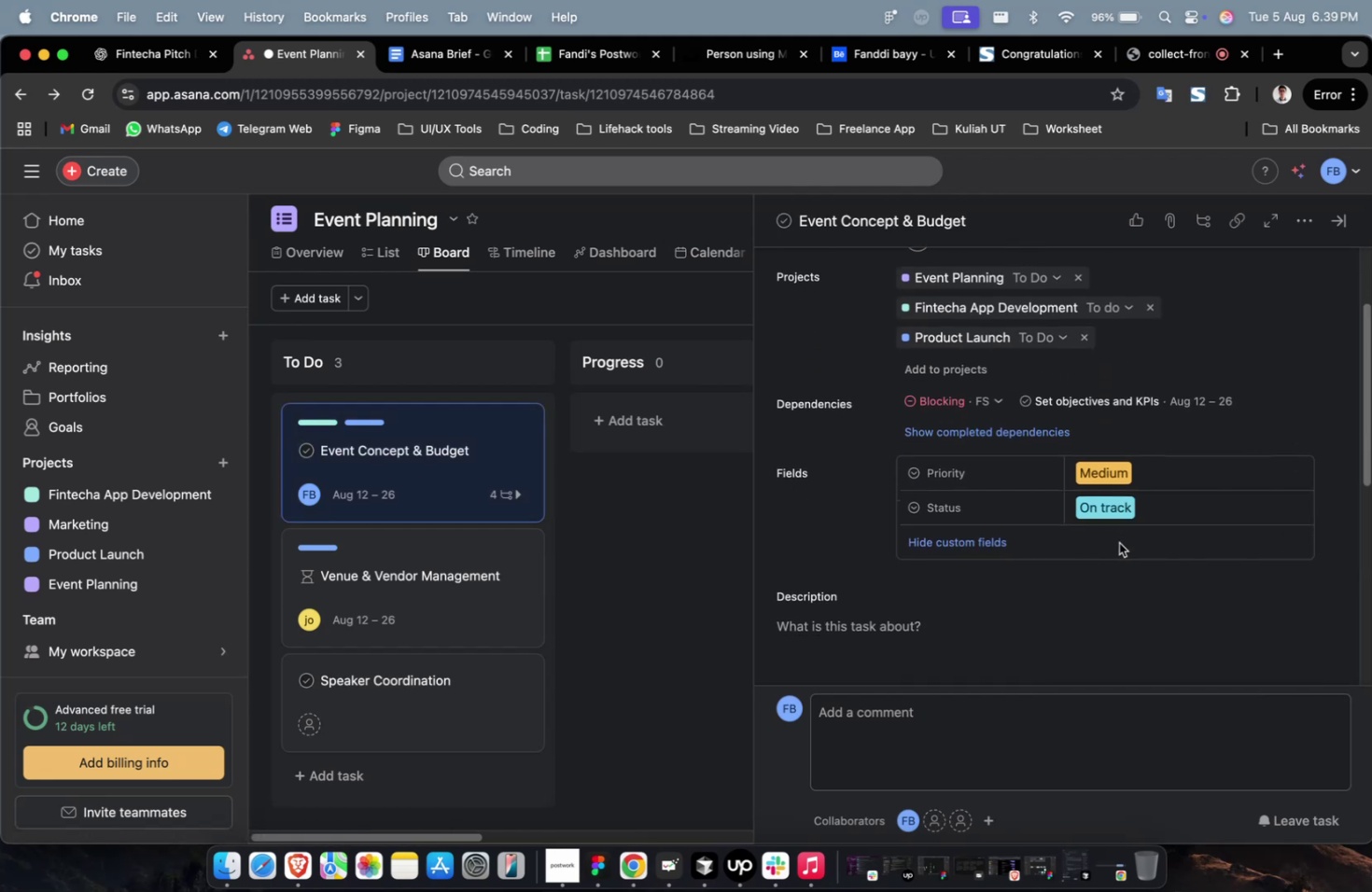 
left_click([1118, 542])
 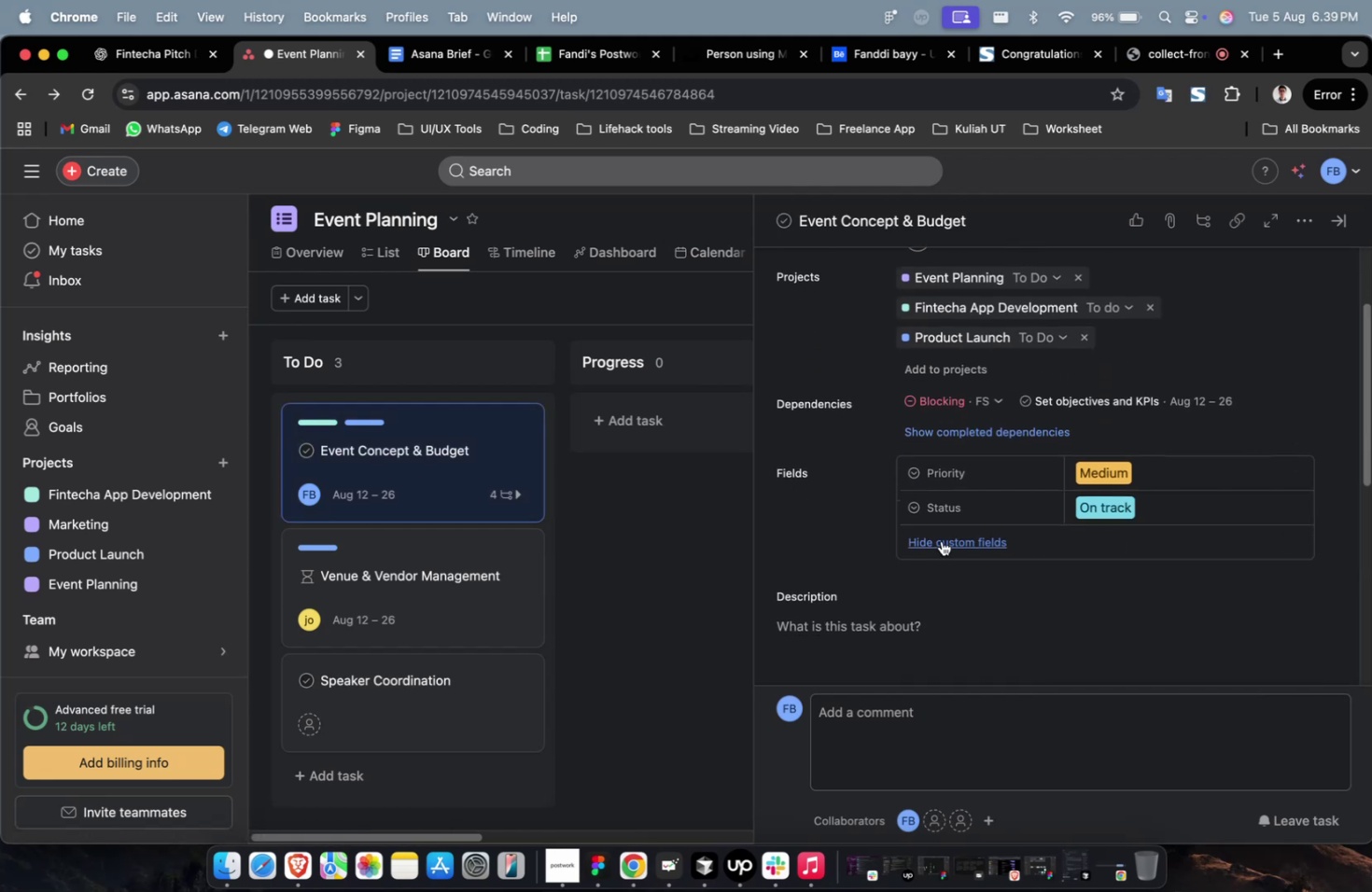 
scroll: coordinate [983, 523], scroll_direction: down, amount: 10.0
 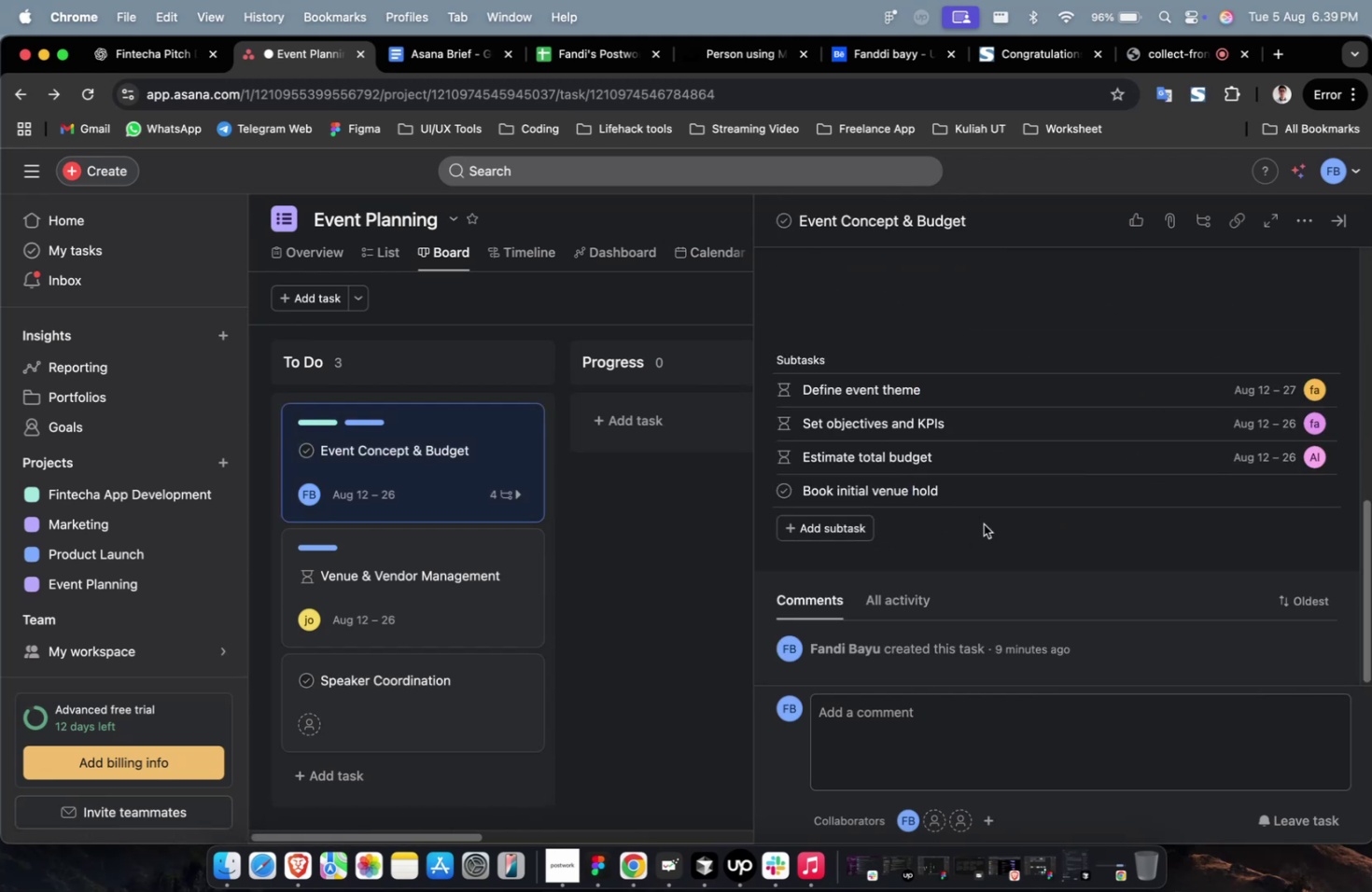 
scroll: coordinate [983, 523], scroll_direction: up, amount: 1.0
 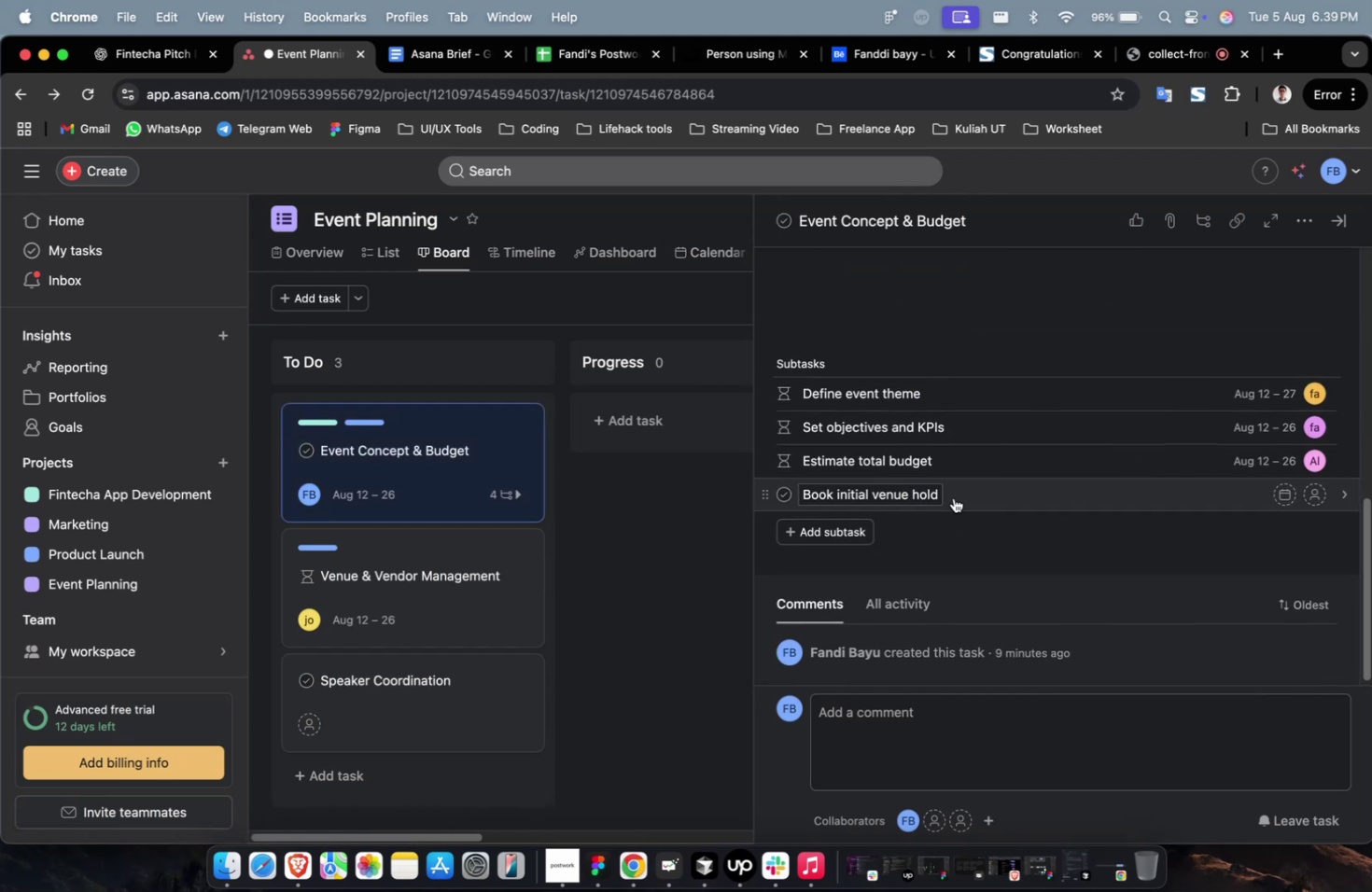 
left_click([953, 497])
 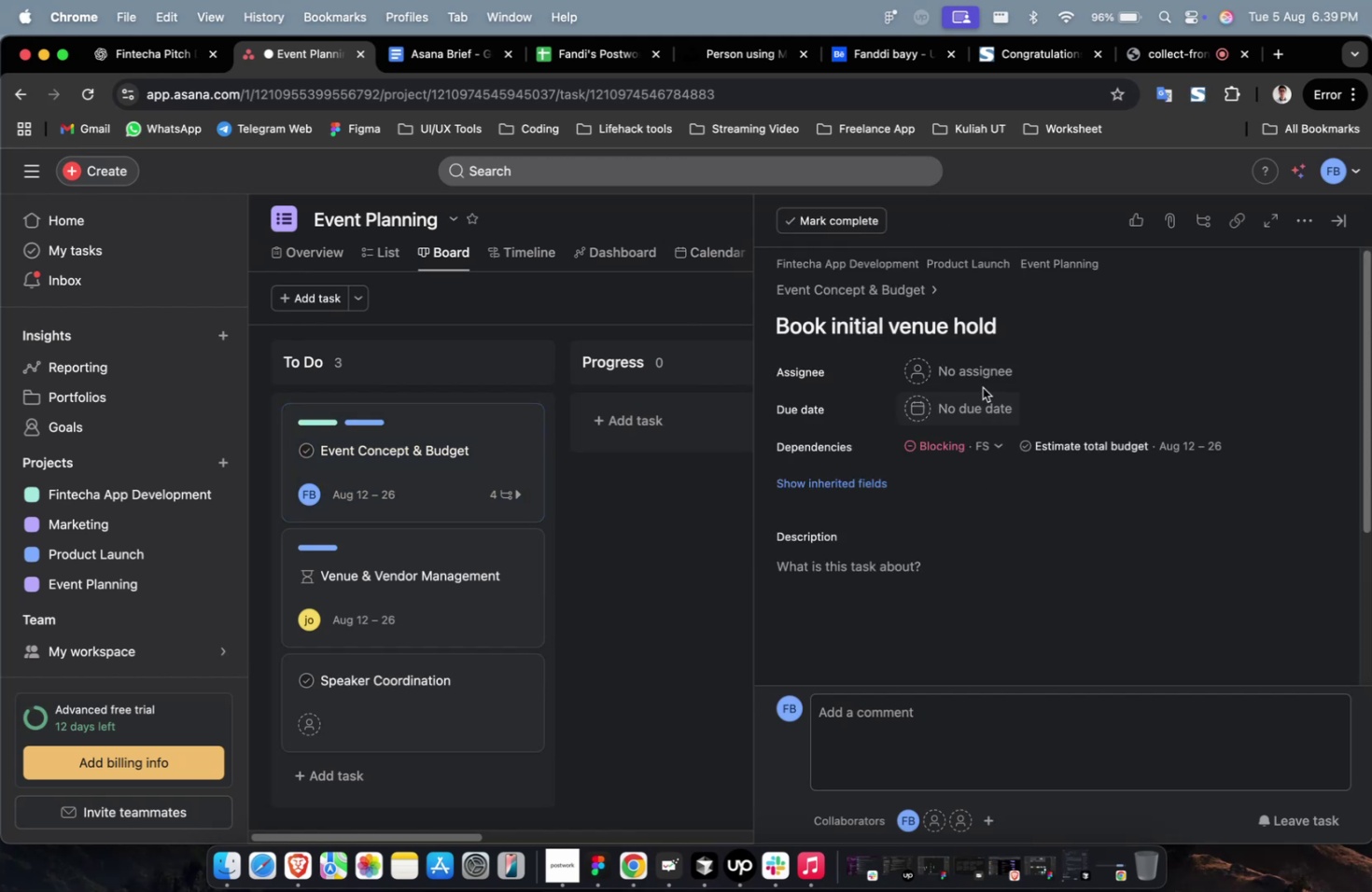 
left_click([981, 381])
 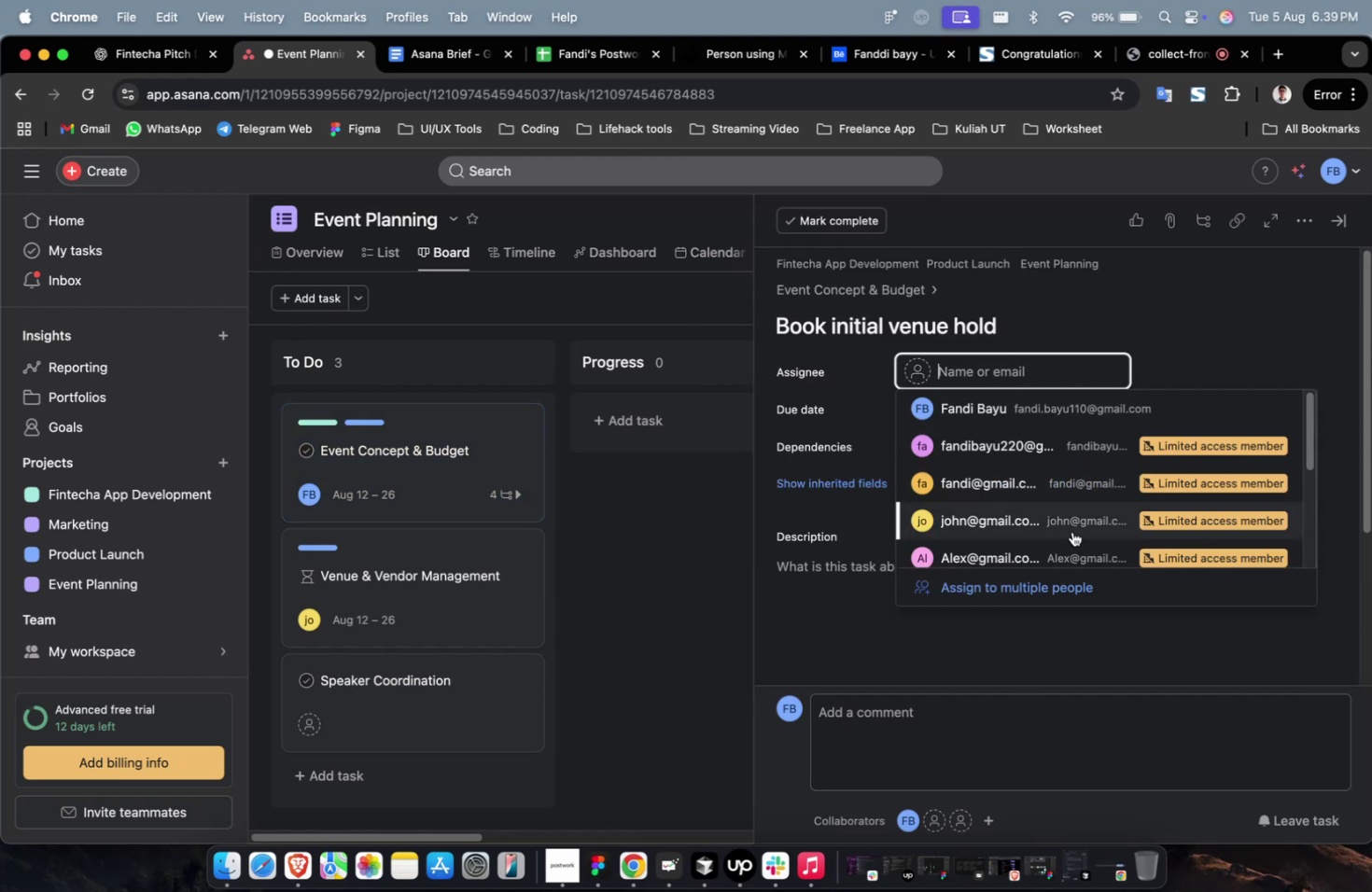 
wait(6.77)
 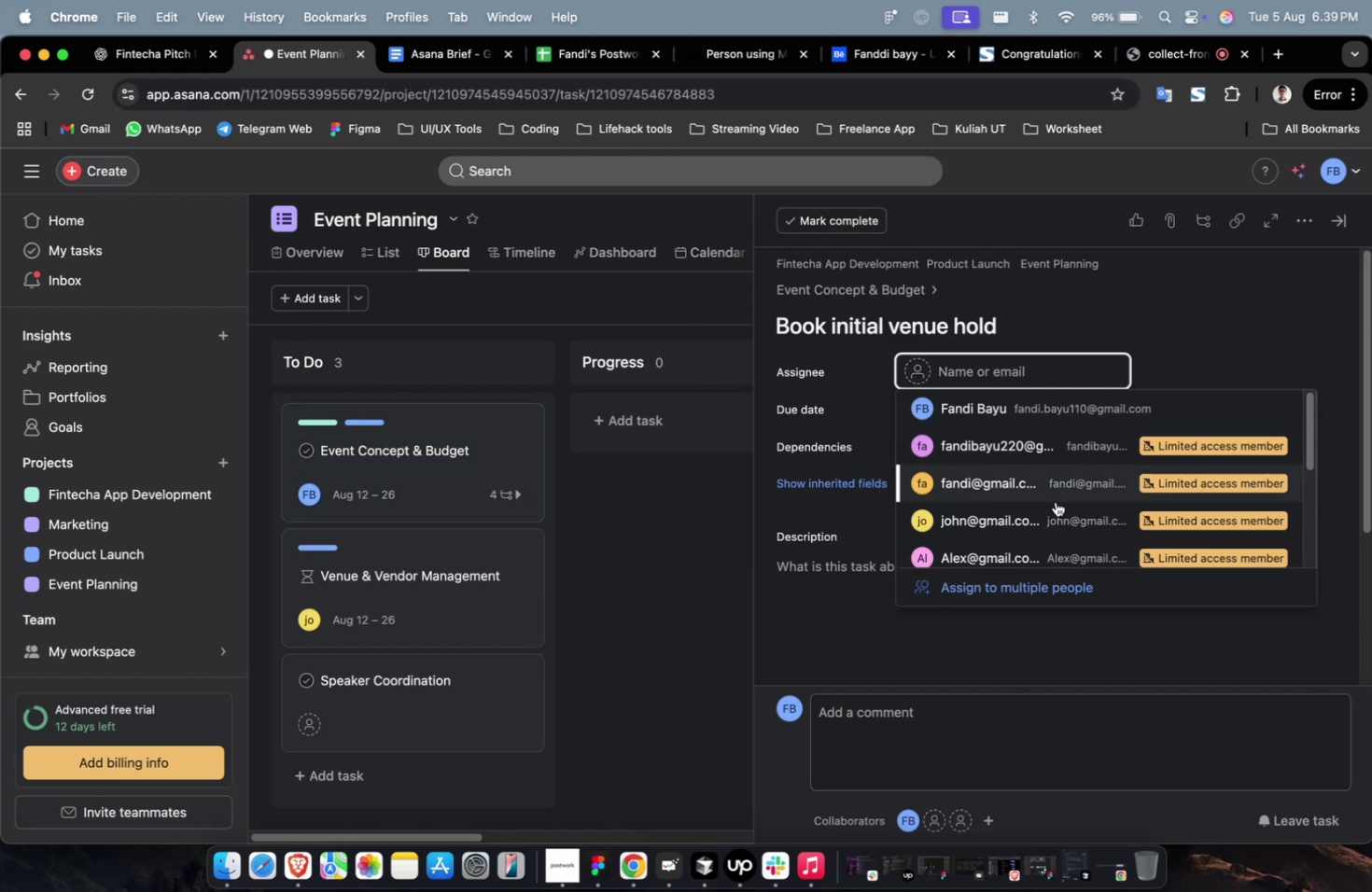 
scroll: coordinate [1049, 552], scroll_direction: down, amount: 7.0
 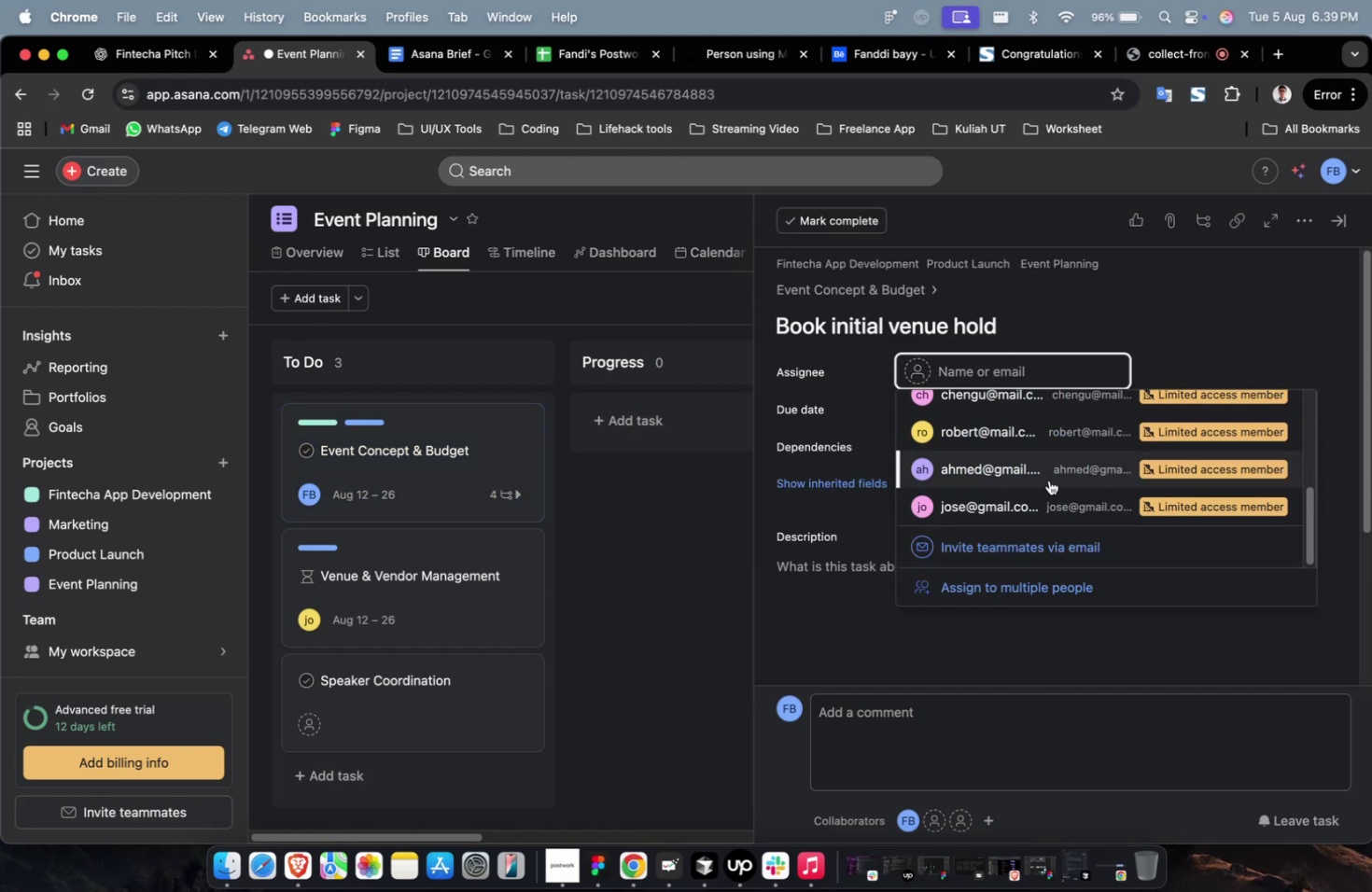 
left_click([1048, 480])
 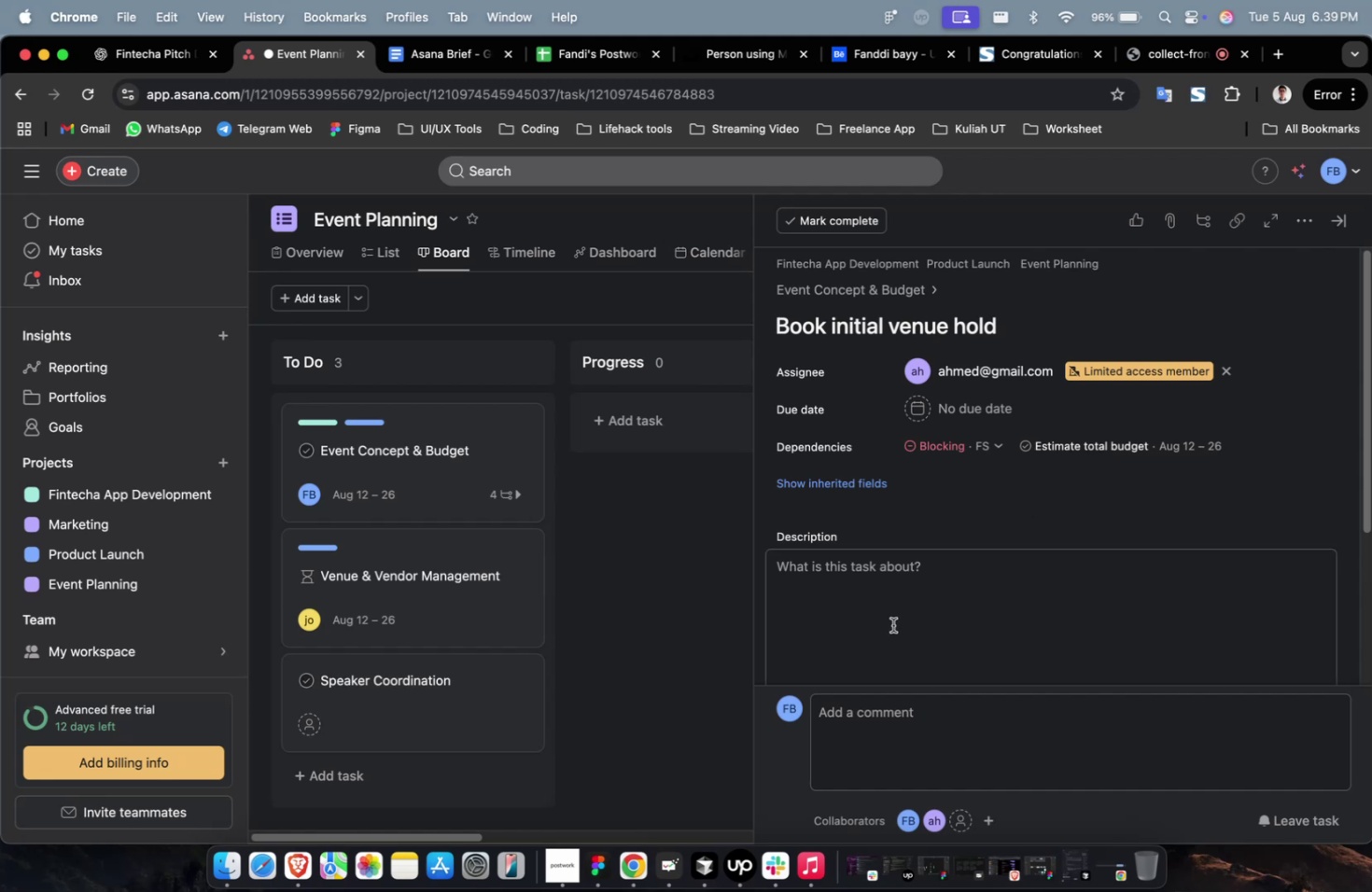 
left_click([855, 486])
 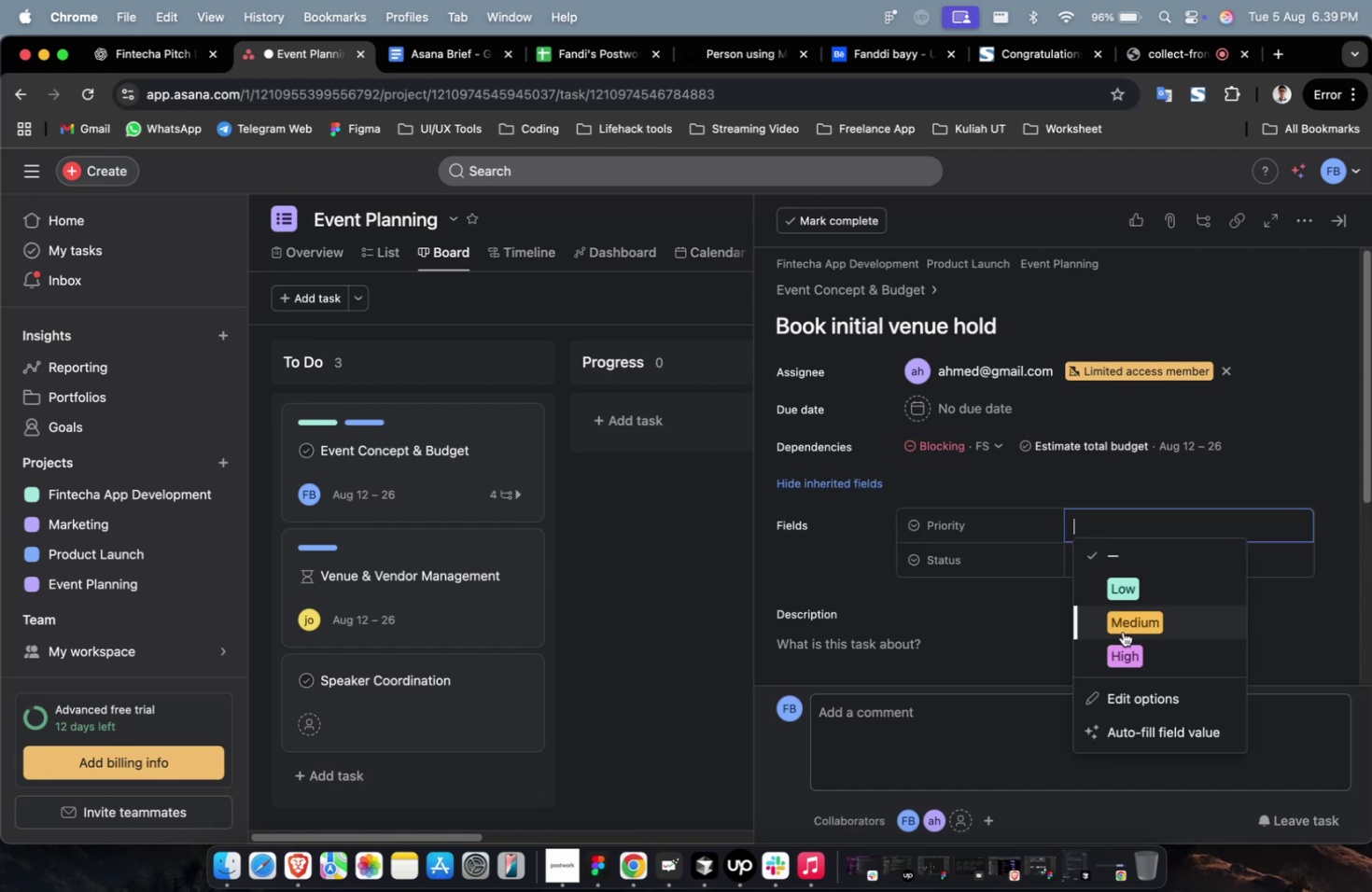 
left_click([1127, 645])
 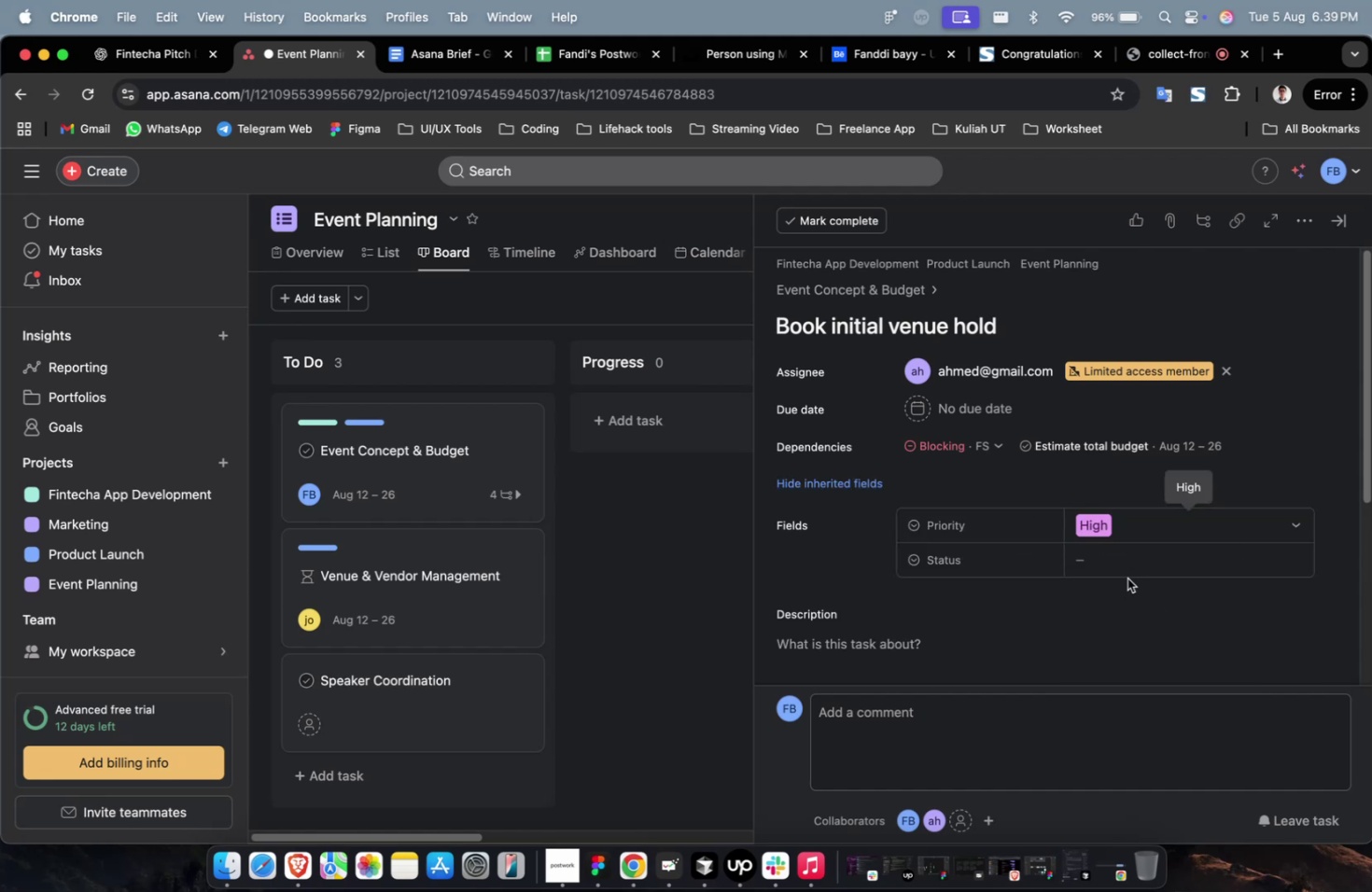 
left_click([1127, 566])
 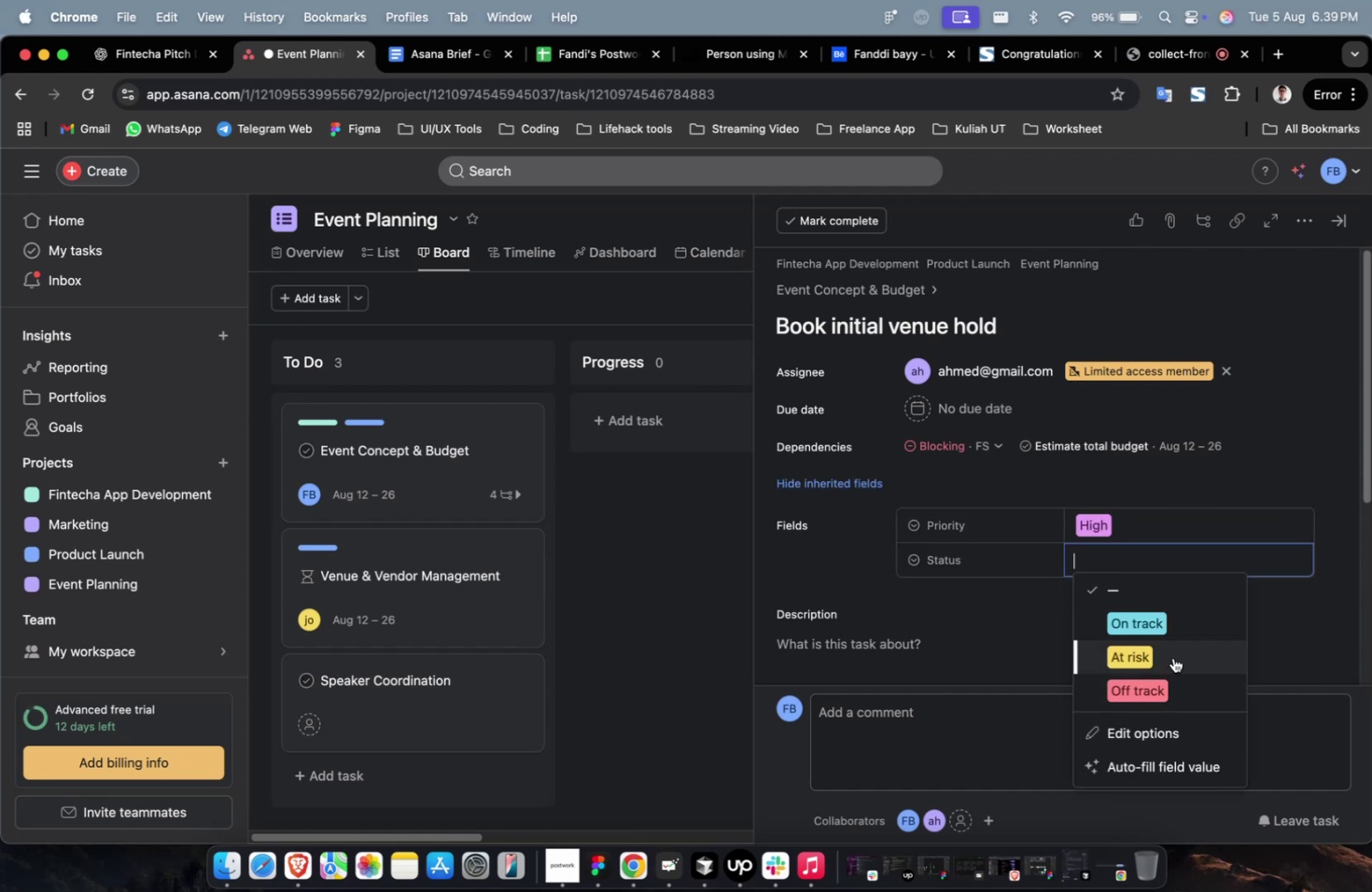 
left_click([1169, 687])
 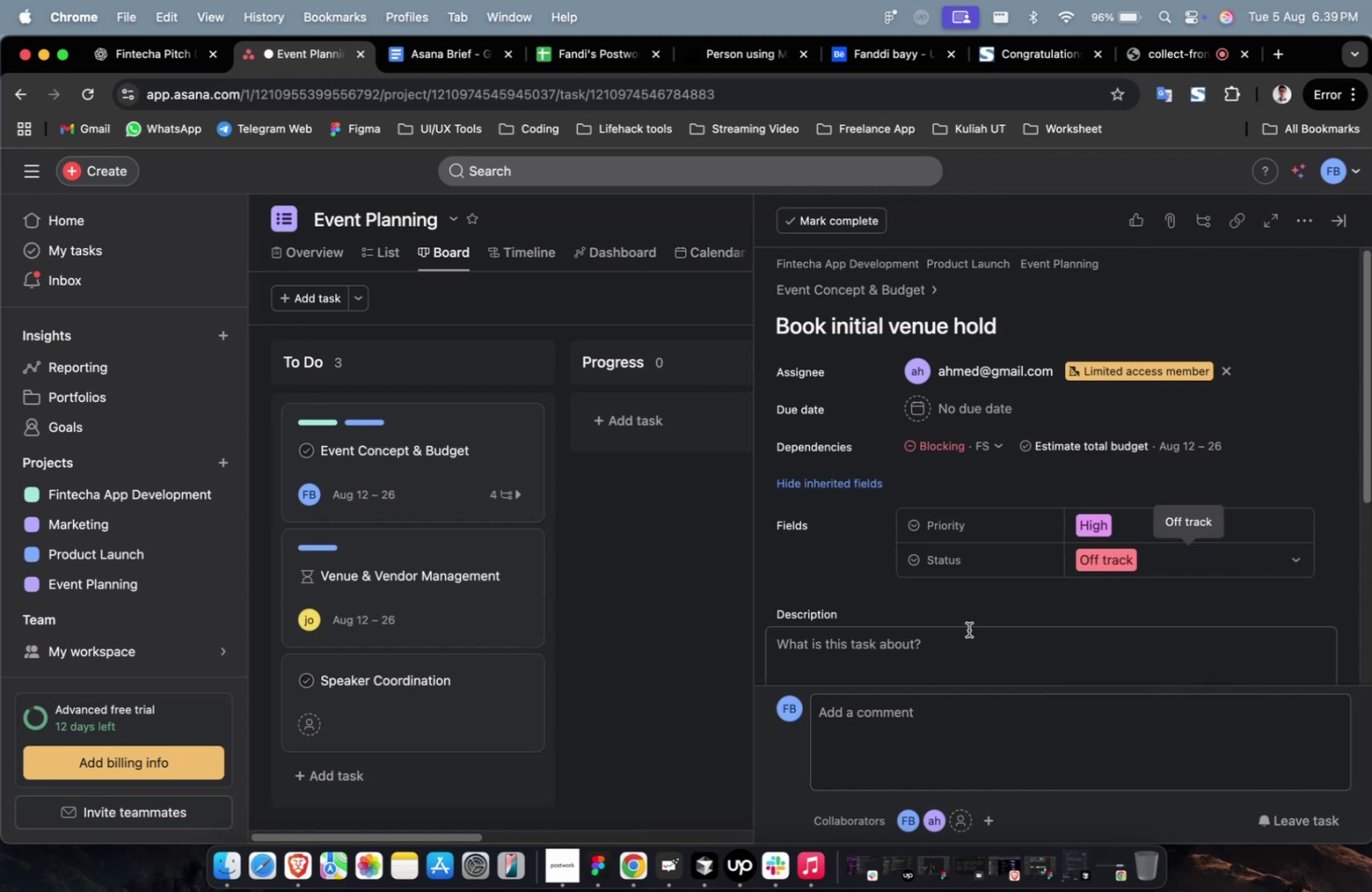 
scroll: coordinate [969, 625], scroll_direction: down, amount: 2.0
 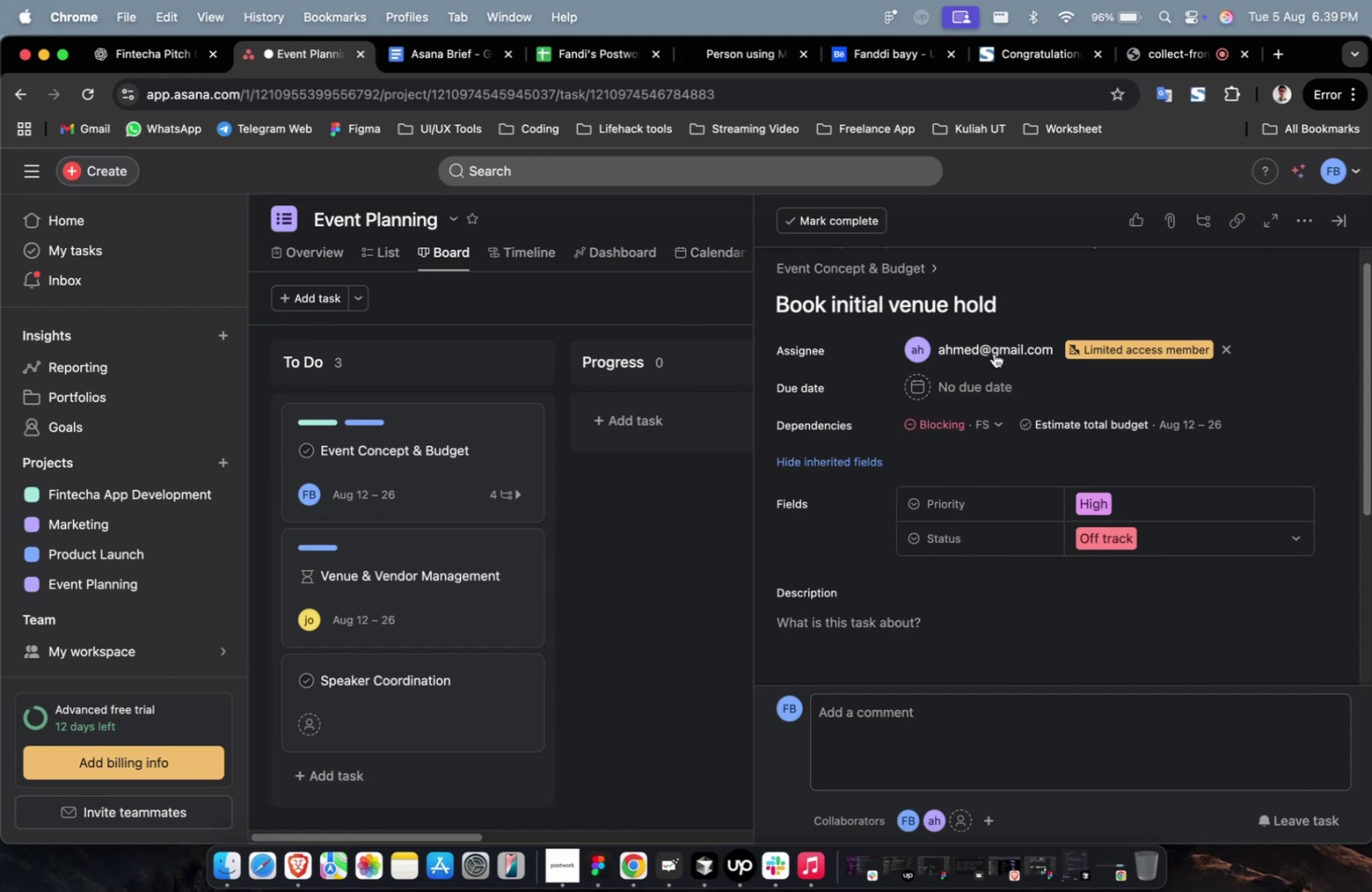 
left_click([987, 368])
 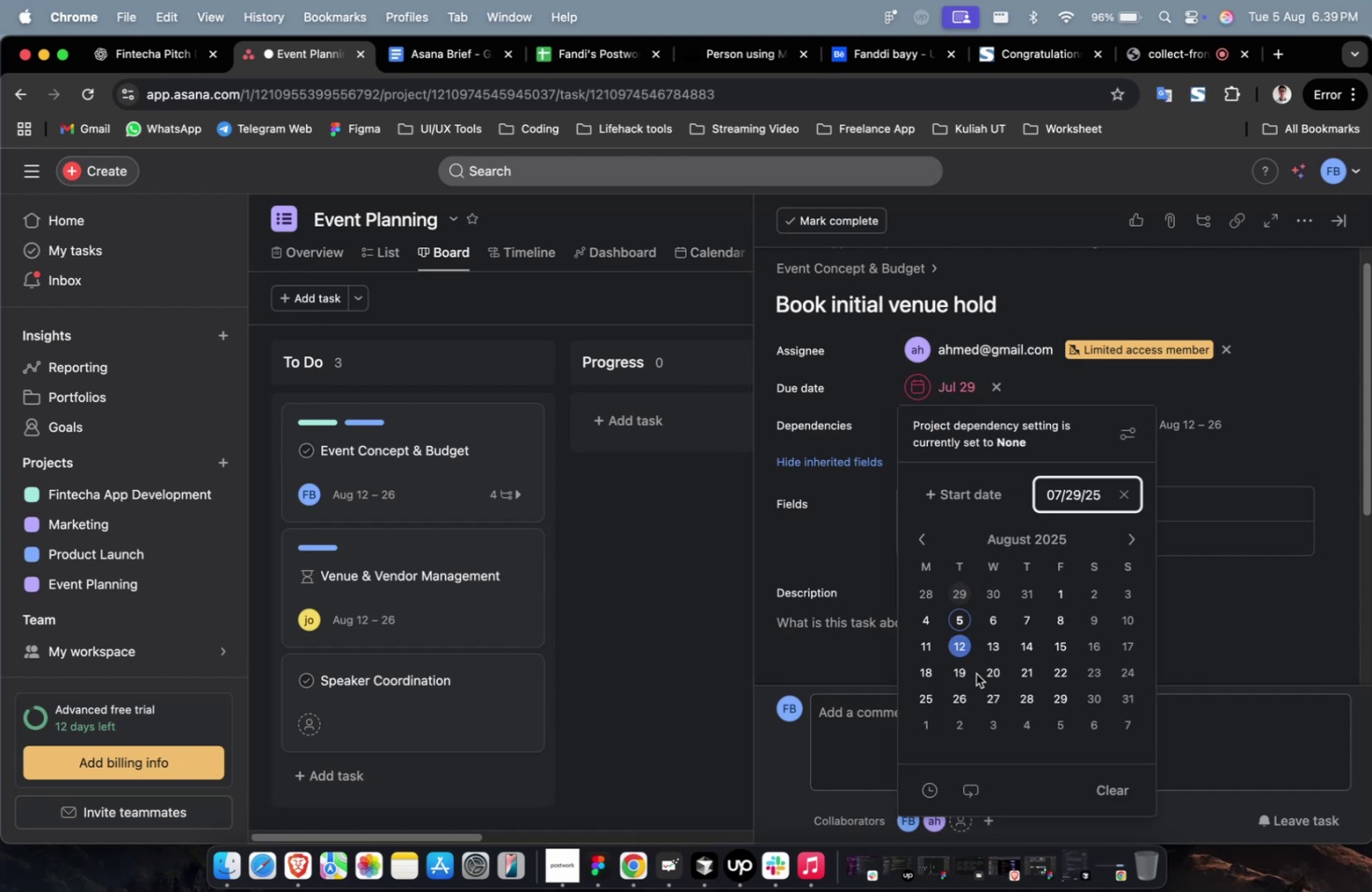 
left_click([979, 668])
 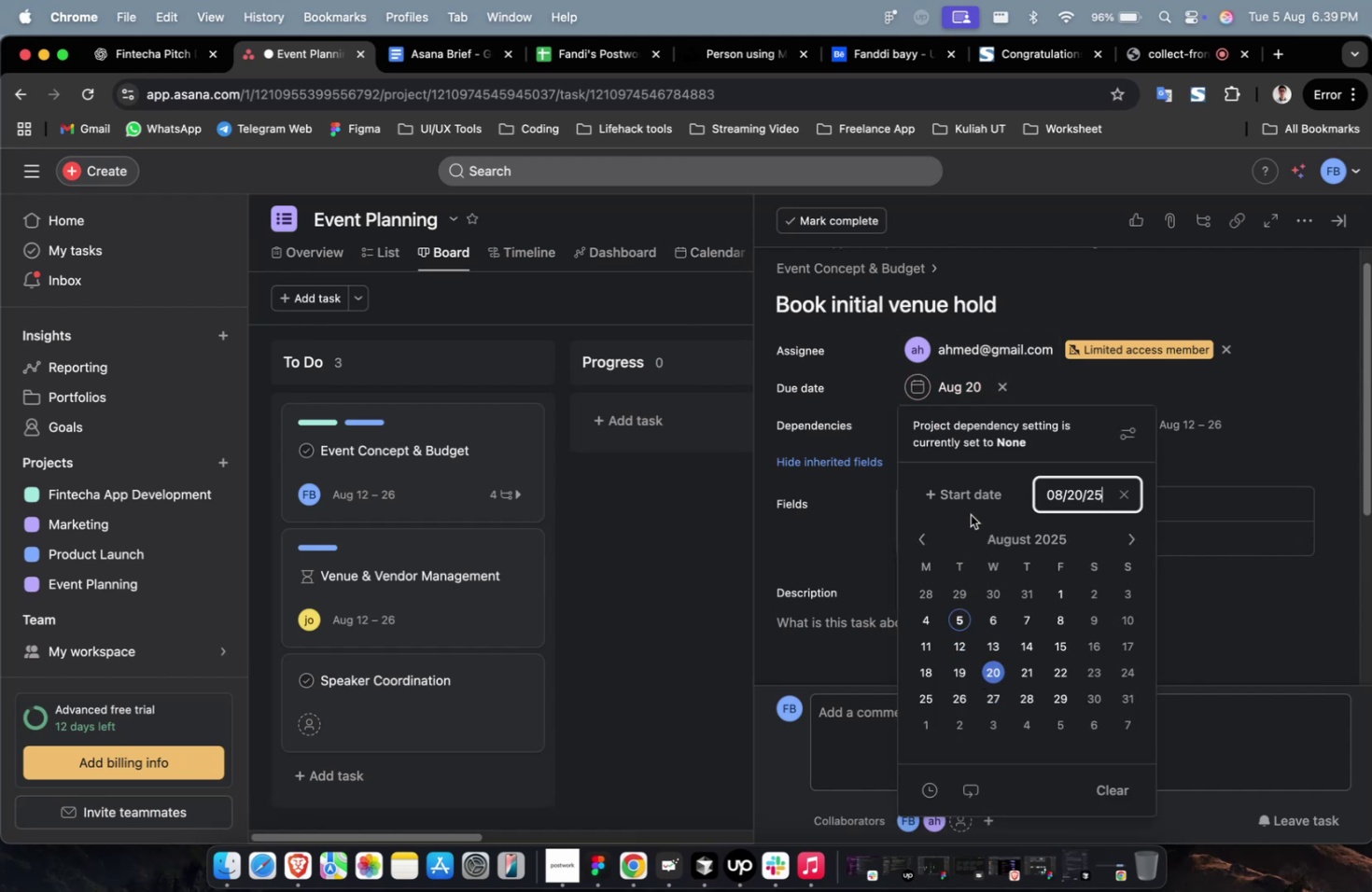 
left_click([983, 495])
 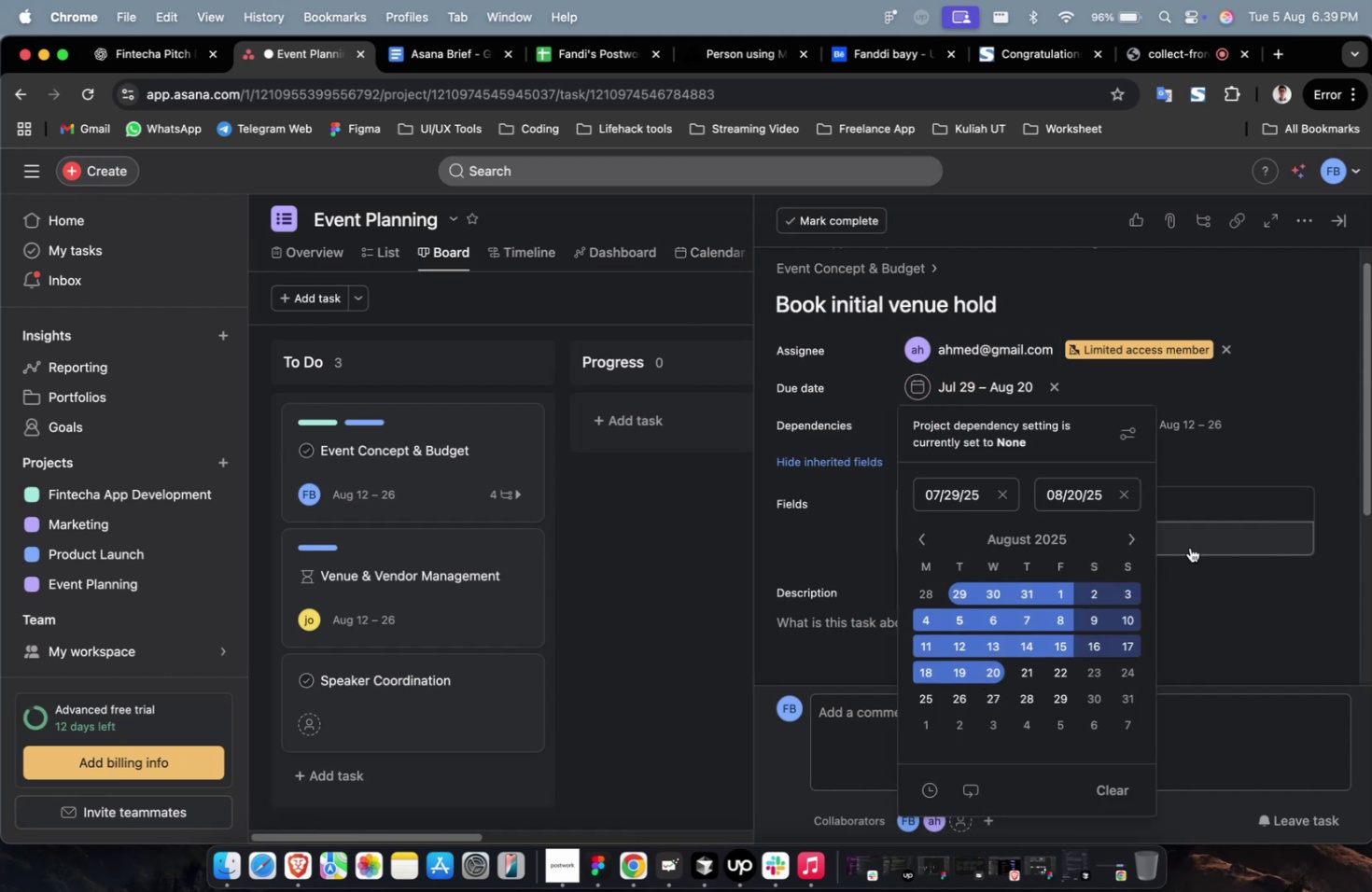 
left_click([1196, 547])
 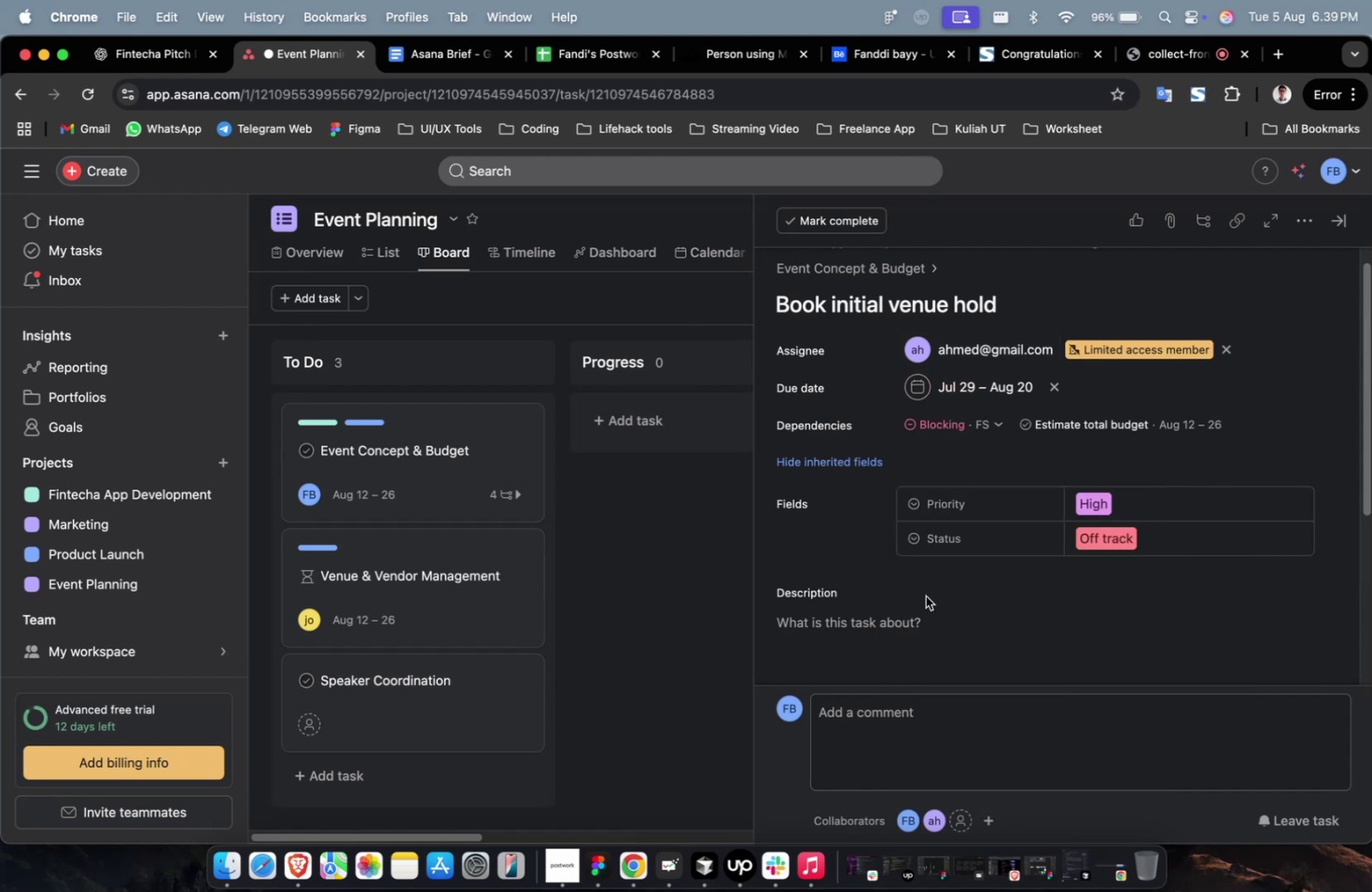 
scroll: coordinate [933, 618], scroll_direction: down, amount: 8.0
 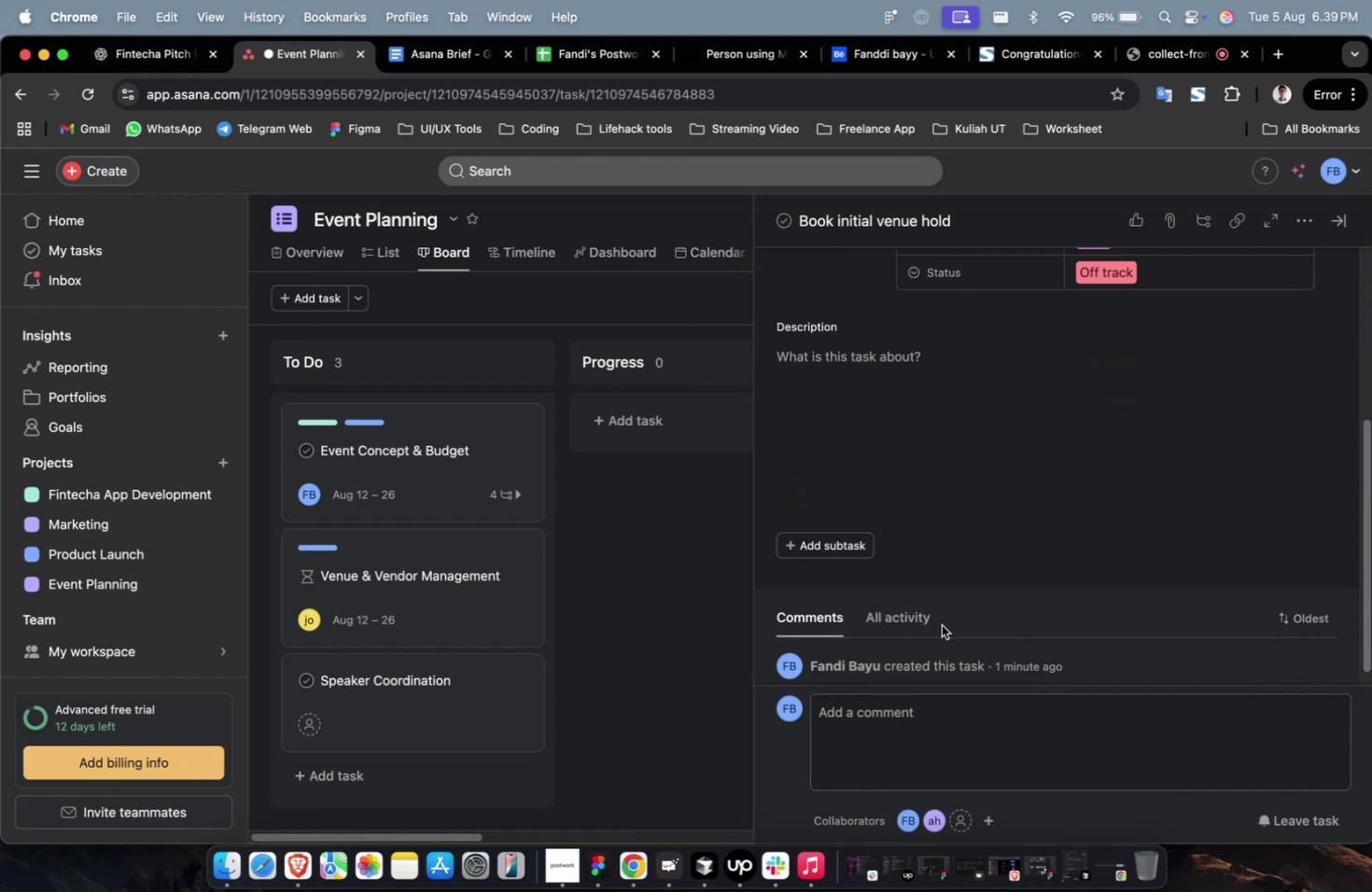 
scroll: coordinate [938, 619], scroll_direction: up, amount: 3.0
 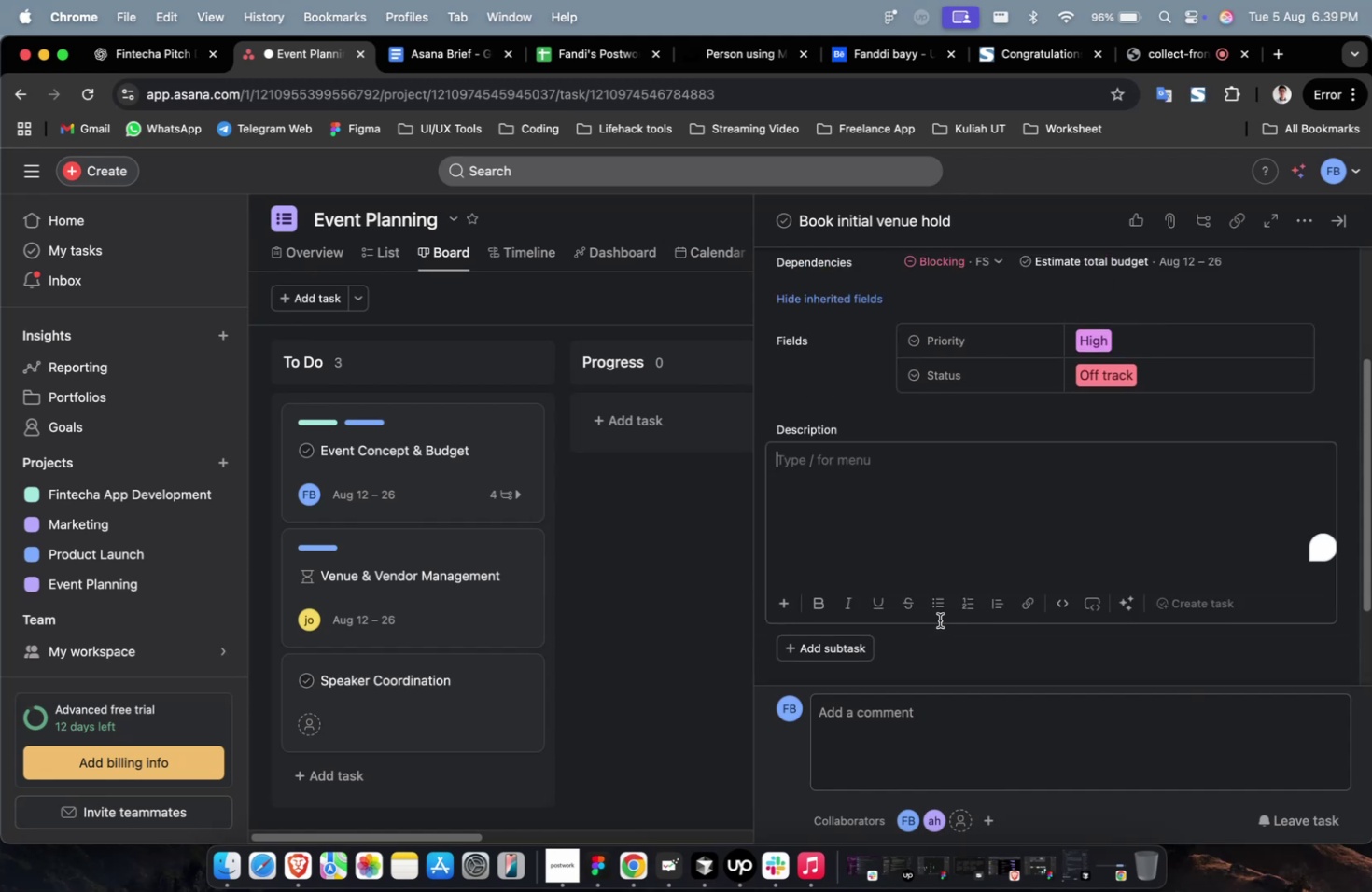 
scroll: coordinate [939, 618], scroll_direction: down, amount: 21.0
 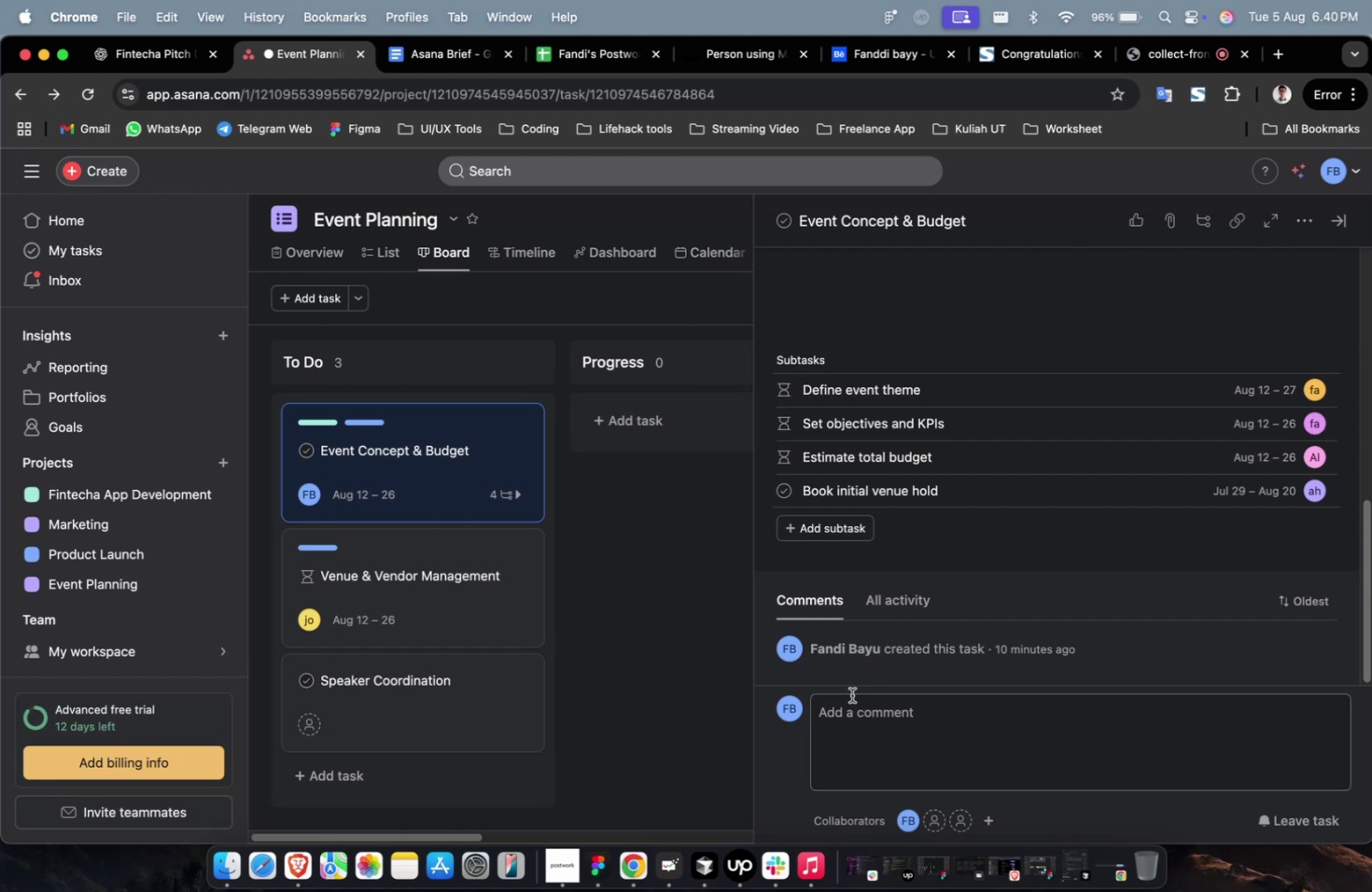 
wait(24.67)
 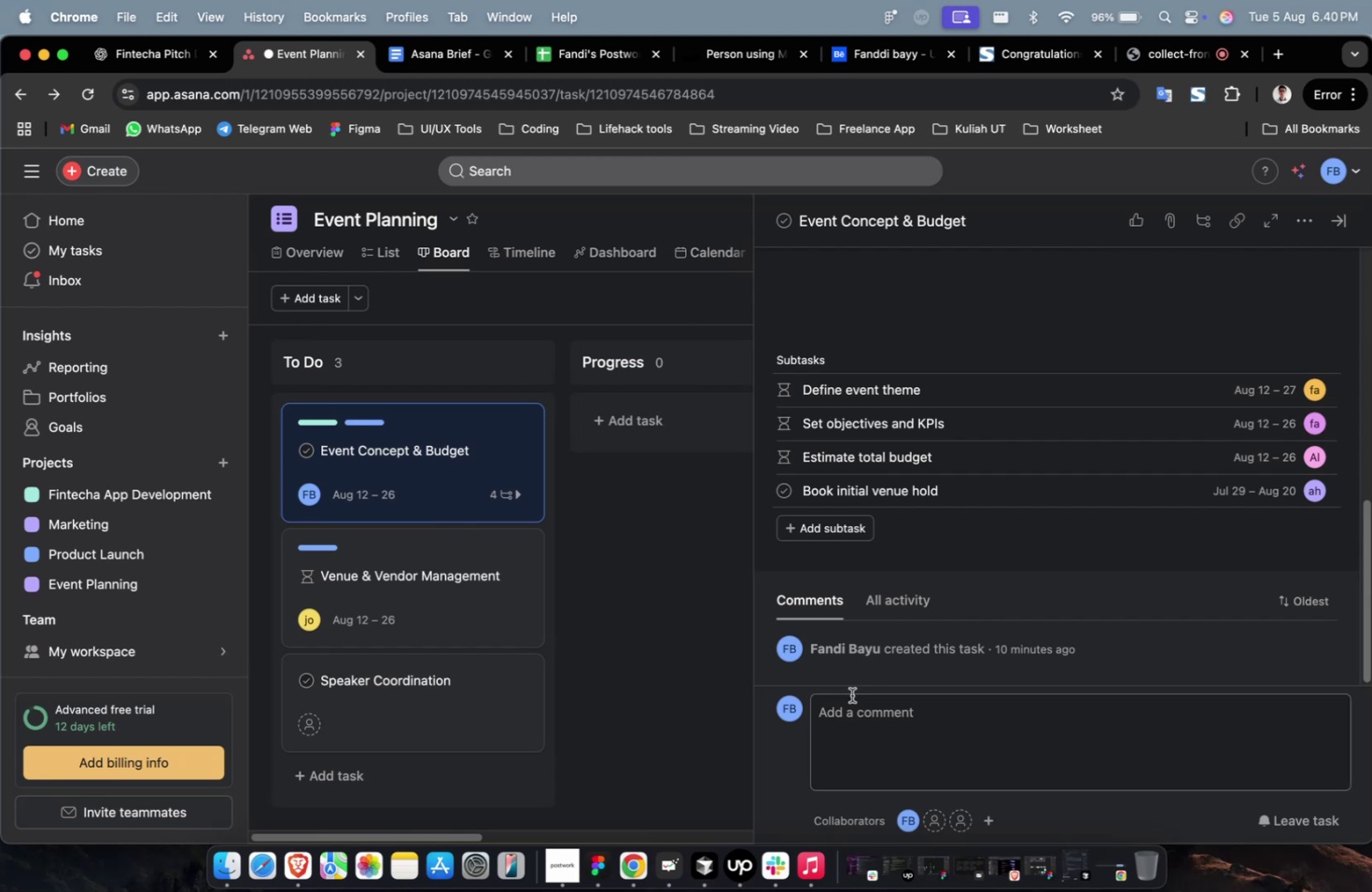 
left_click([164, 65])
 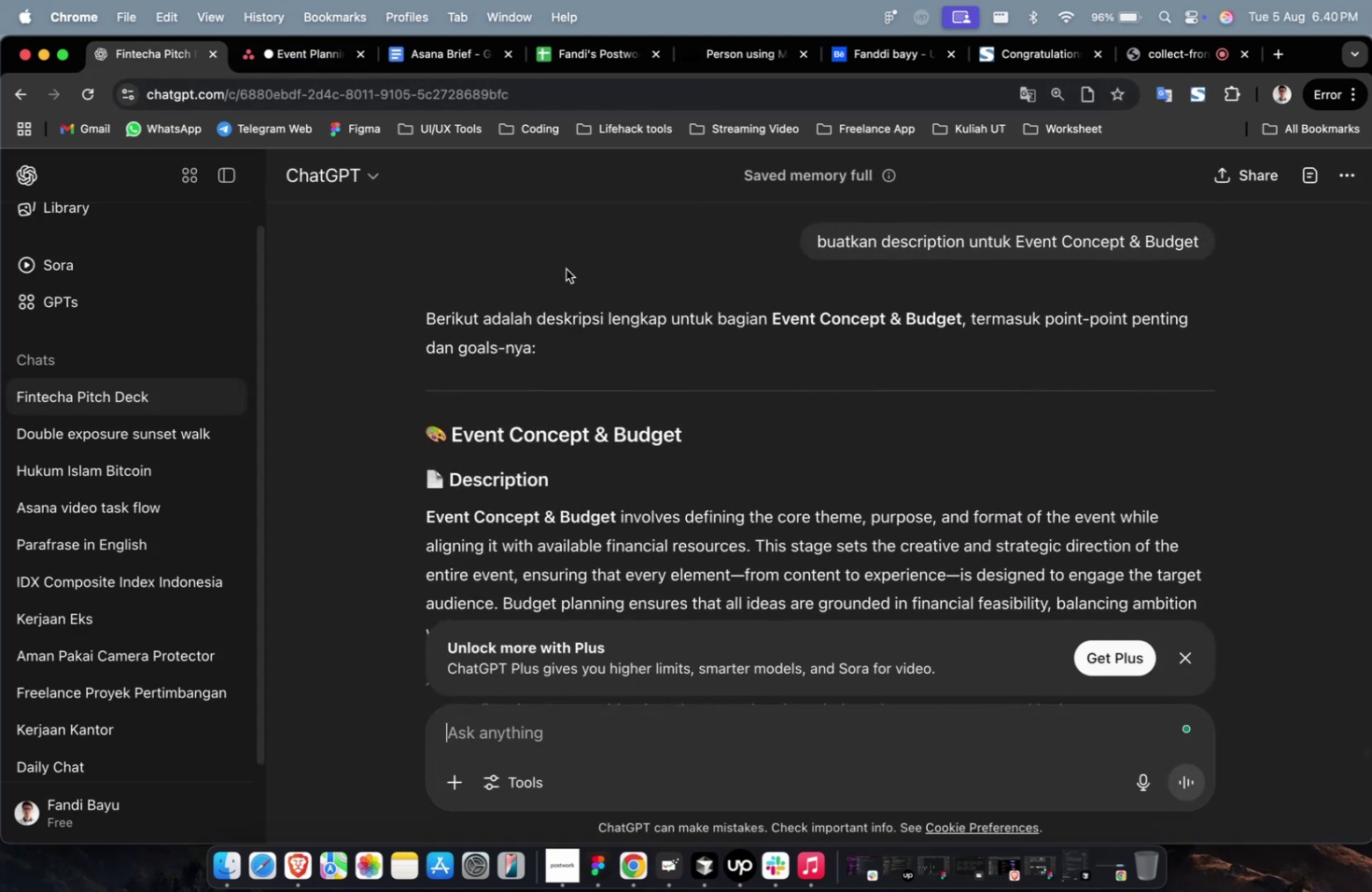 
scroll: coordinate [737, 419], scroll_direction: none, amount: 0.0
 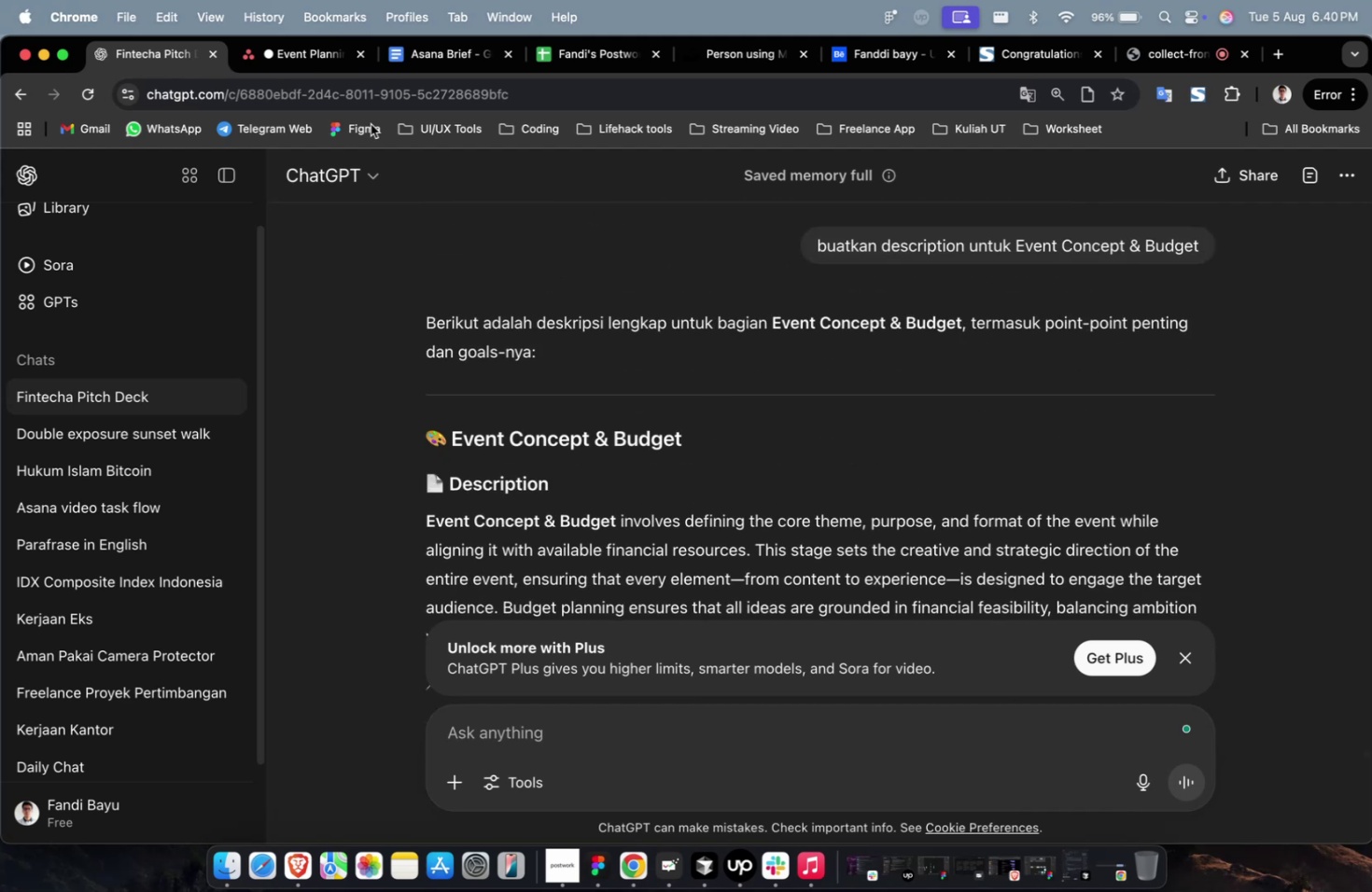 
left_click([292, 53])
 